 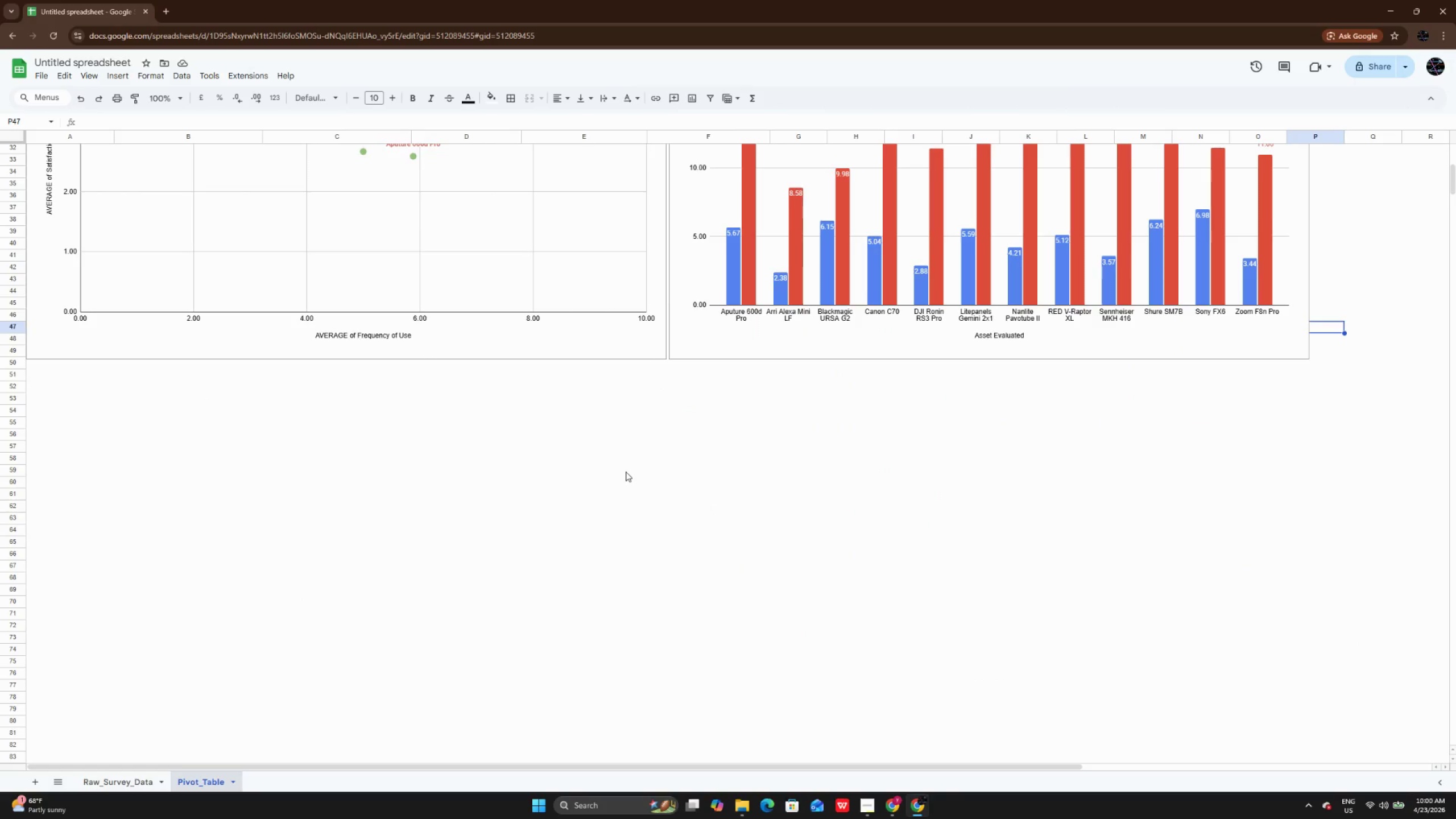 
left_click([626, 471])
 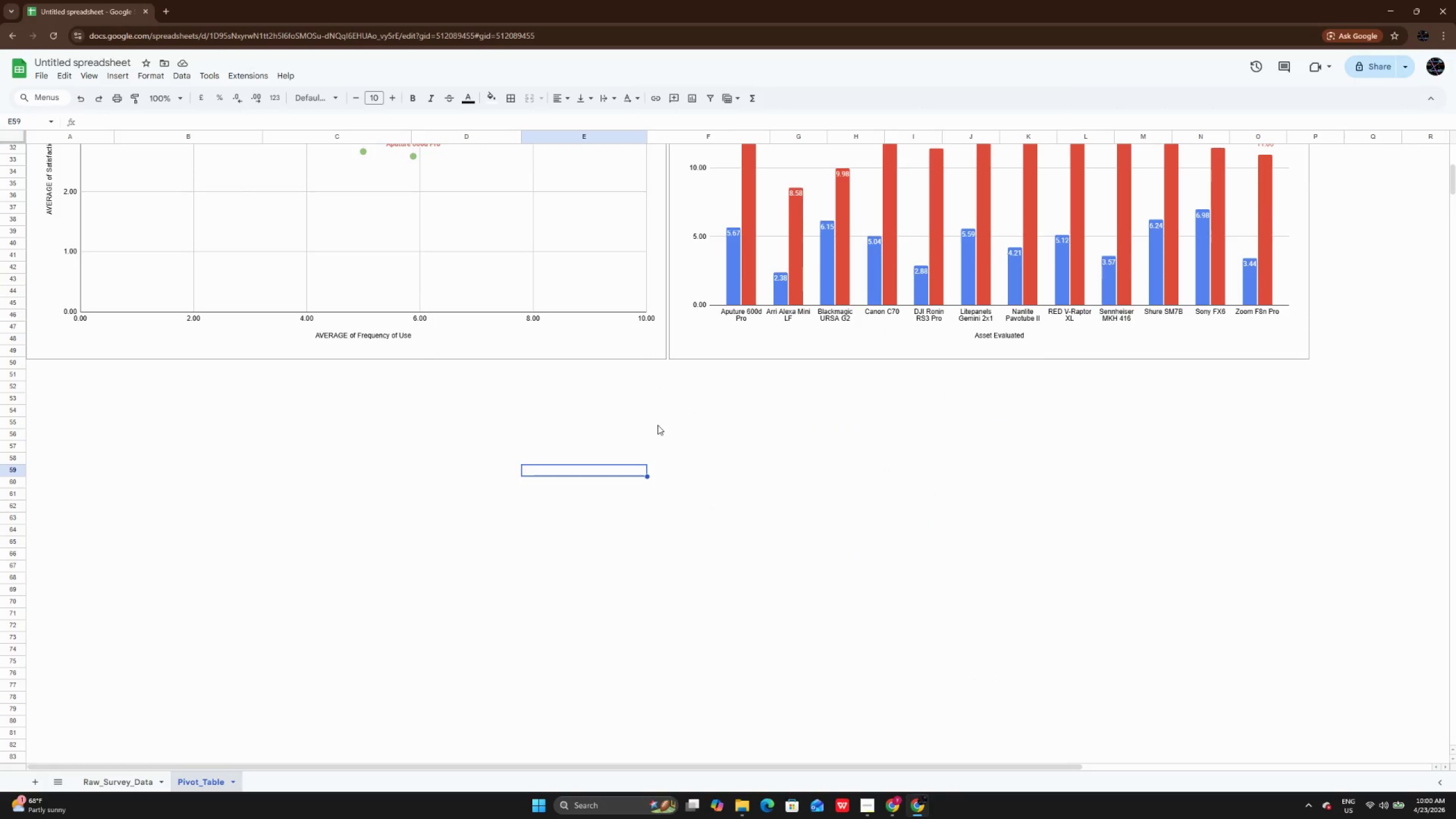 
scroll: coordinate [589, 425], scroll_direction: down, amount: 4.0
 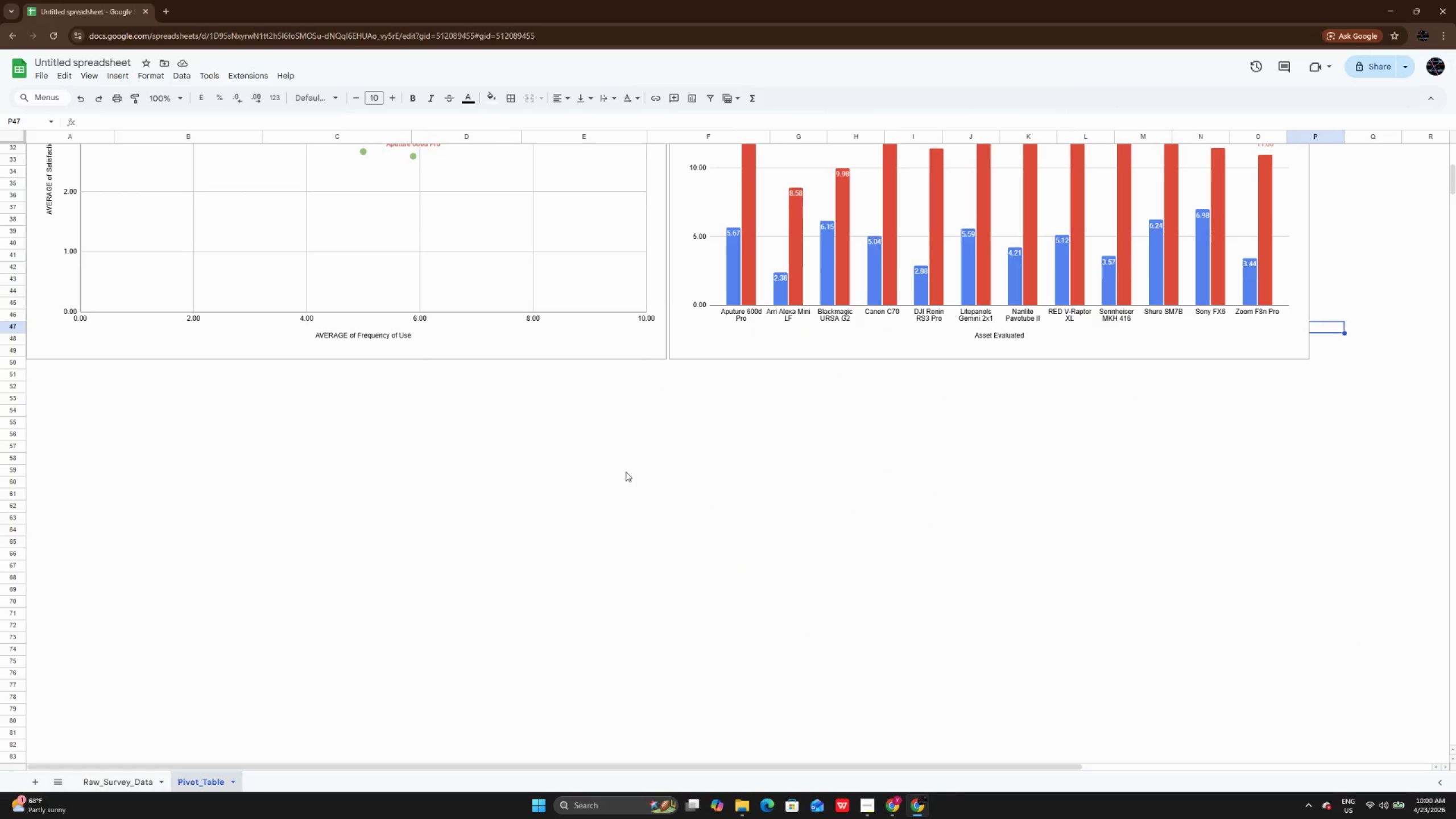 
scroll: coordinate [657, 425], scroll_direction: up, amount: 10.0
 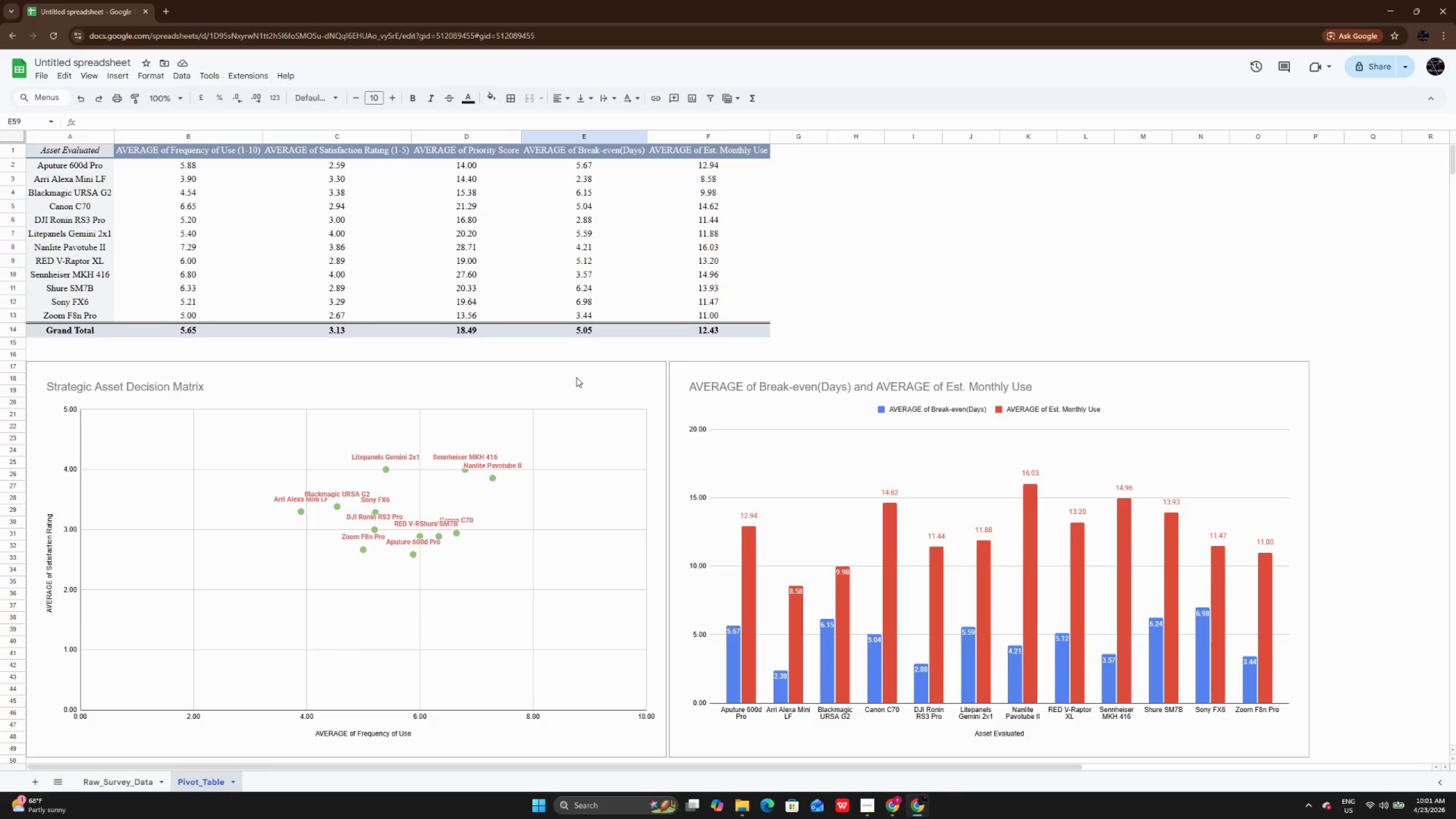 
wait(17.69)
 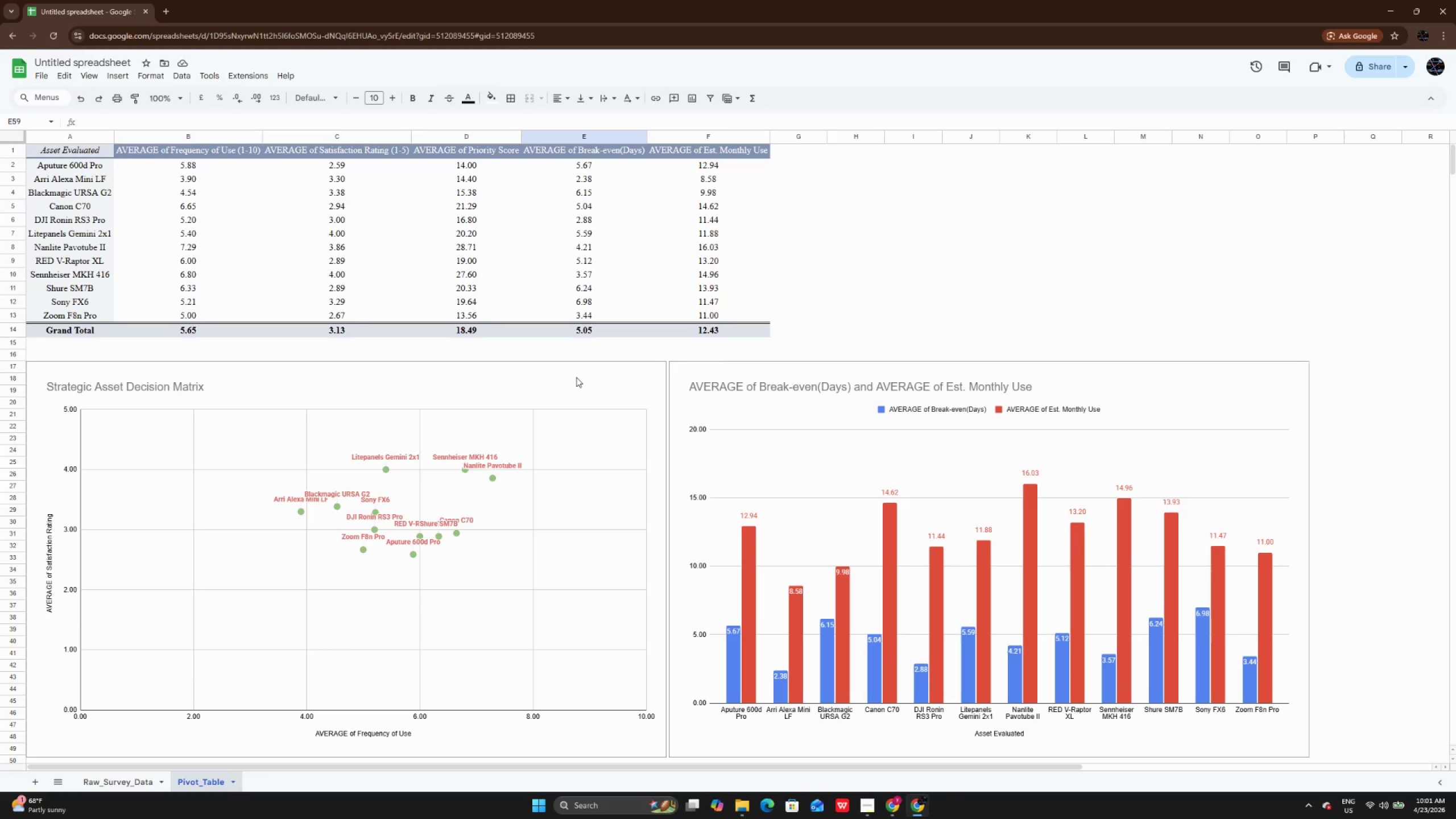 
left_click_drag(start_coordinate=[76, 147], to_coordinate=[92, 320])
 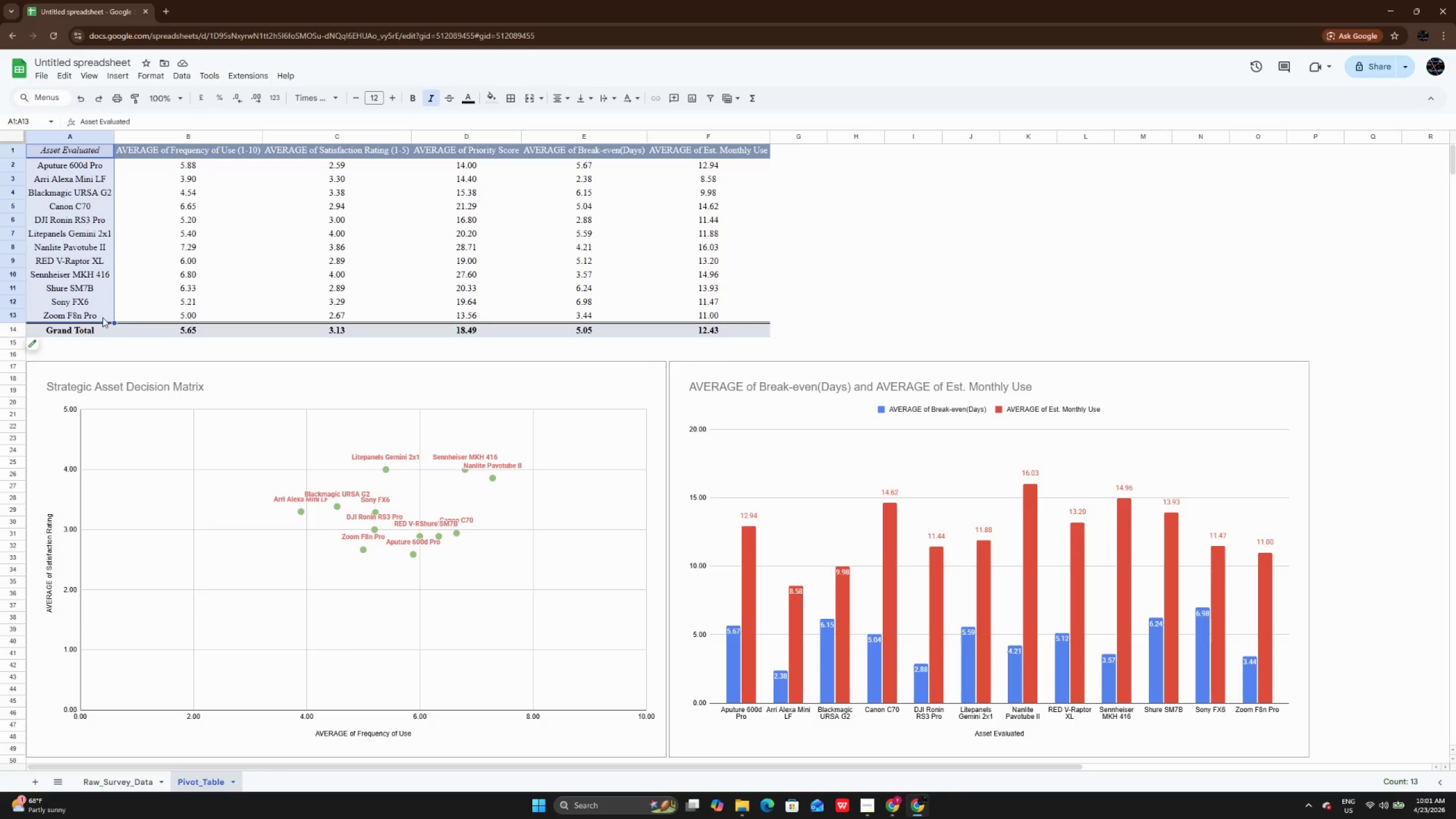 
hold_key(key=ControlLeft, duration=6.23)
left_click_drag(start_coordinate=[470, 148], to_coordinate=[456, 313])
 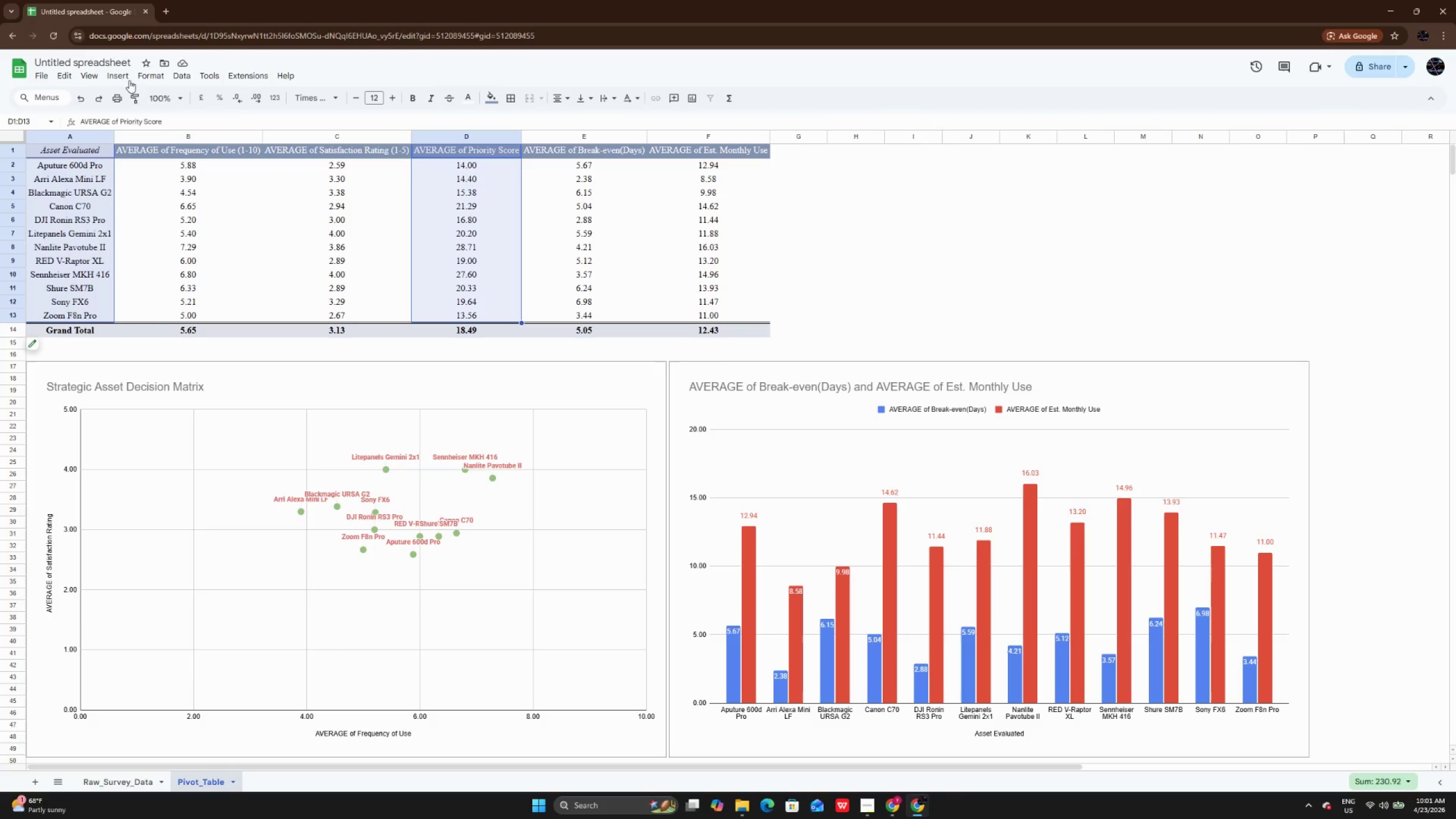 
left_click([127, 77])
 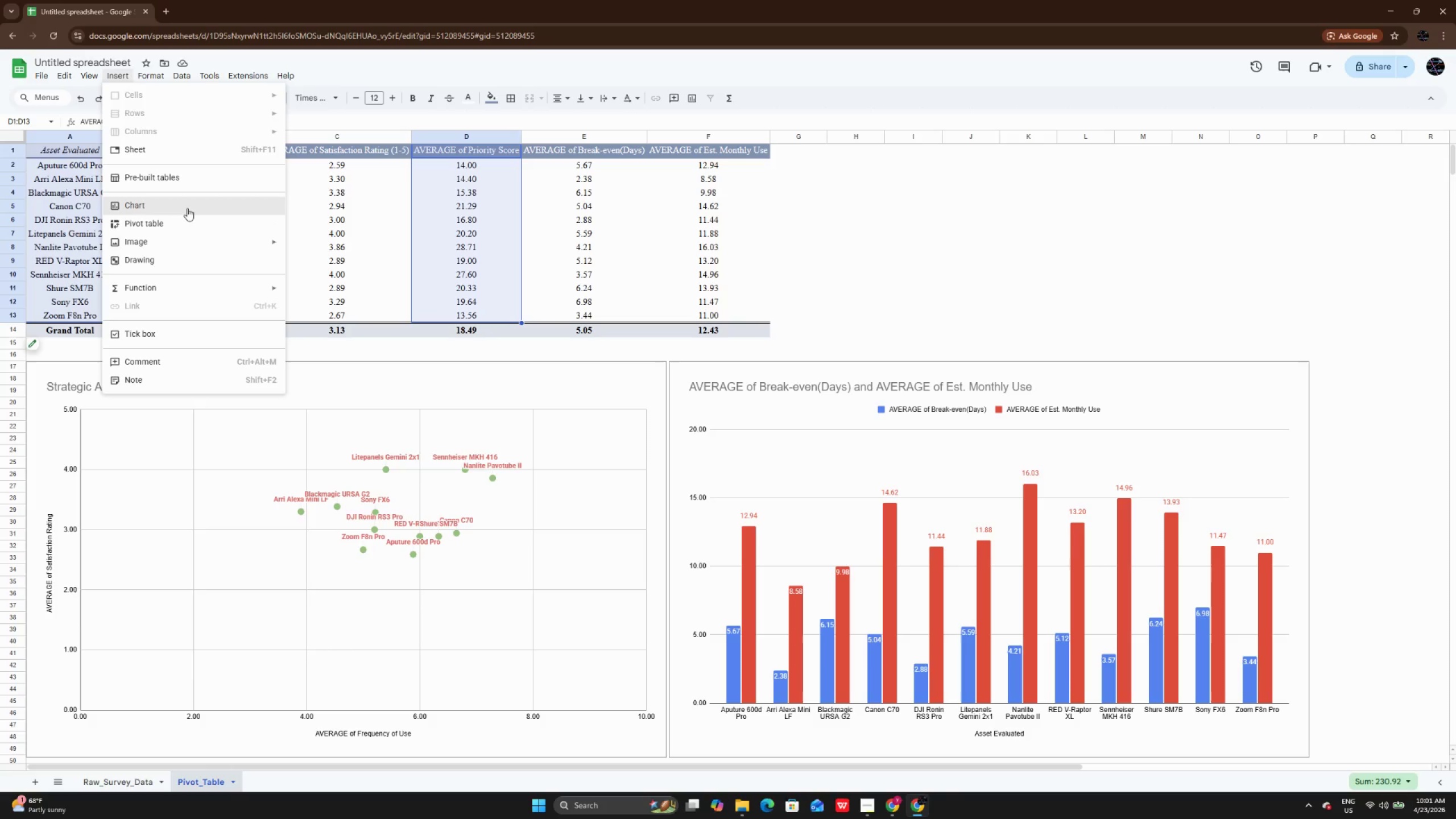 
left_click([187, 208])
 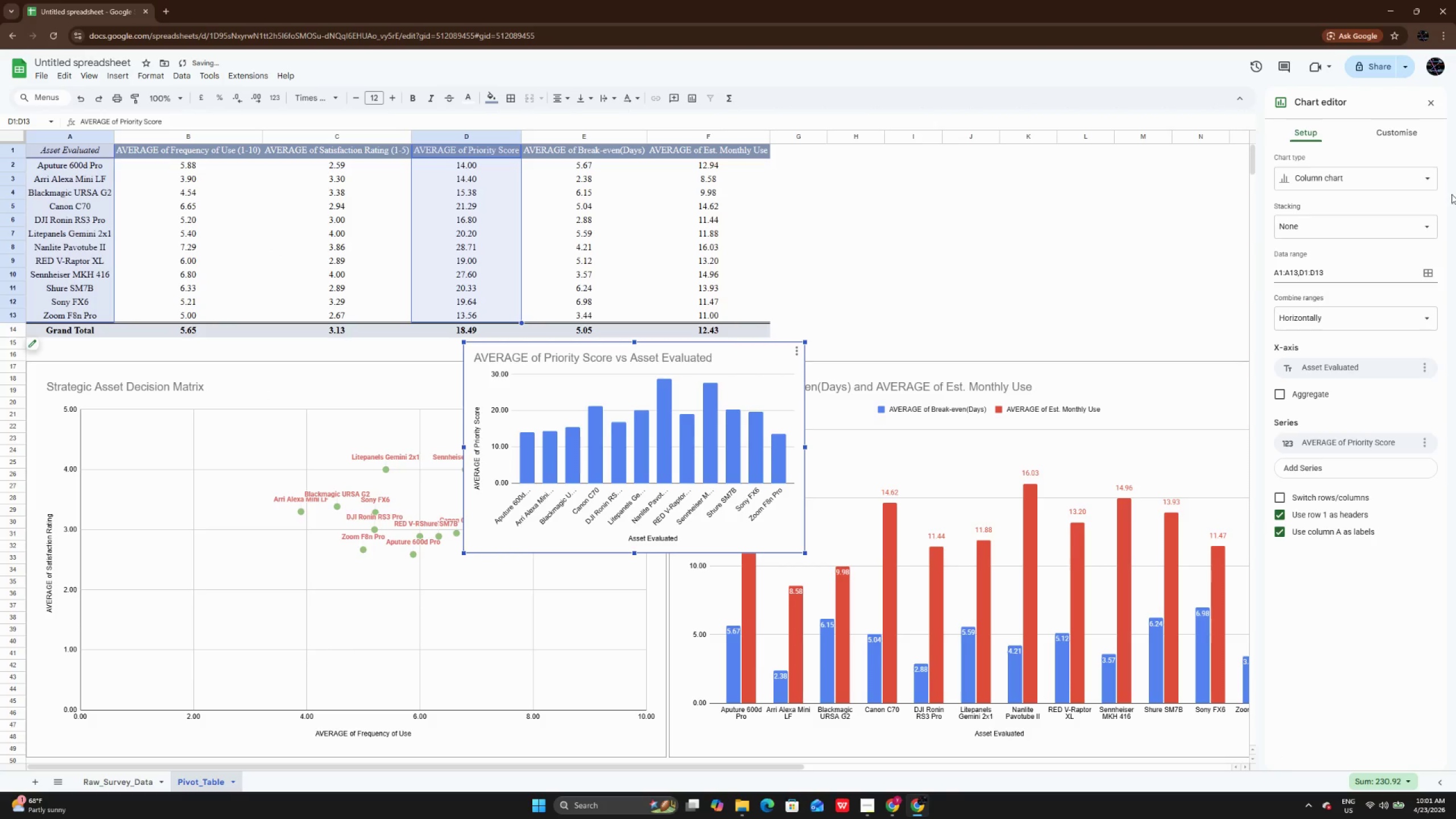 
left_click([1395, 183])
 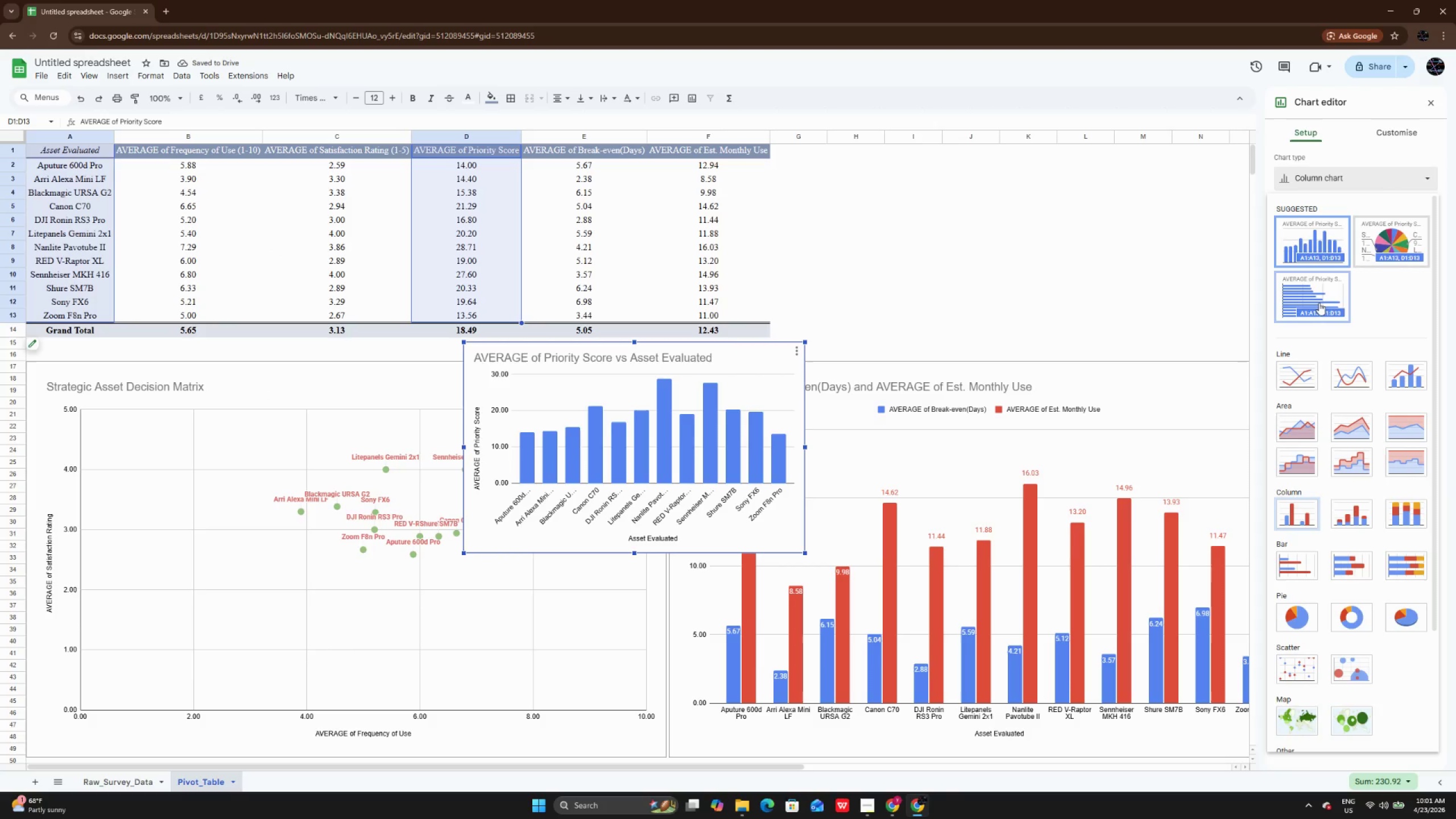 
left_click([1319, 303])
 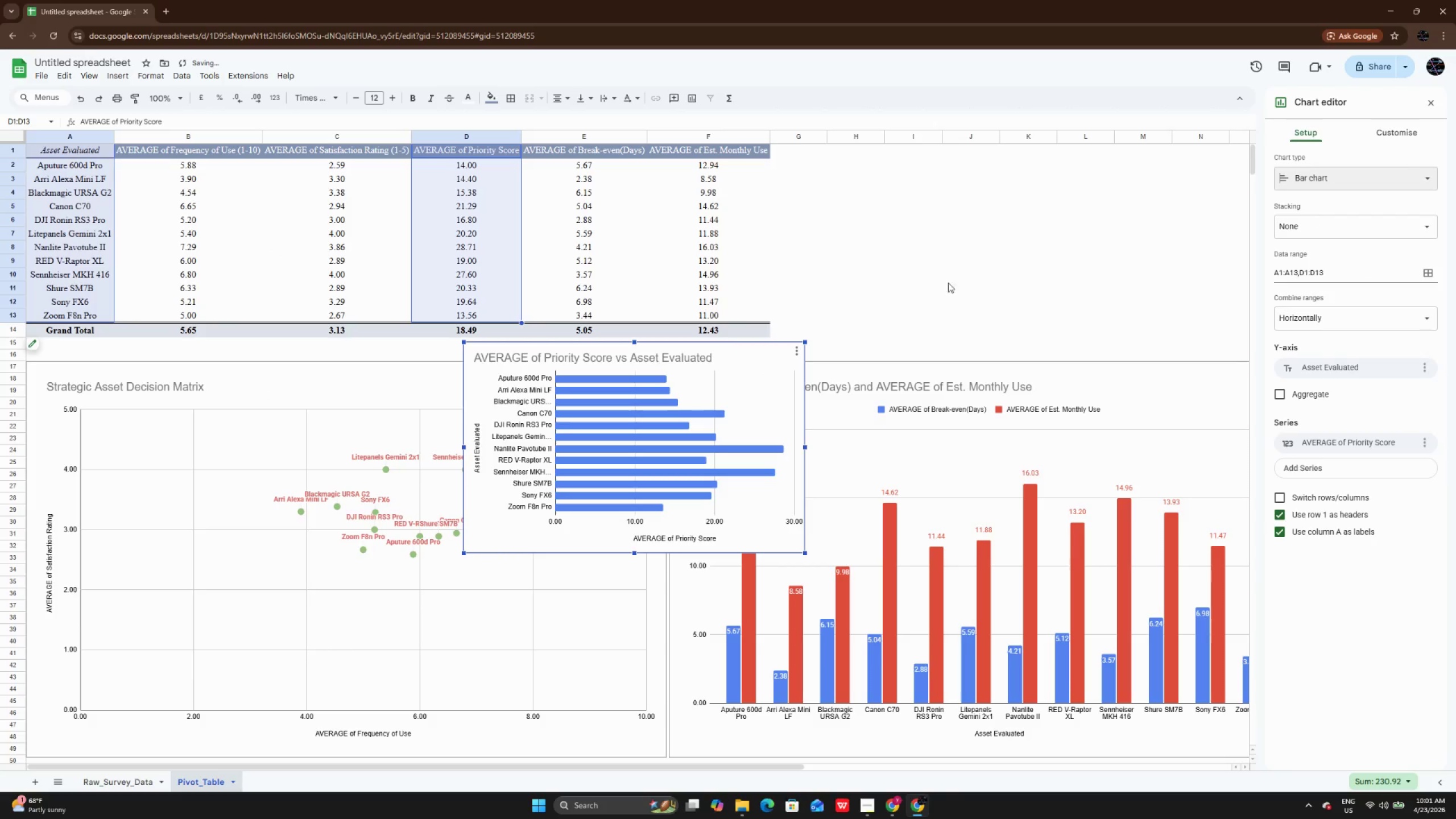 
scroll: coordinate [981, 256], scroll_direction: down, amount: 4.0
 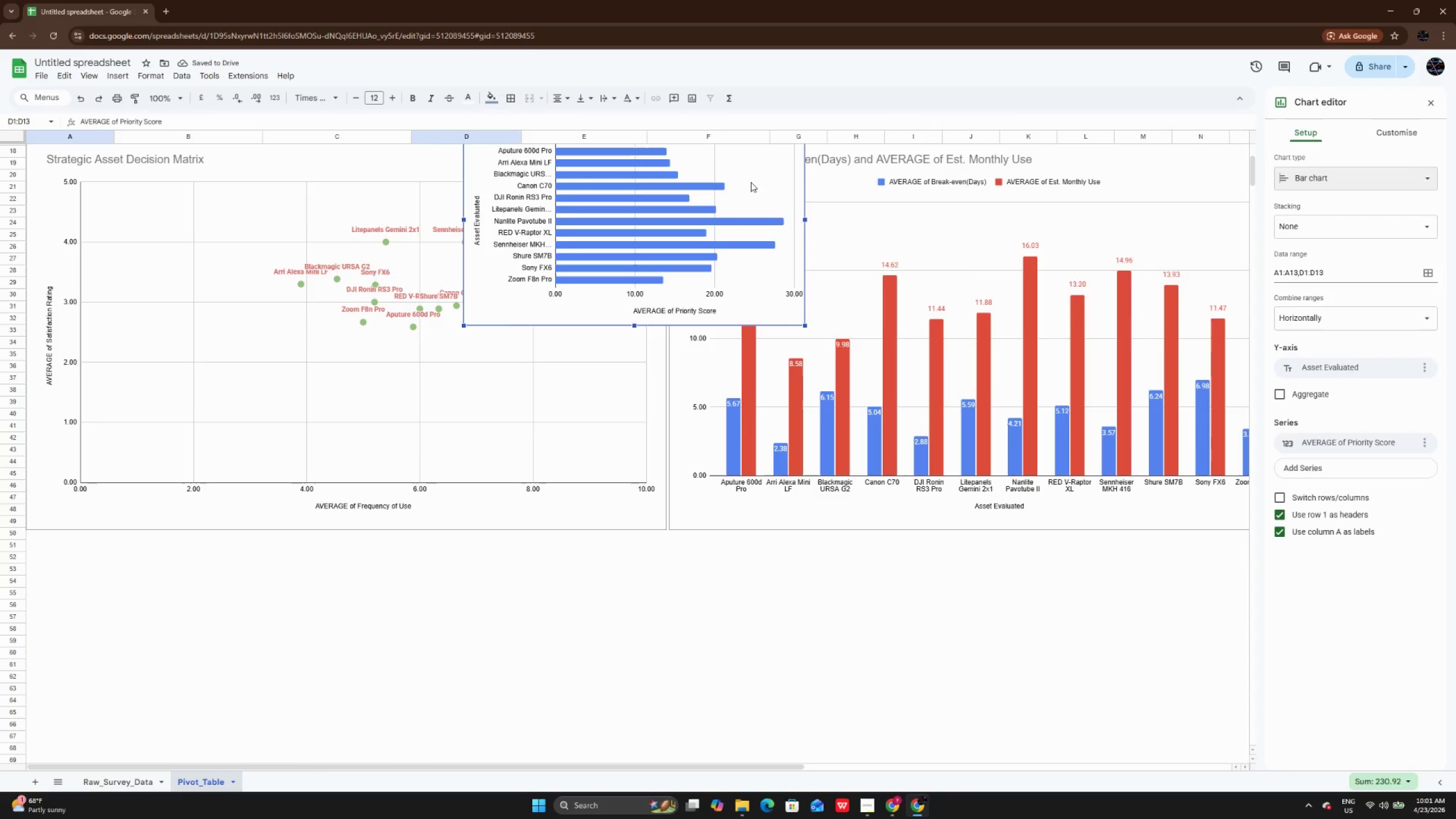 
left_click_drag(start_coordinate=[751, 182], to_coordinate=[534, 621])
 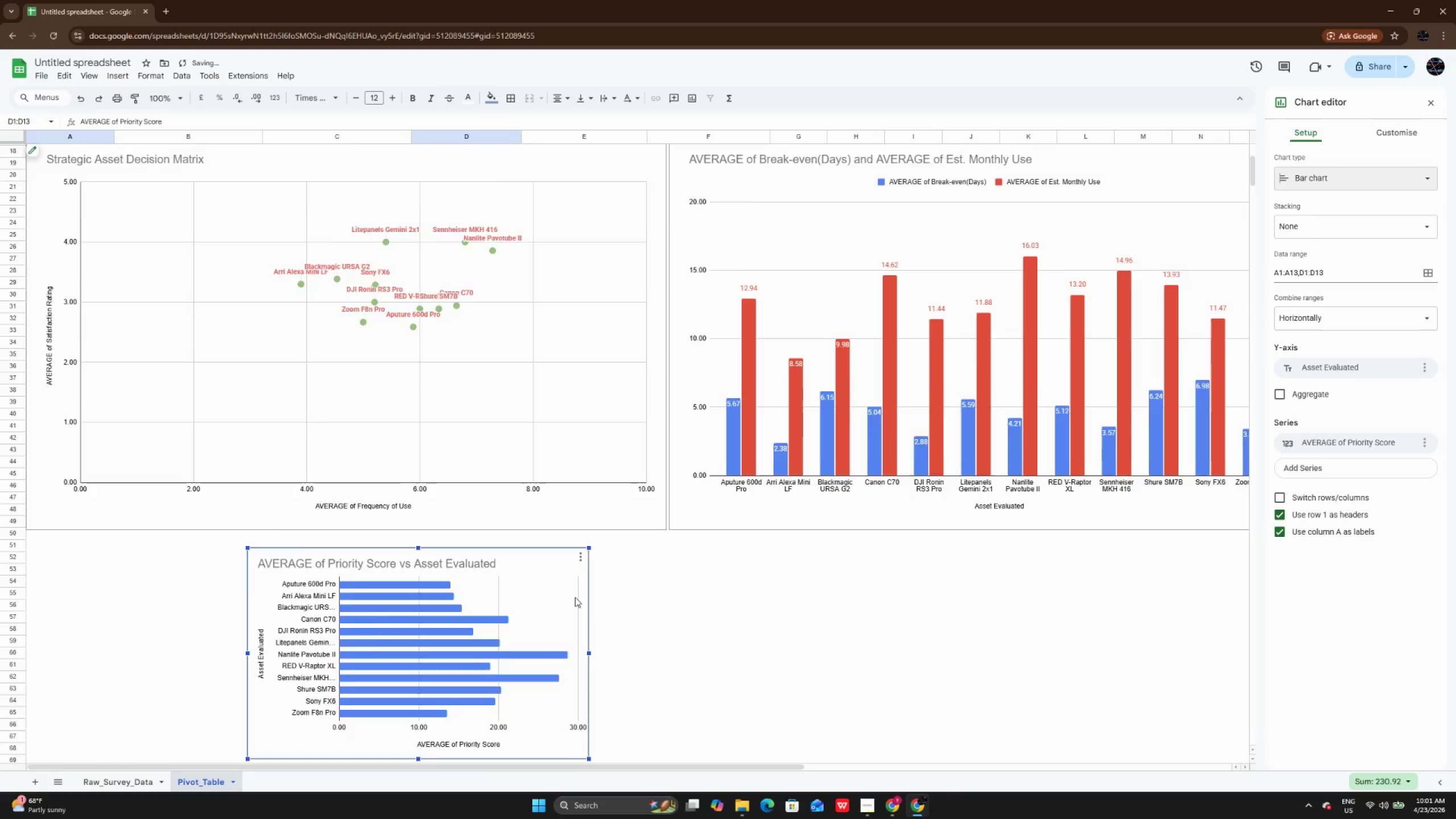 
scroll: coordinate [575, 597], scroll_direction: down, amount: 3.0
 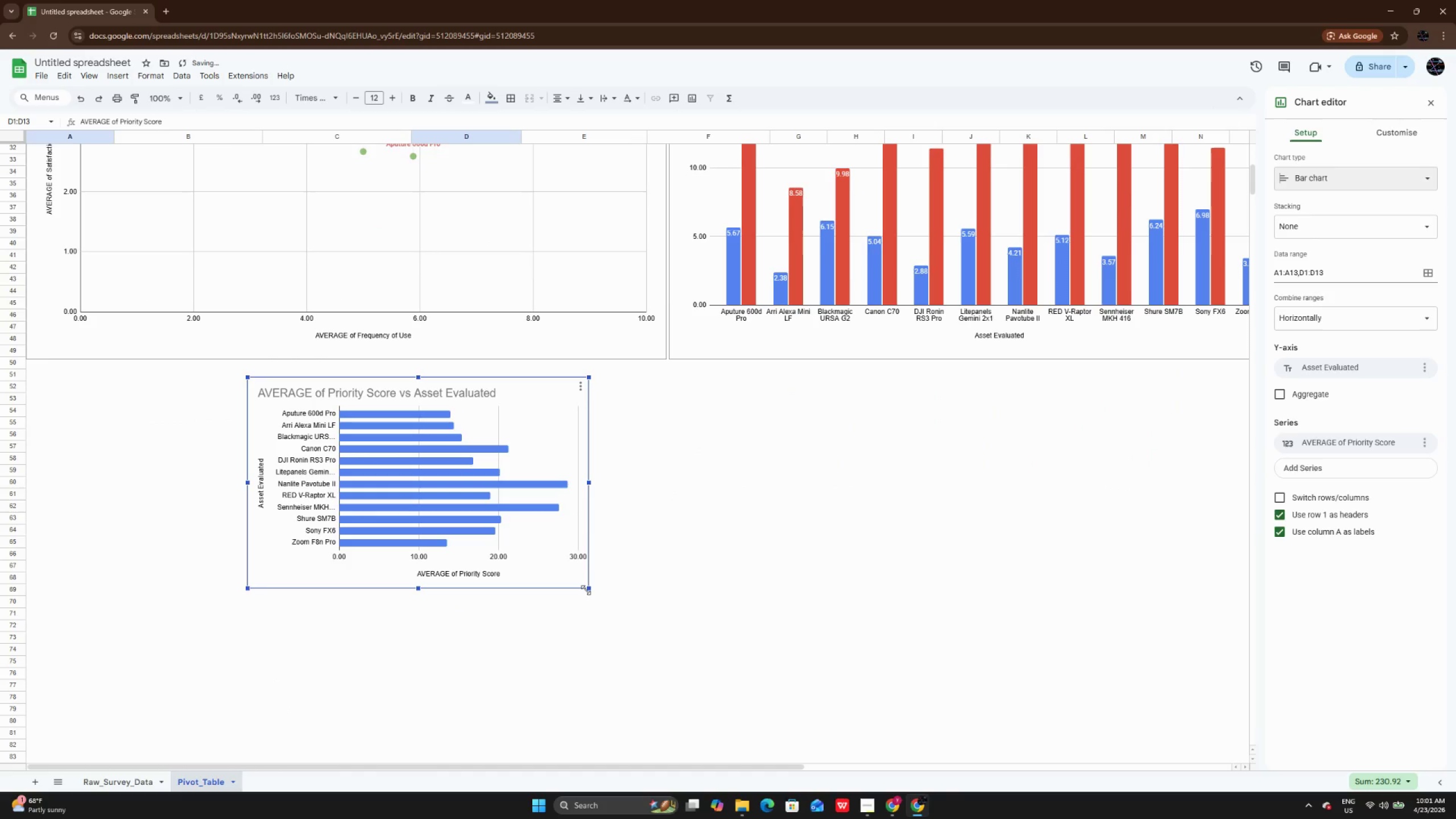 
left_click_drag(start_coordinate=[586, 590], to_coordinate=[656, 646])
 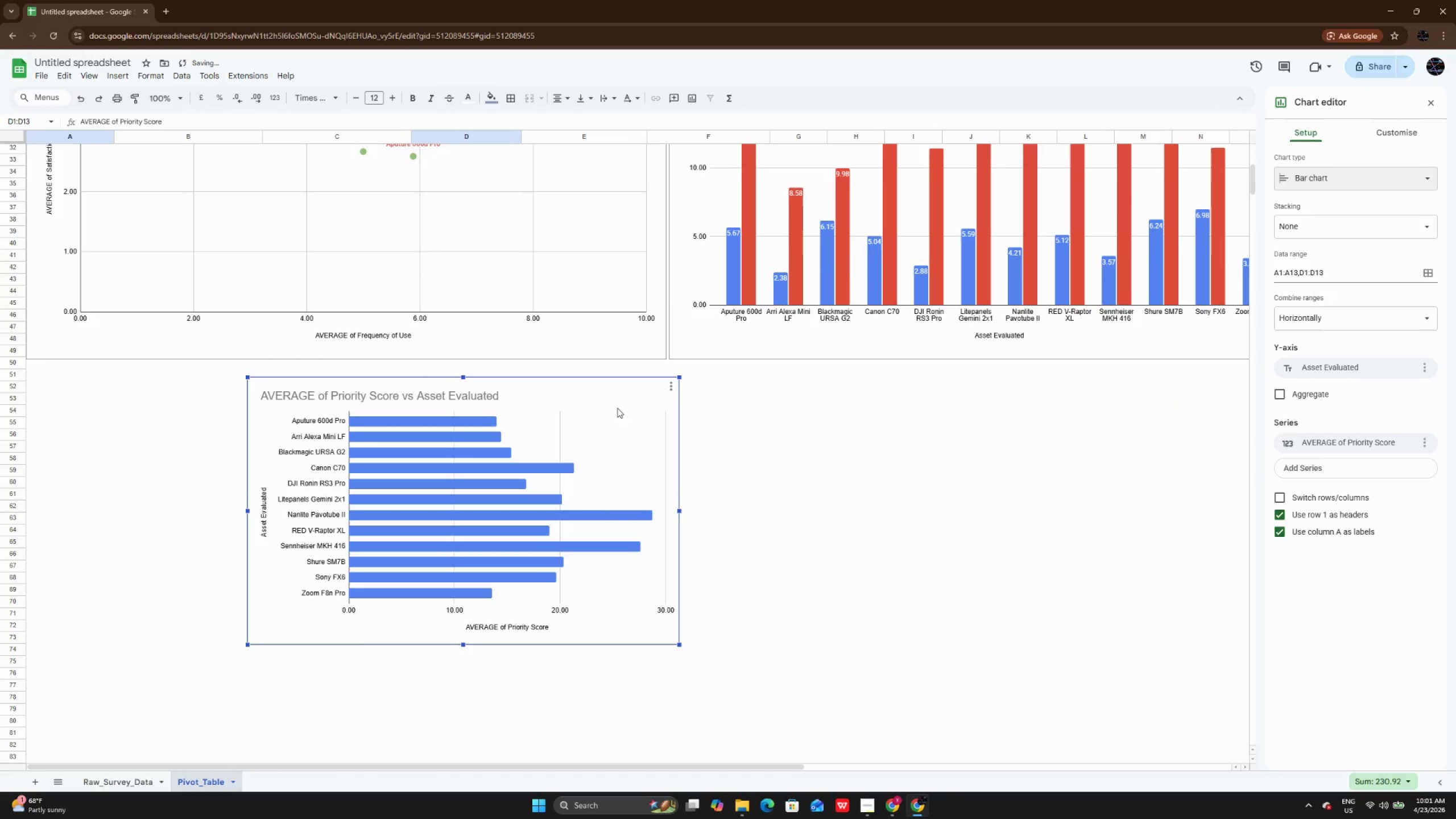 
left_click_drag(start_coordinate=[622, 393], to_coordinate=[449, 380])
 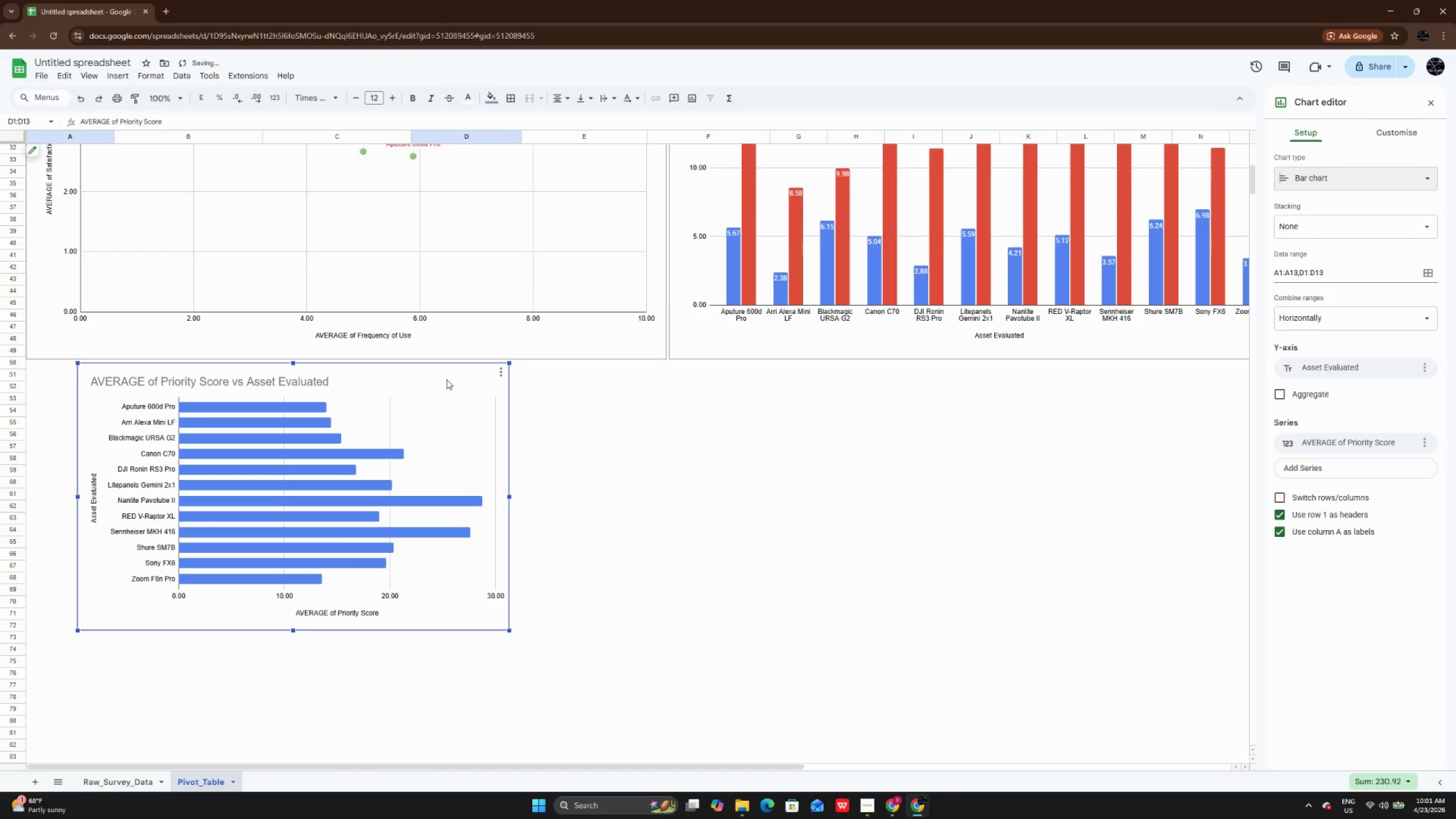 
left_click_drag(start_coordinate=[446, 379], to_coordinate=[403, 377])
 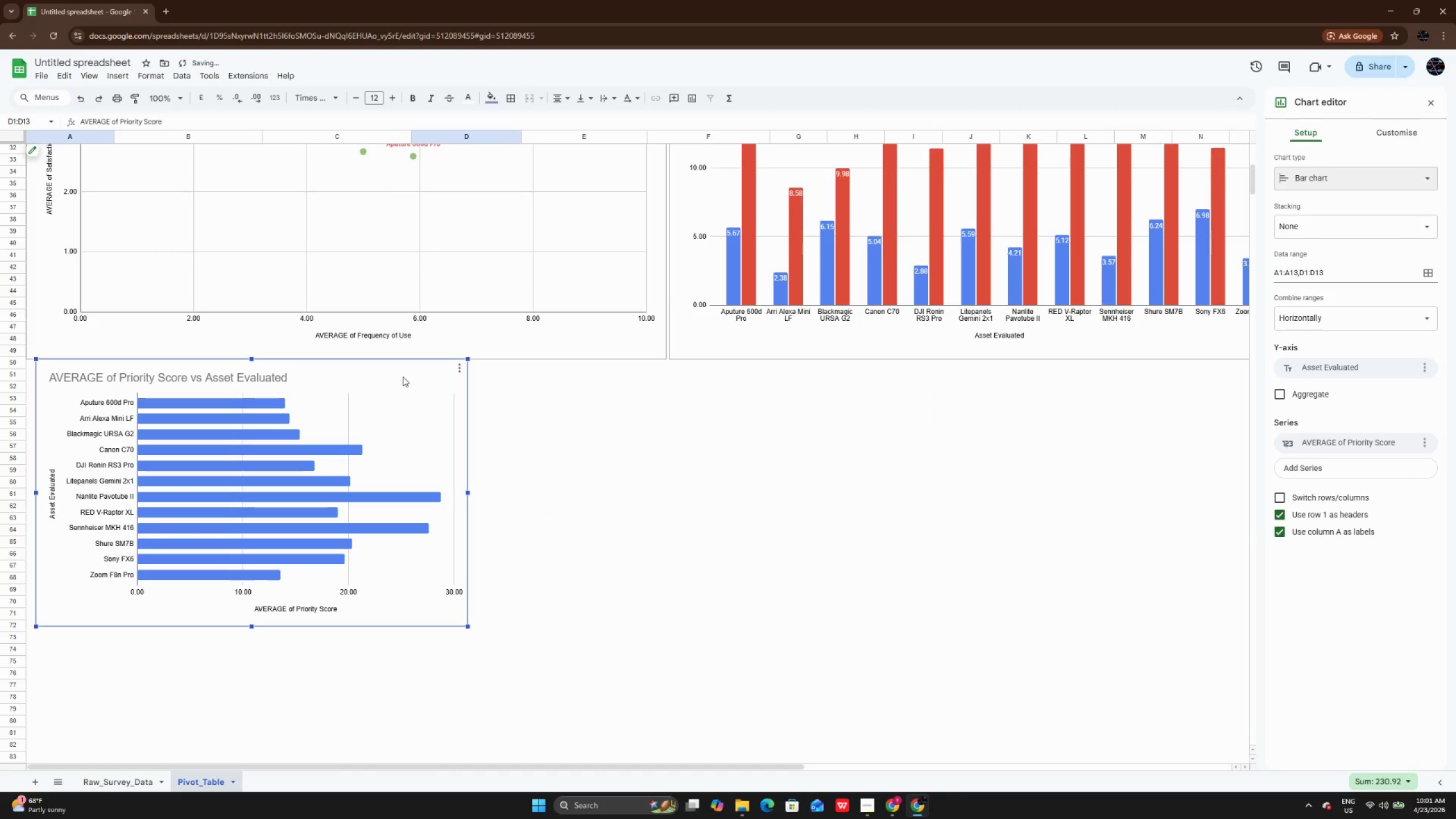 
left_click_drag(start_coordinate=[403, 377], to_coordinate=[388, 395])
 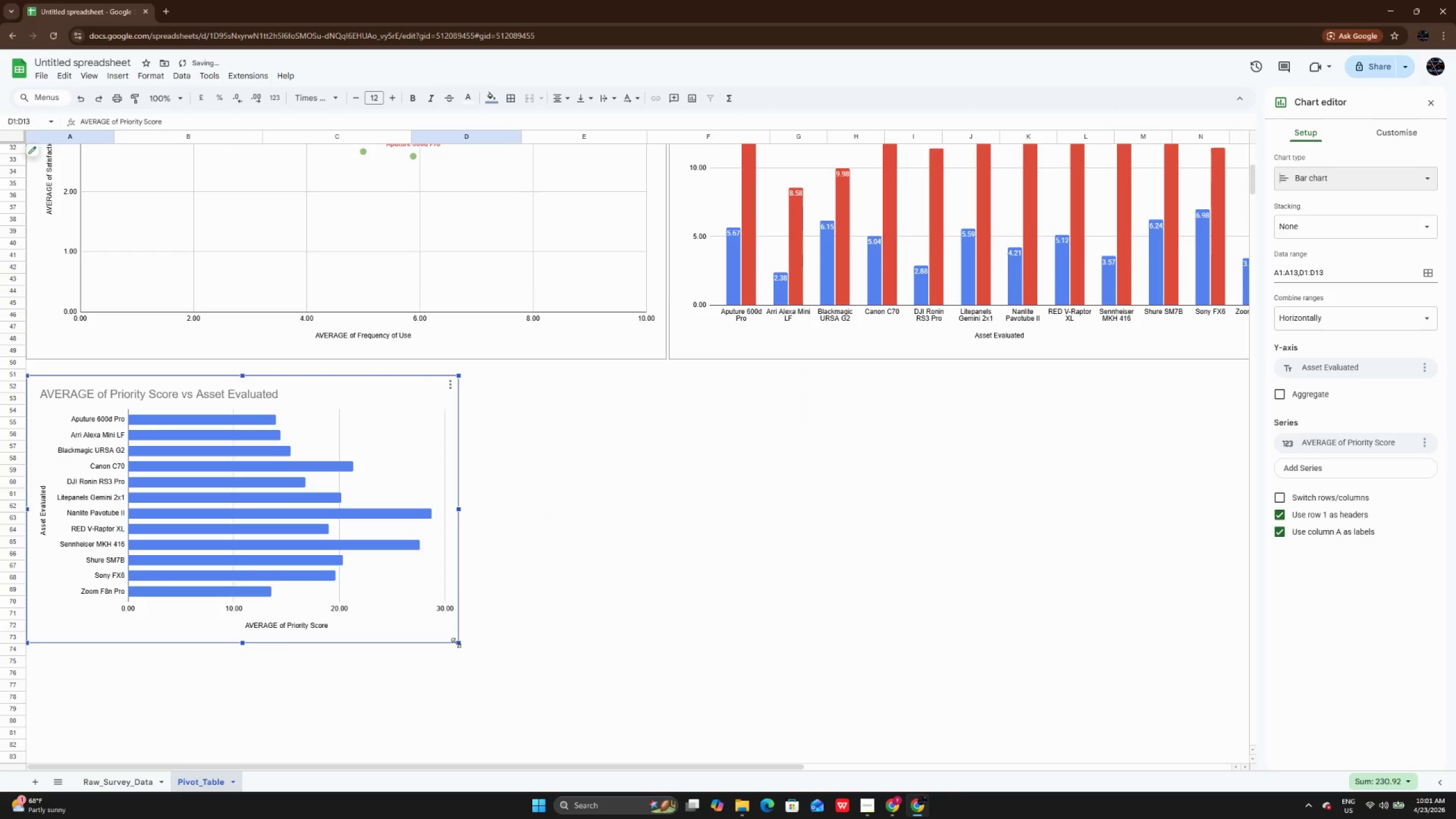 
left_click_drag(start_coordinate=[456, 642], to_coordinate=[616, 764])
 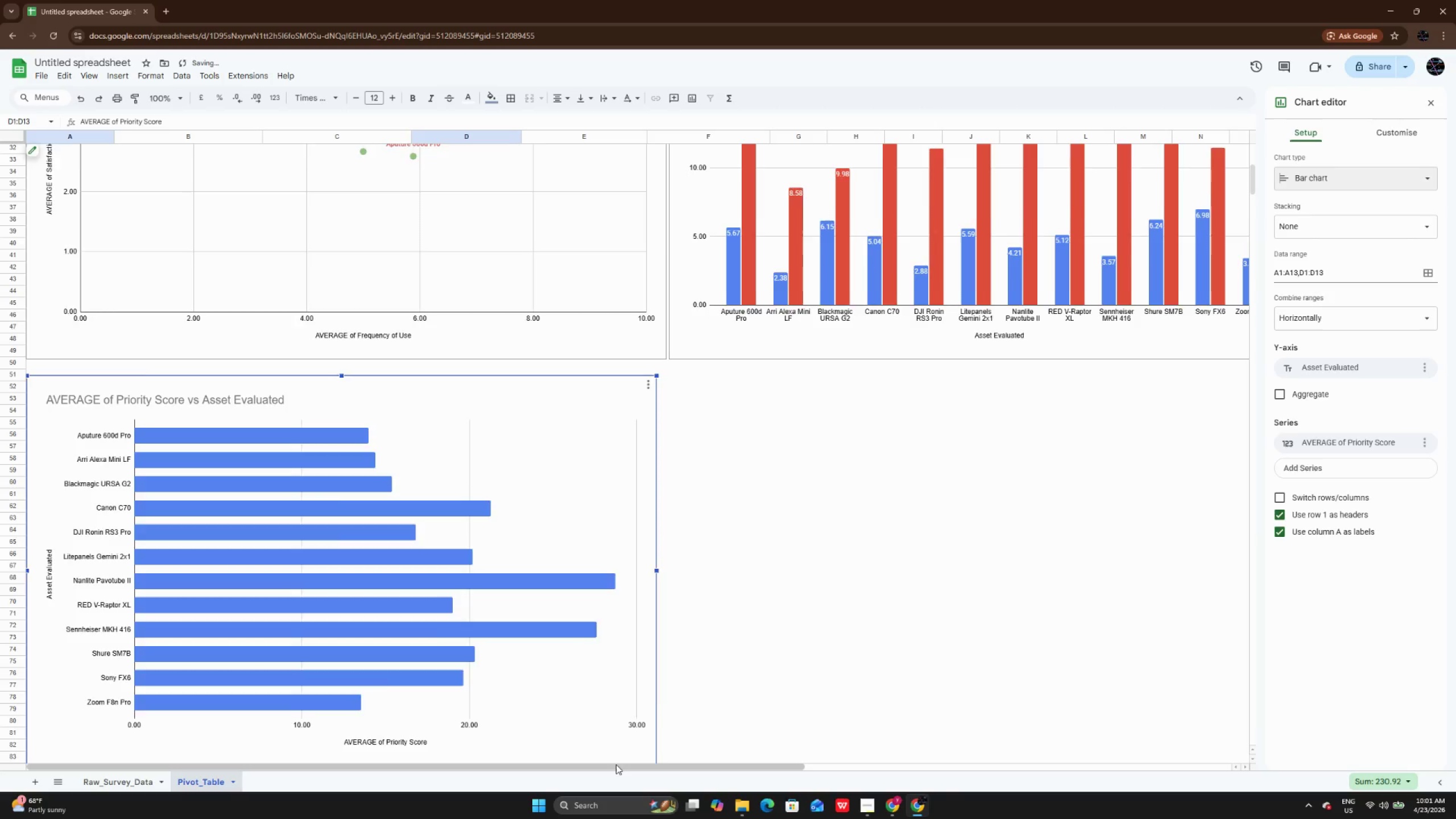 
scroll: coordinate [616, 764], scroll_direction: down, amount: 2.0
 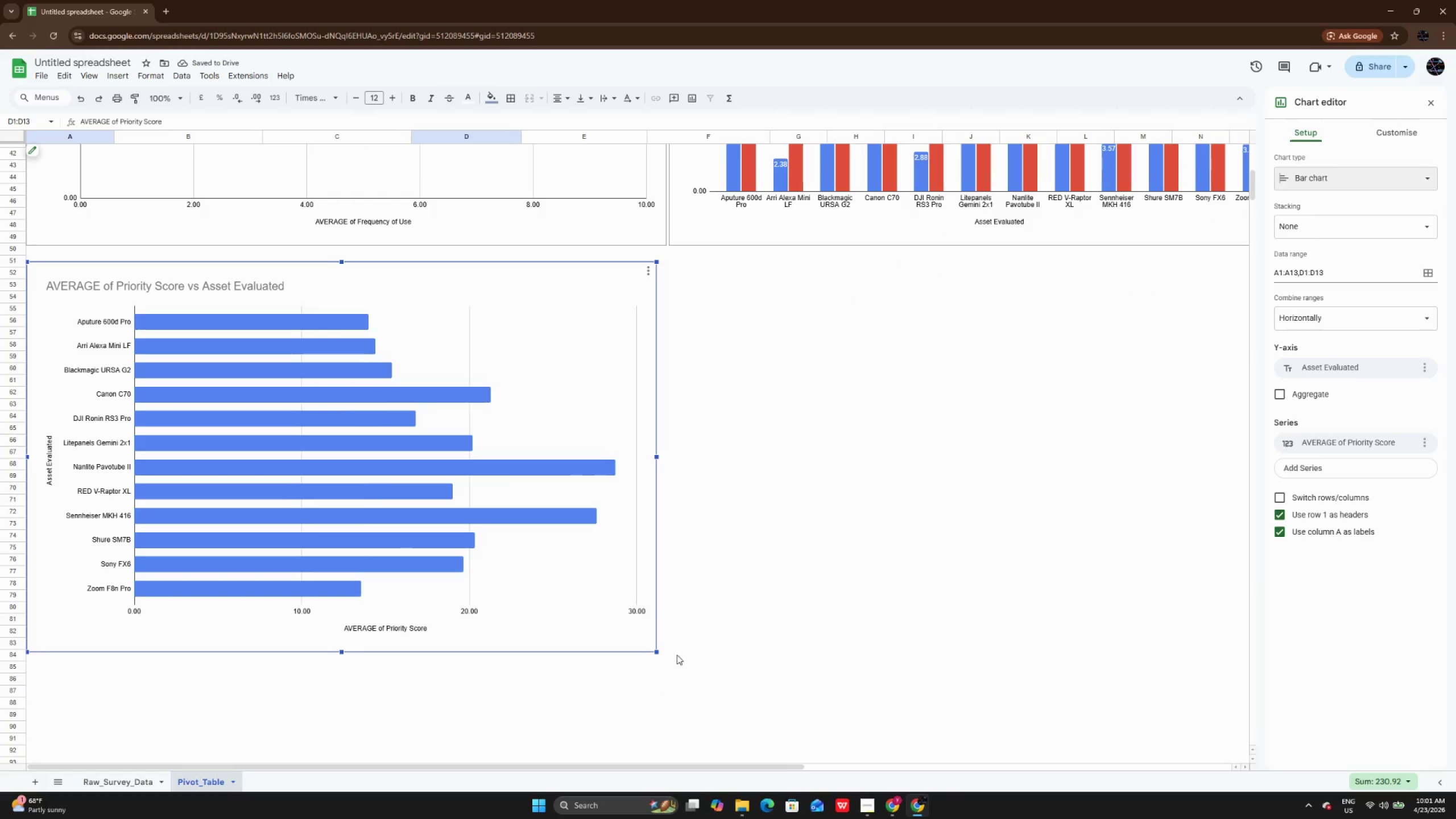 
left_click_drag(start_coordinate=[653, 651], to_coordinate=[645, 643])
 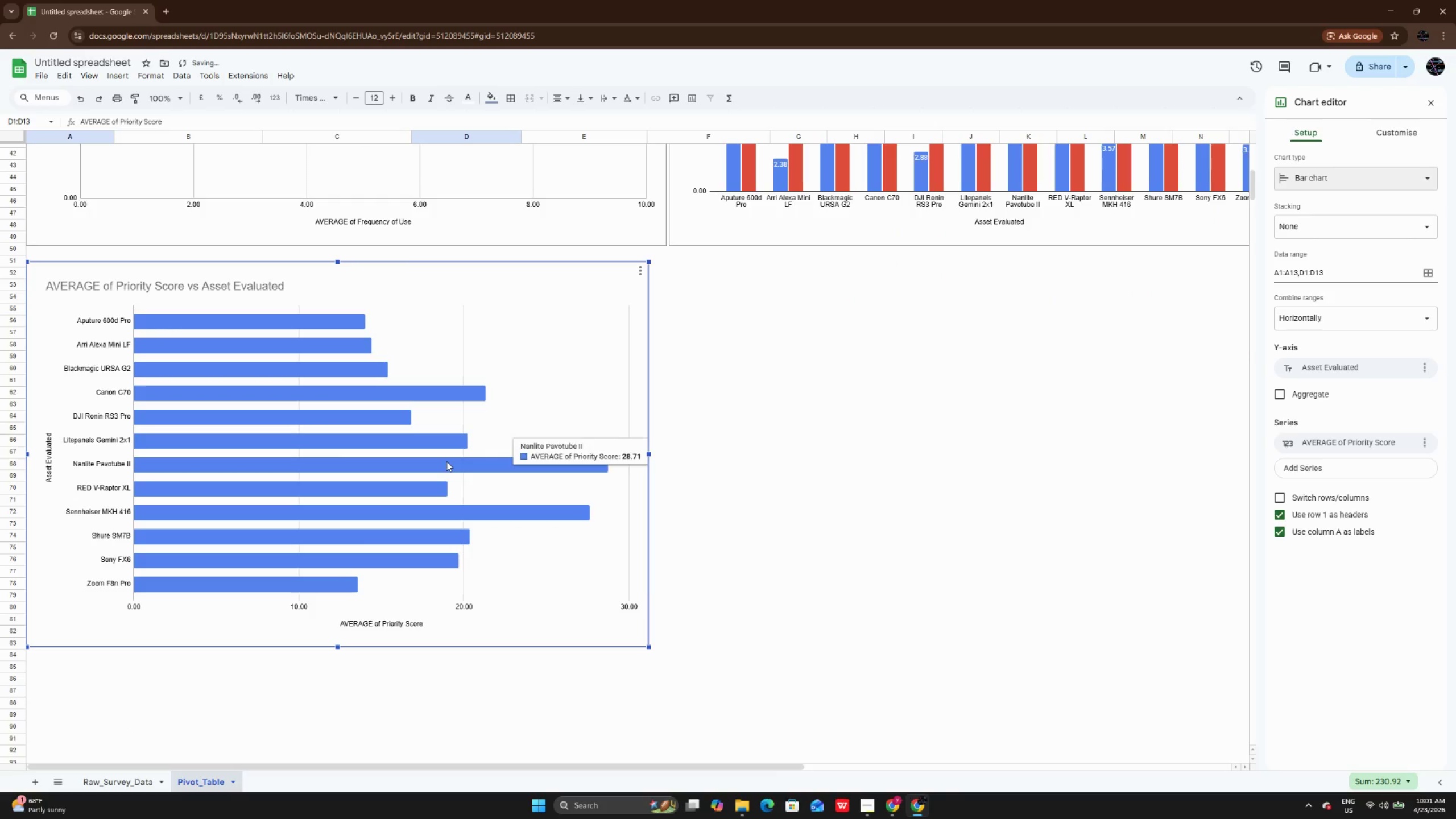 
double_click([446, 461])
 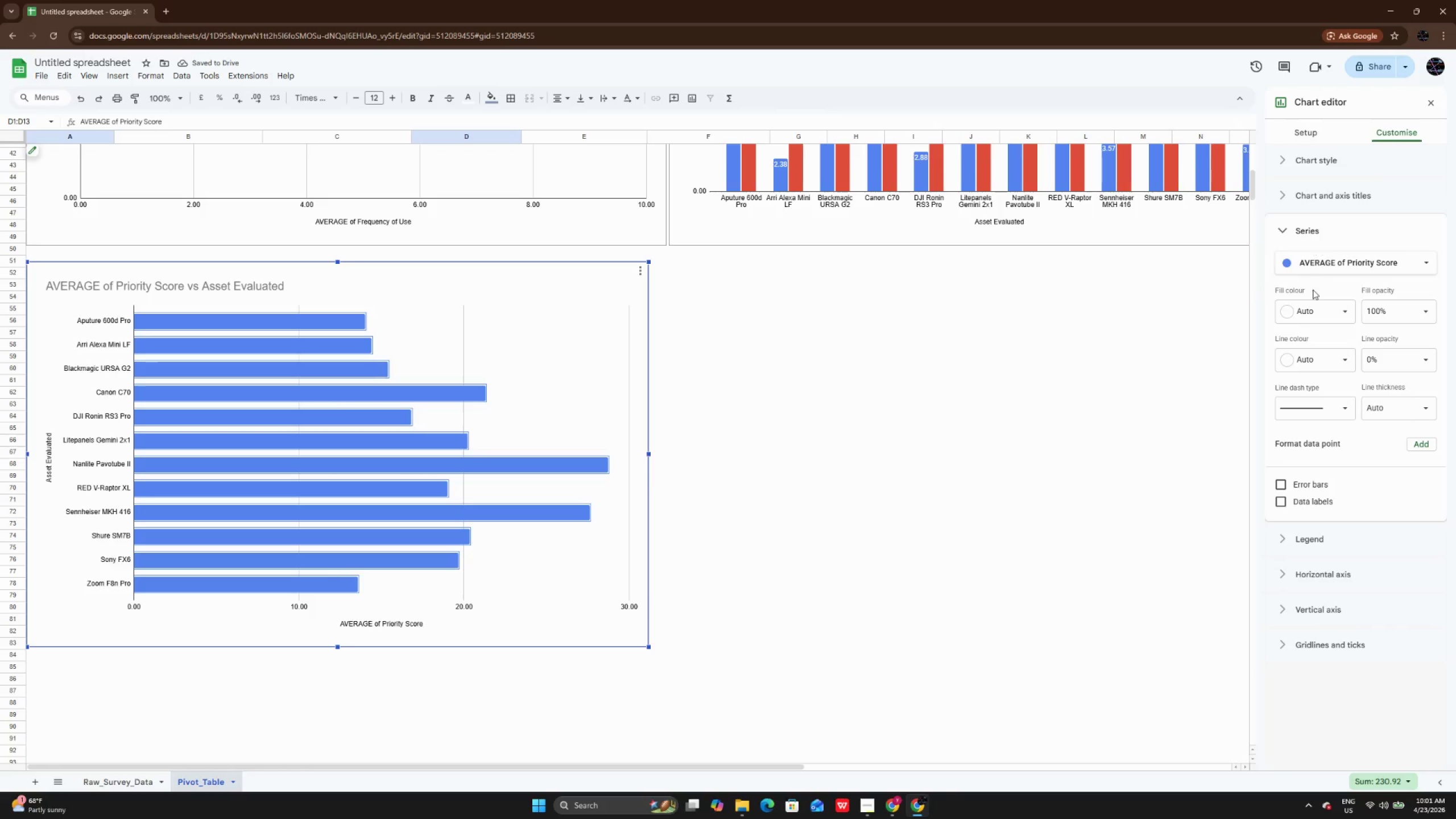 
left_click([1316, 300])
 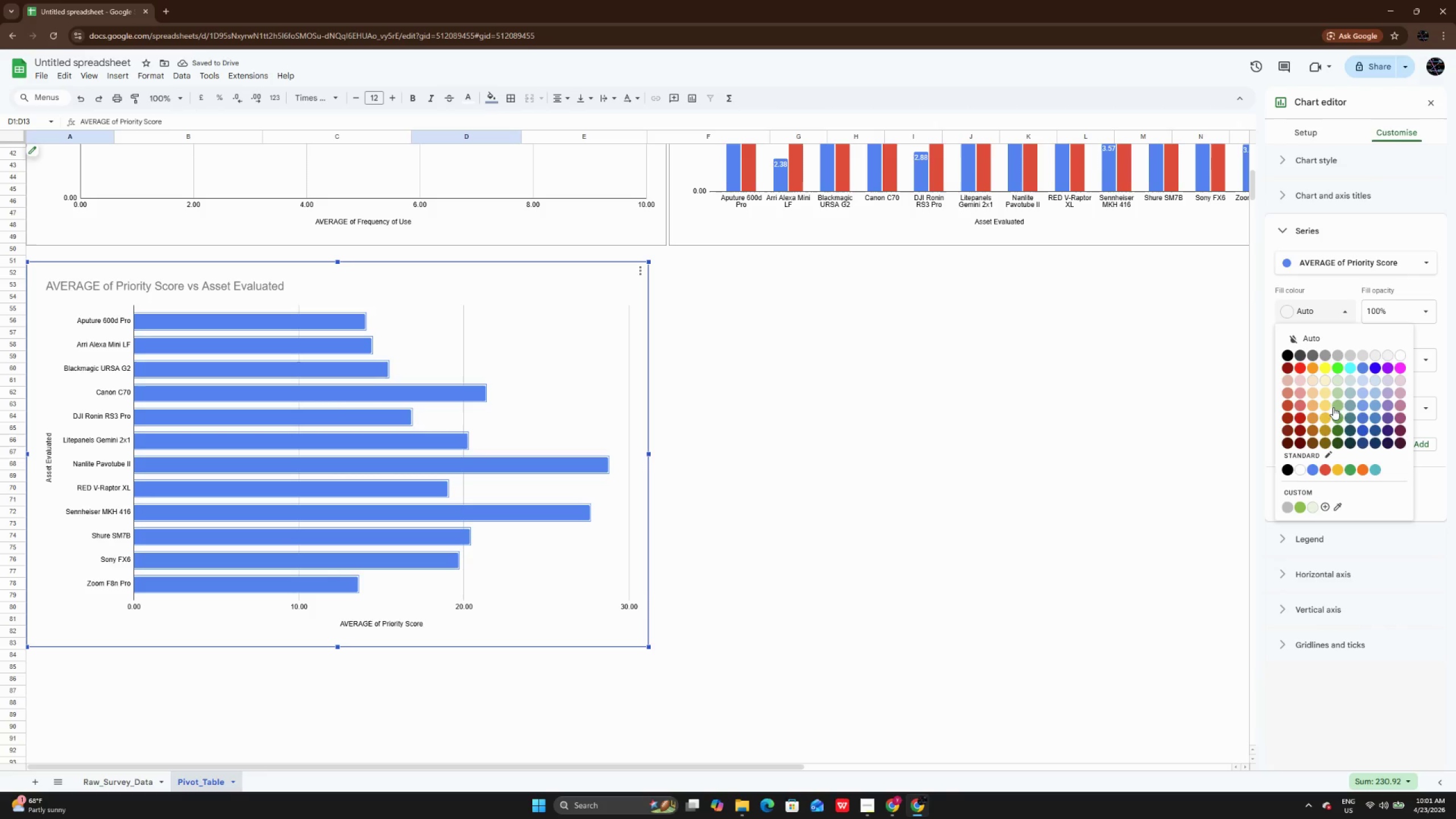 
left_click([1338, 407])
 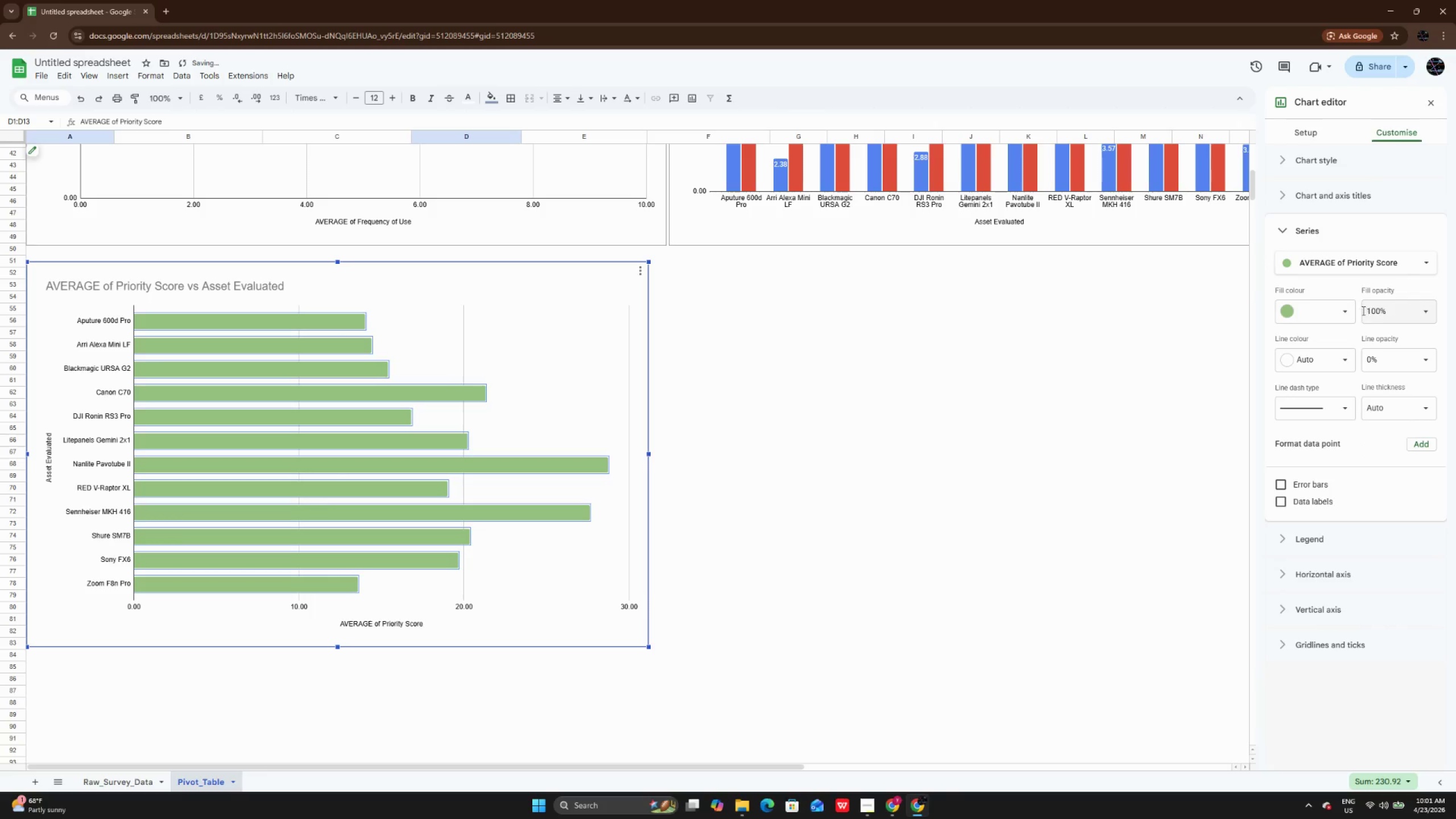 
left_click([1319, 315])
 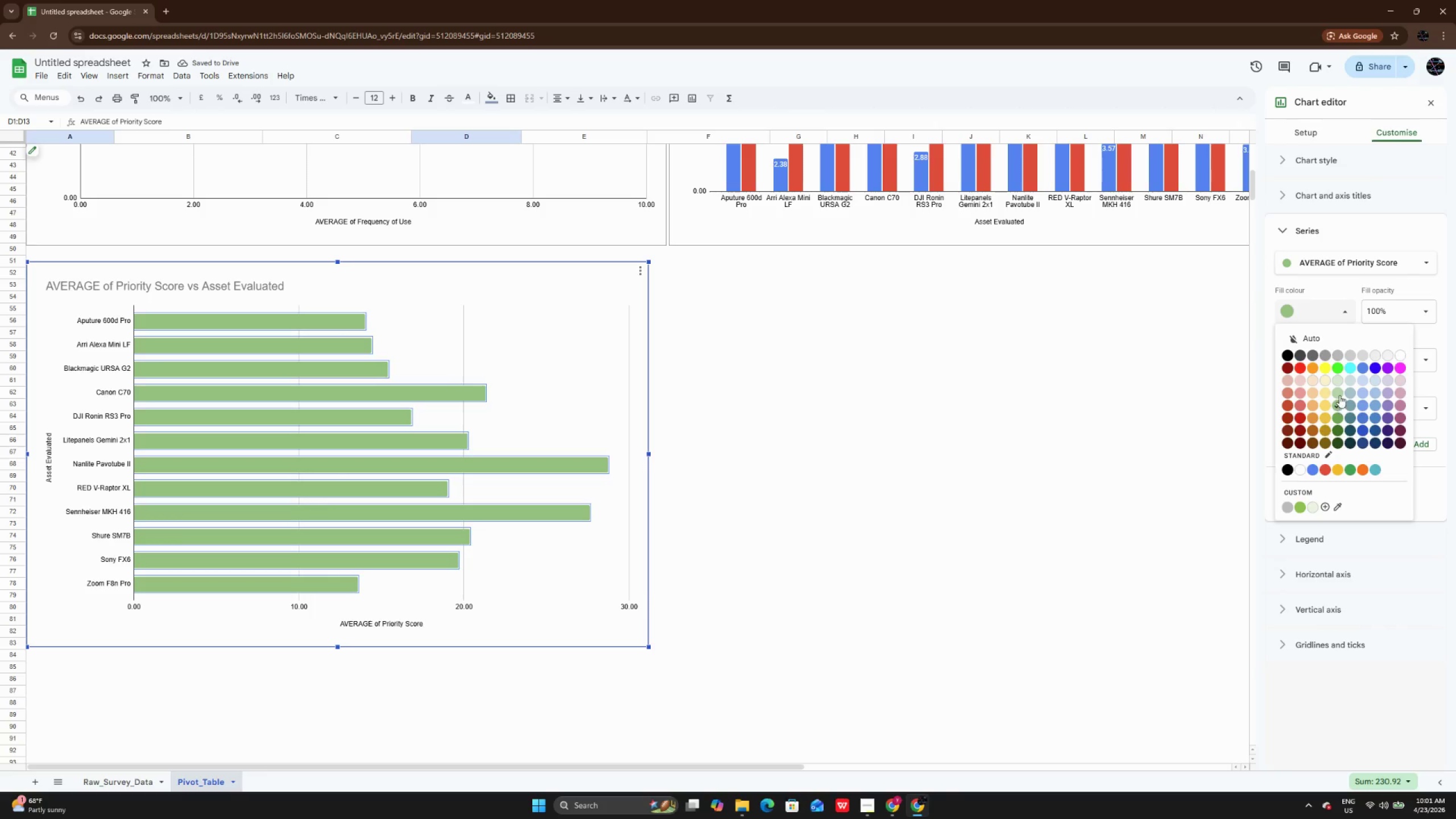 
left_click([1339, 395])
 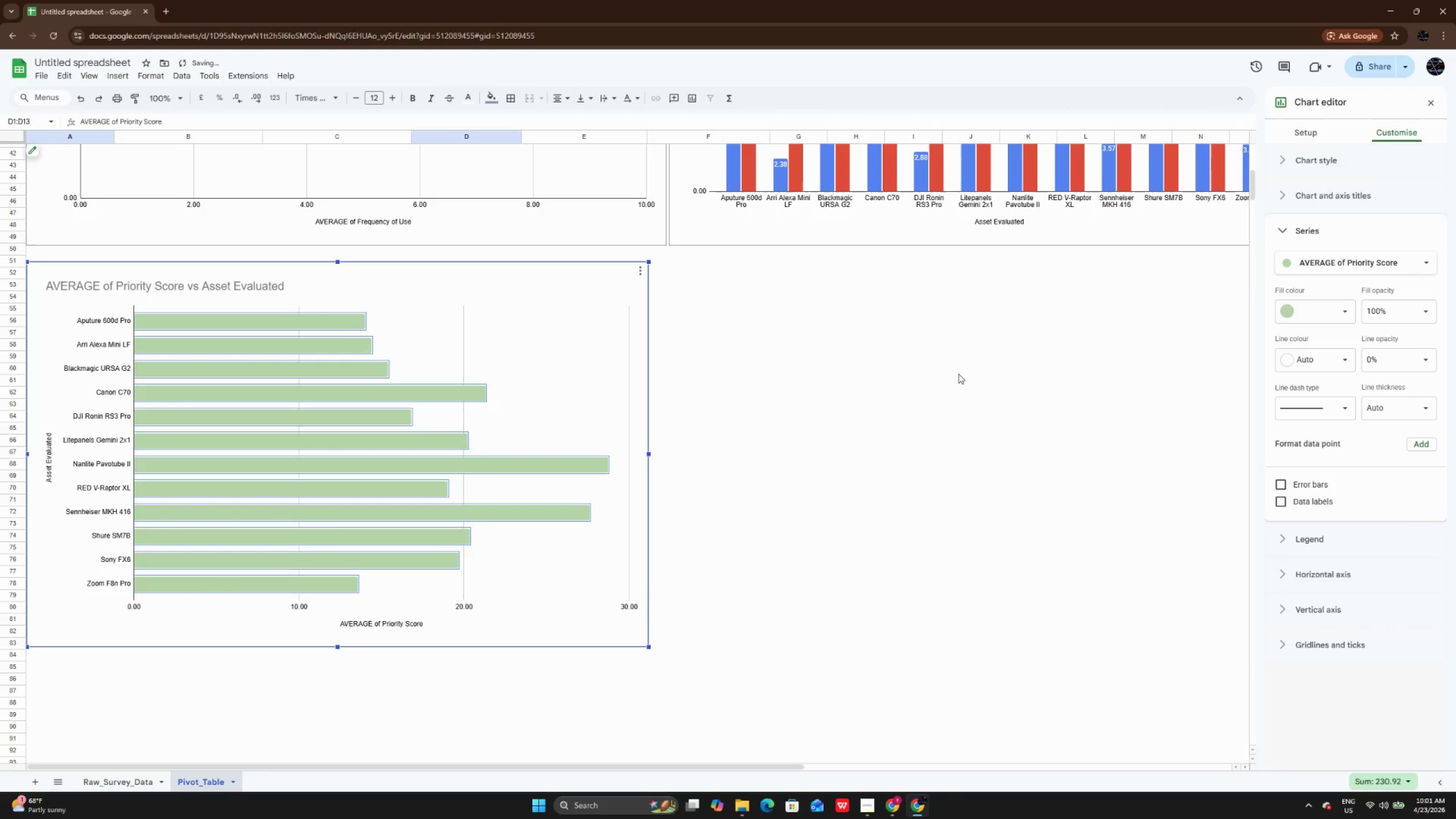 
left_click([958, 374])
 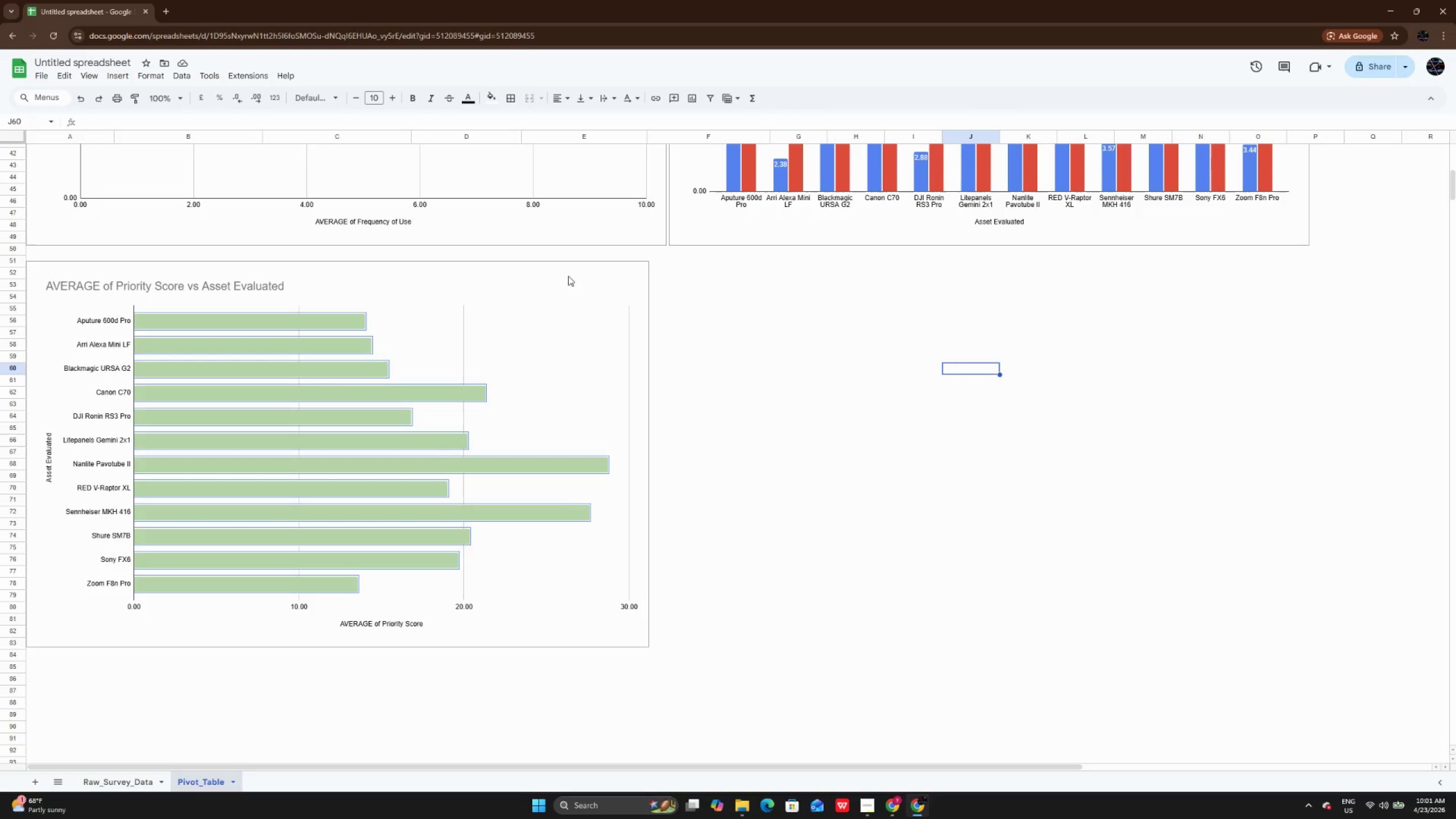 
wait(10.0)
 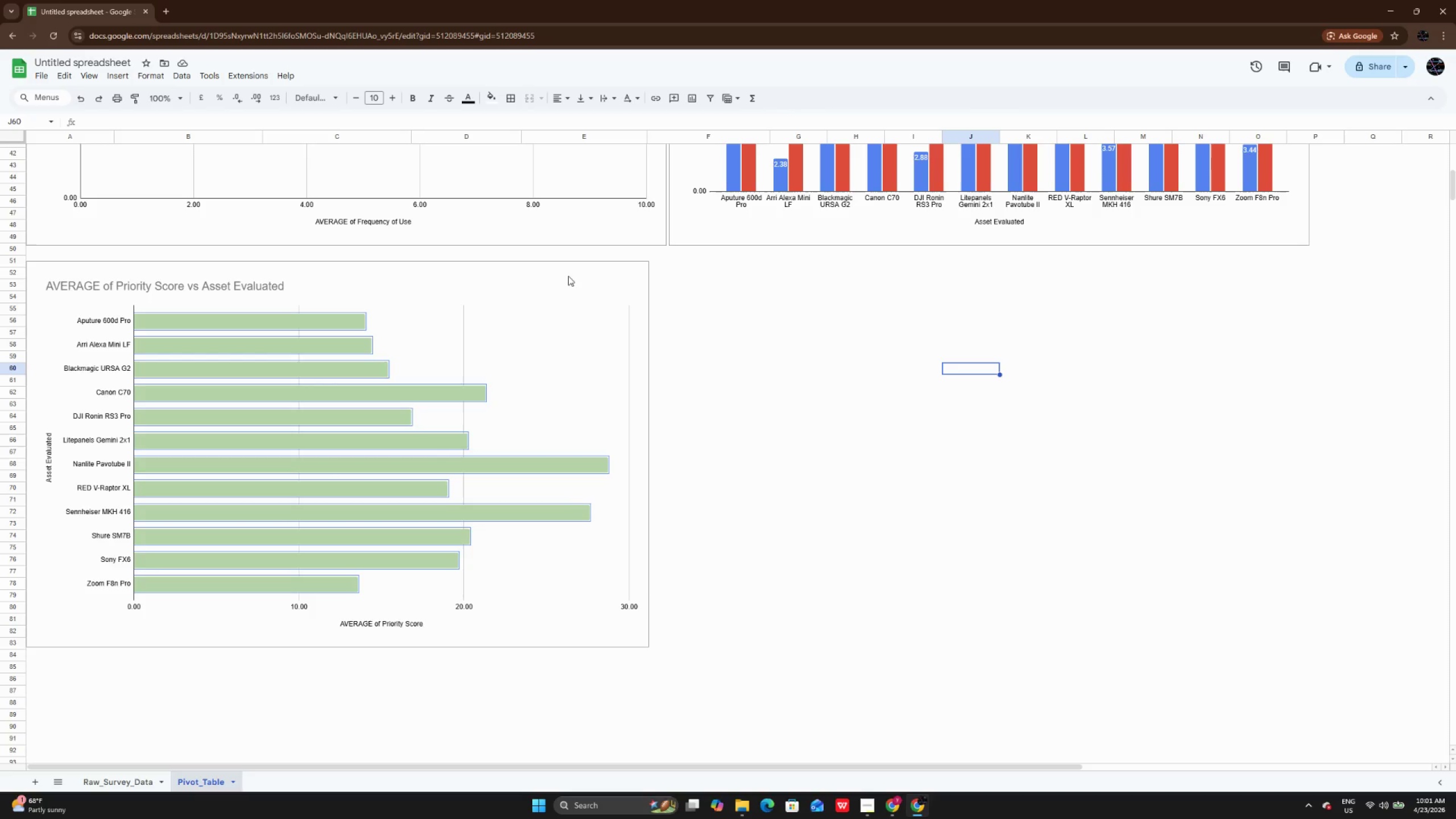 
double_click([531, 361])
 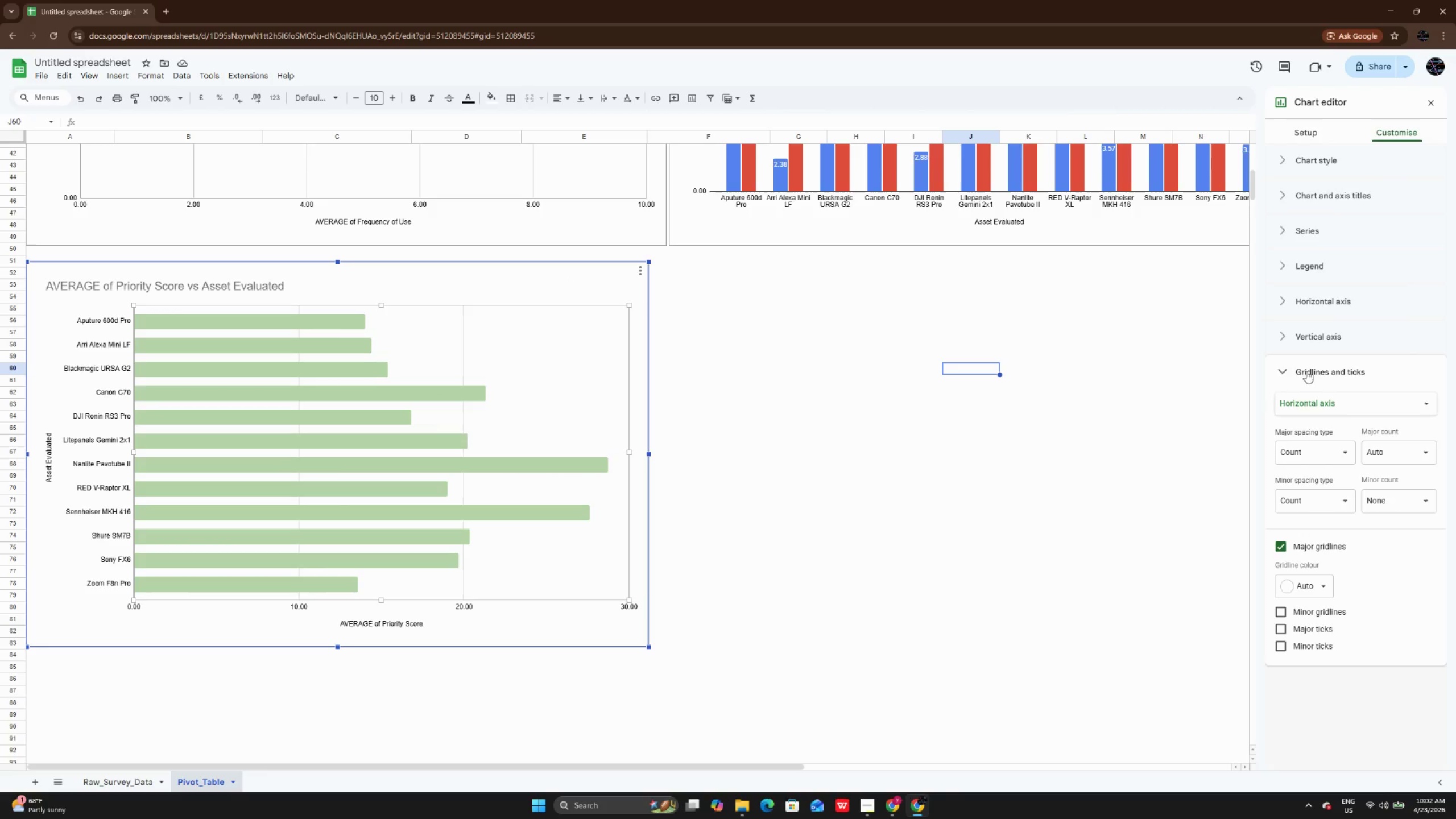 
left_click([1284, 359])
 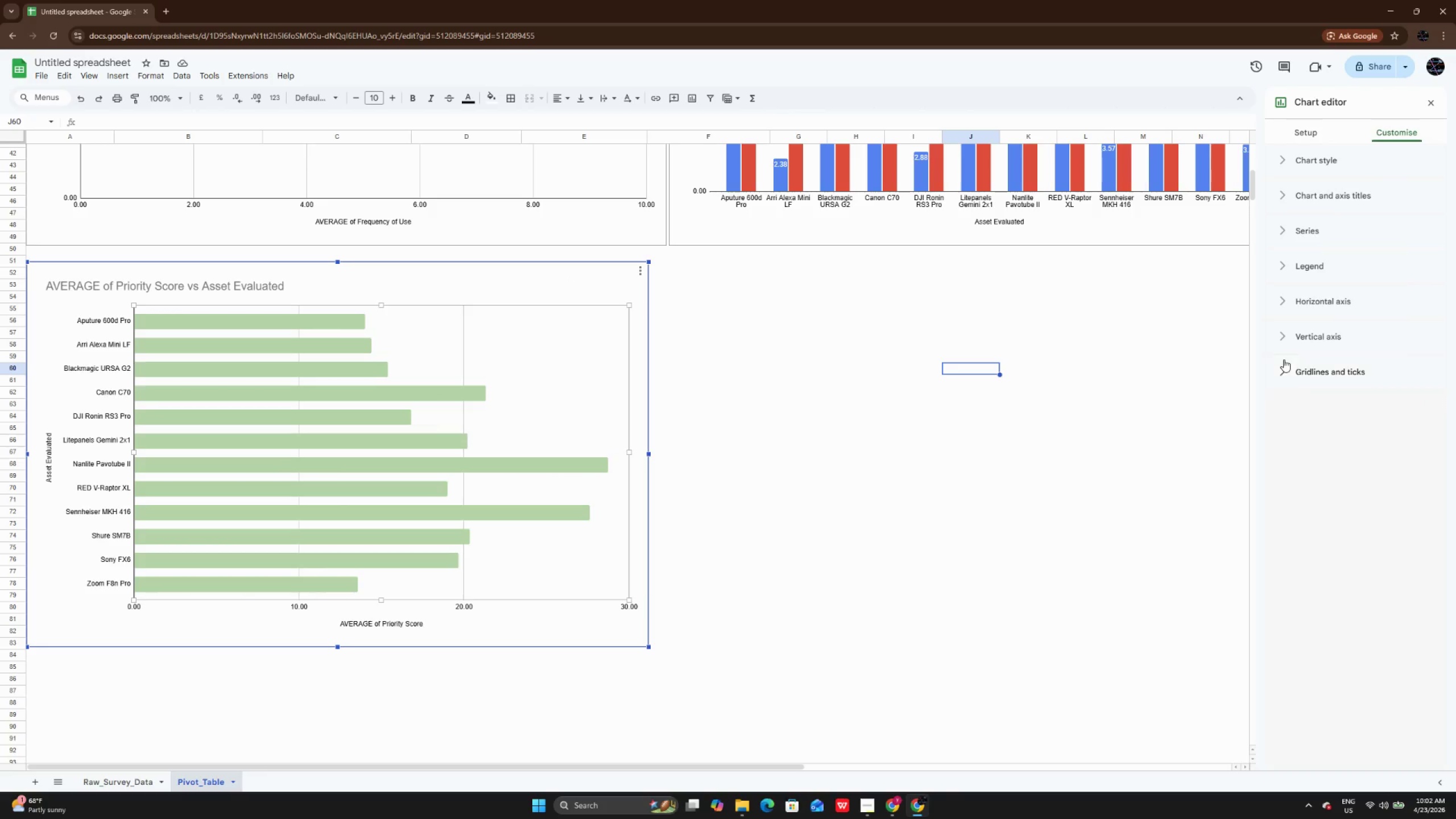 
scroll: coordinate [1284, 359], scroll_direction: up, amount: 2.0
 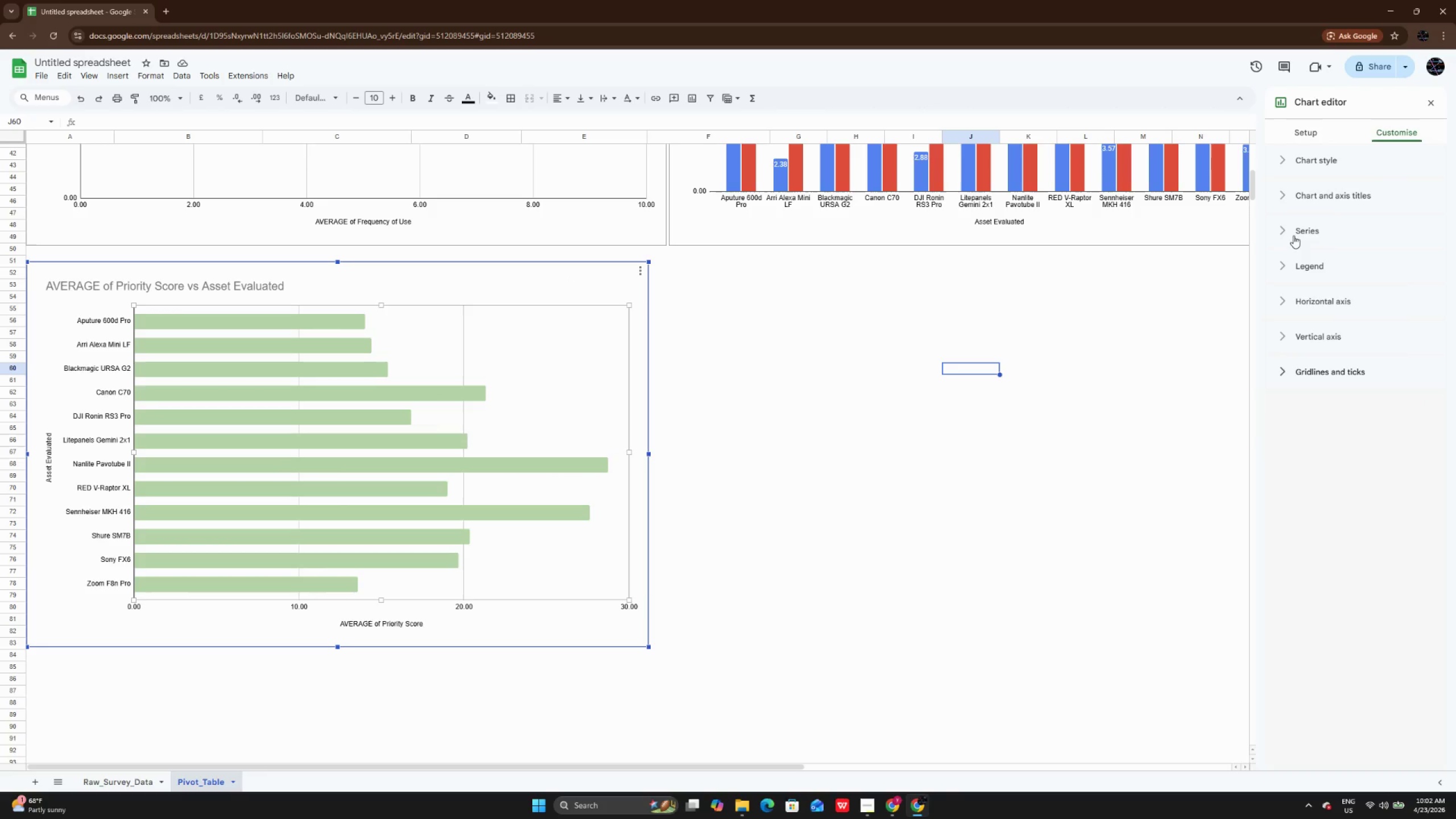 
left_click([1293, 235])
 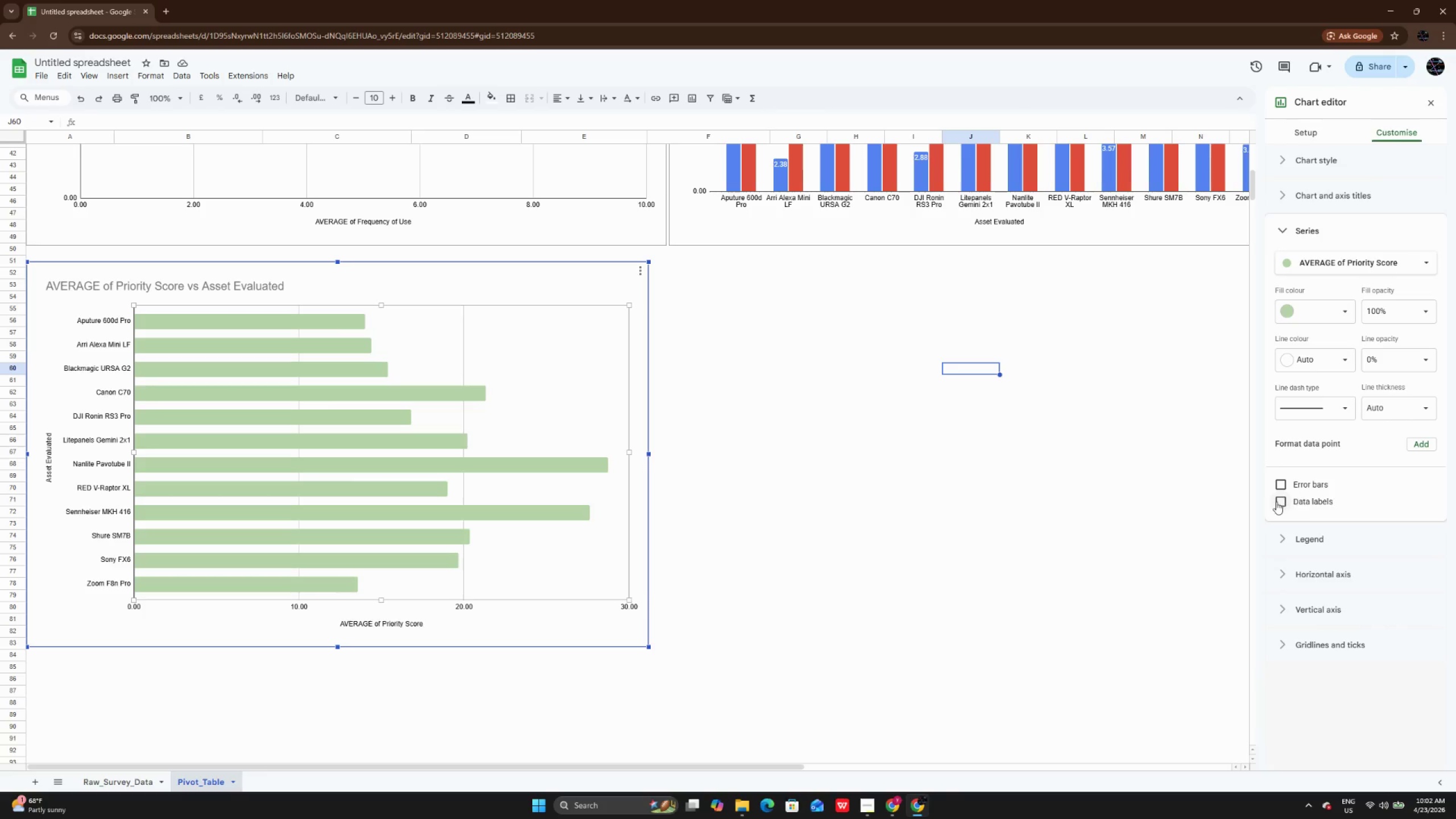 
left_click([1287, 499])
 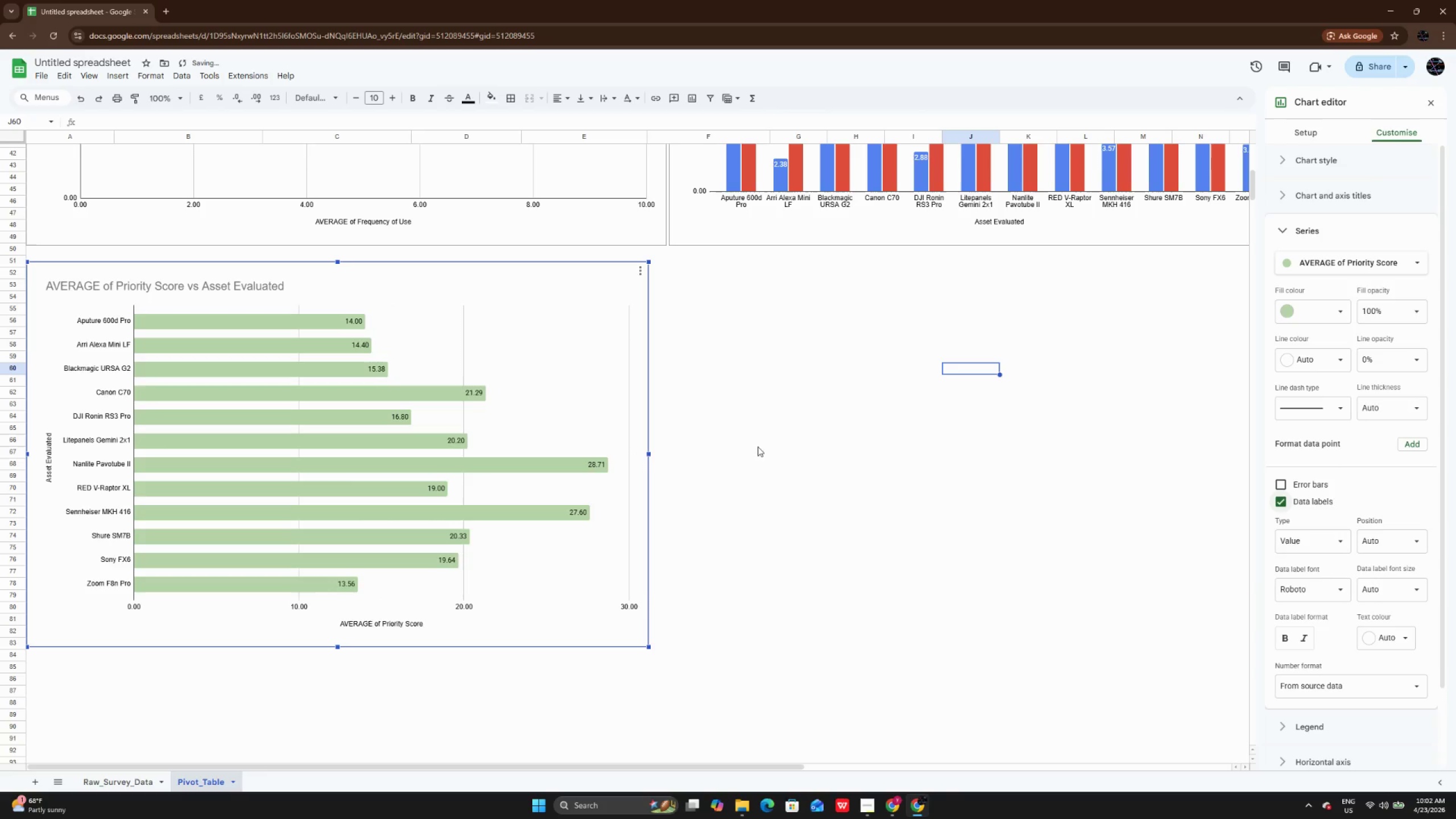 
left_click([747, 445])
 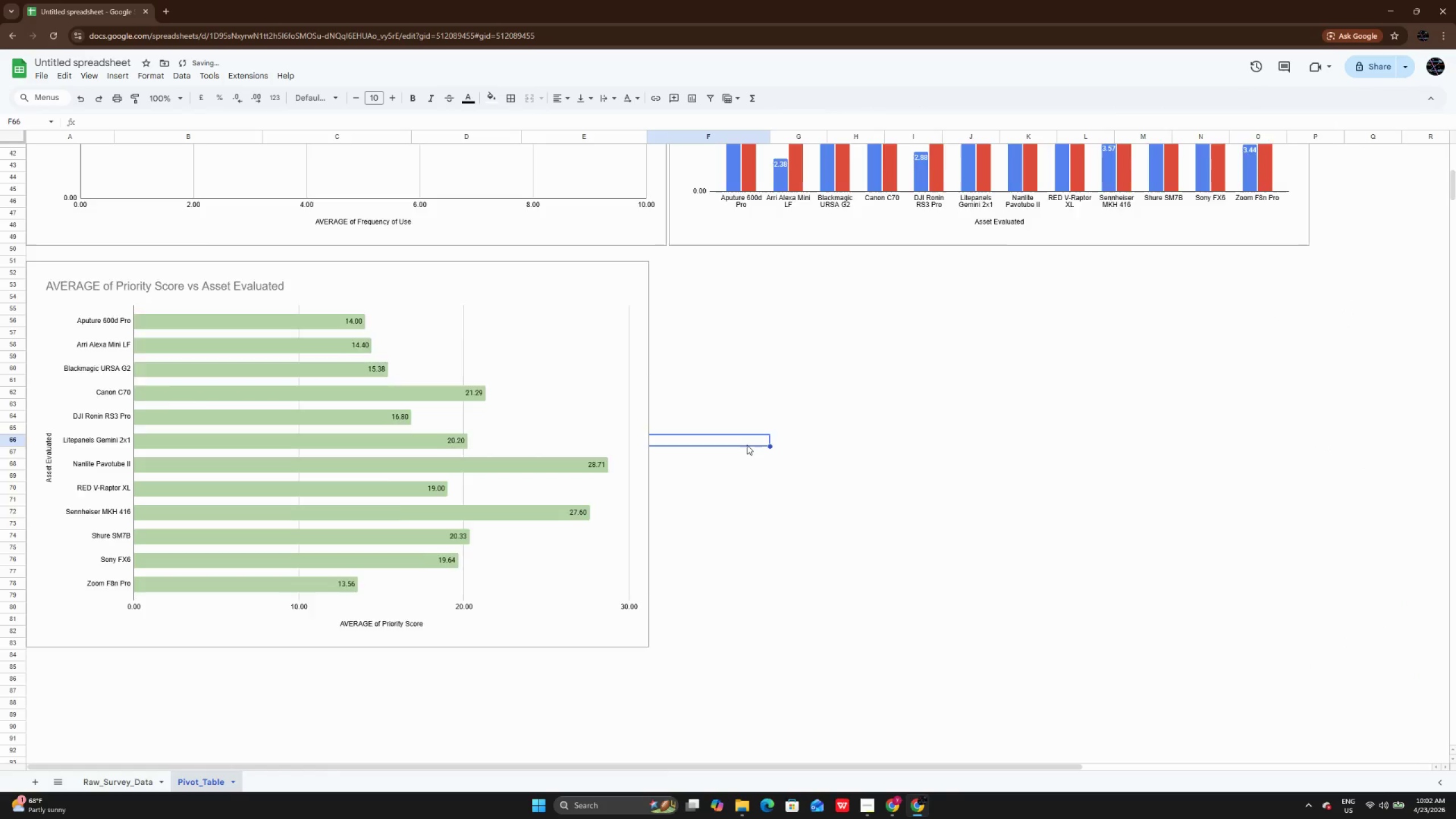 
scroll: coordinate [746, 439], scroll_direction: up, amount: 5.0
 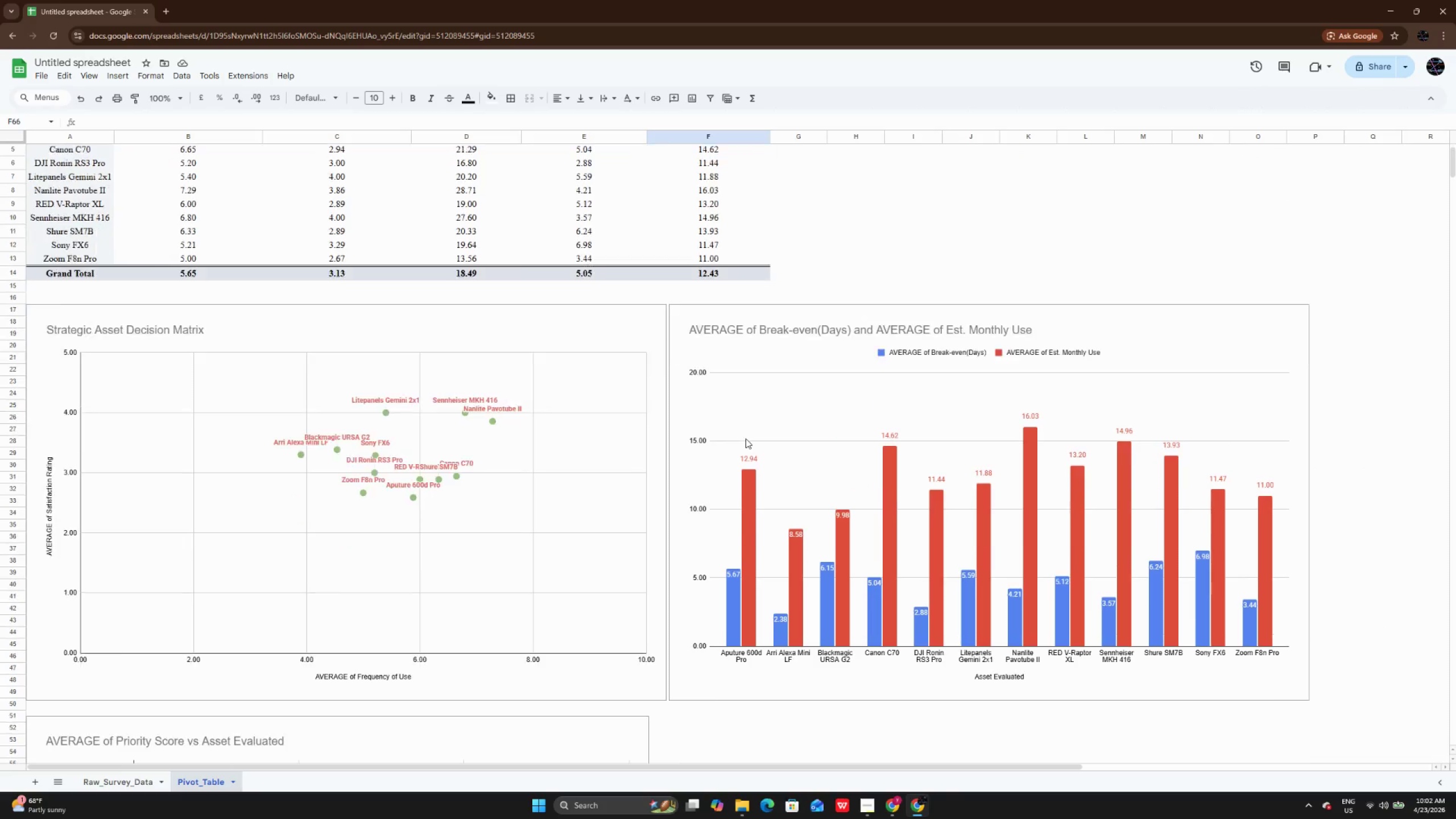 
scroll: coordinate [746, 439], scroll_direction: down, amount: 7.0
 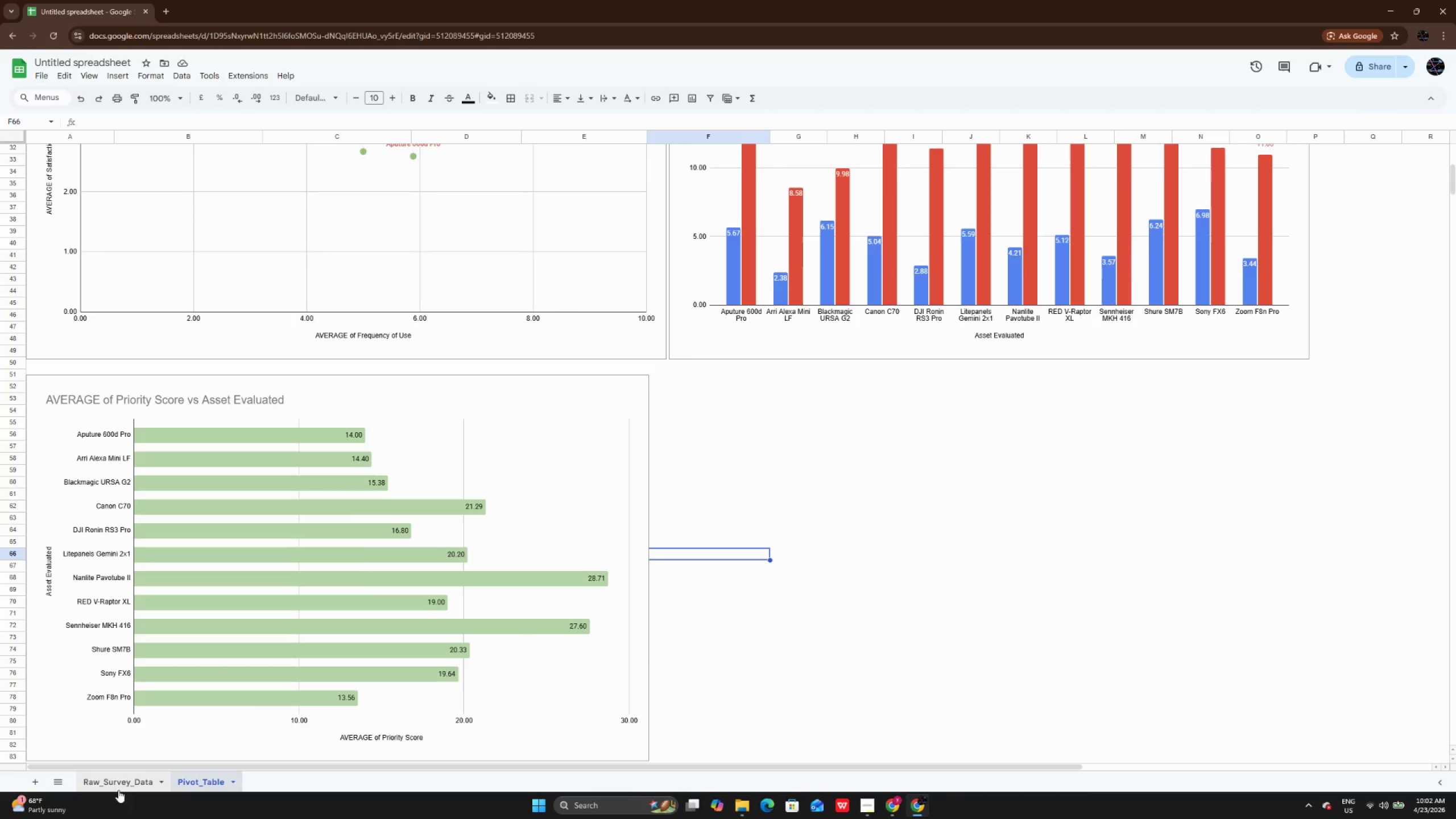 
left_click([119, 785])
 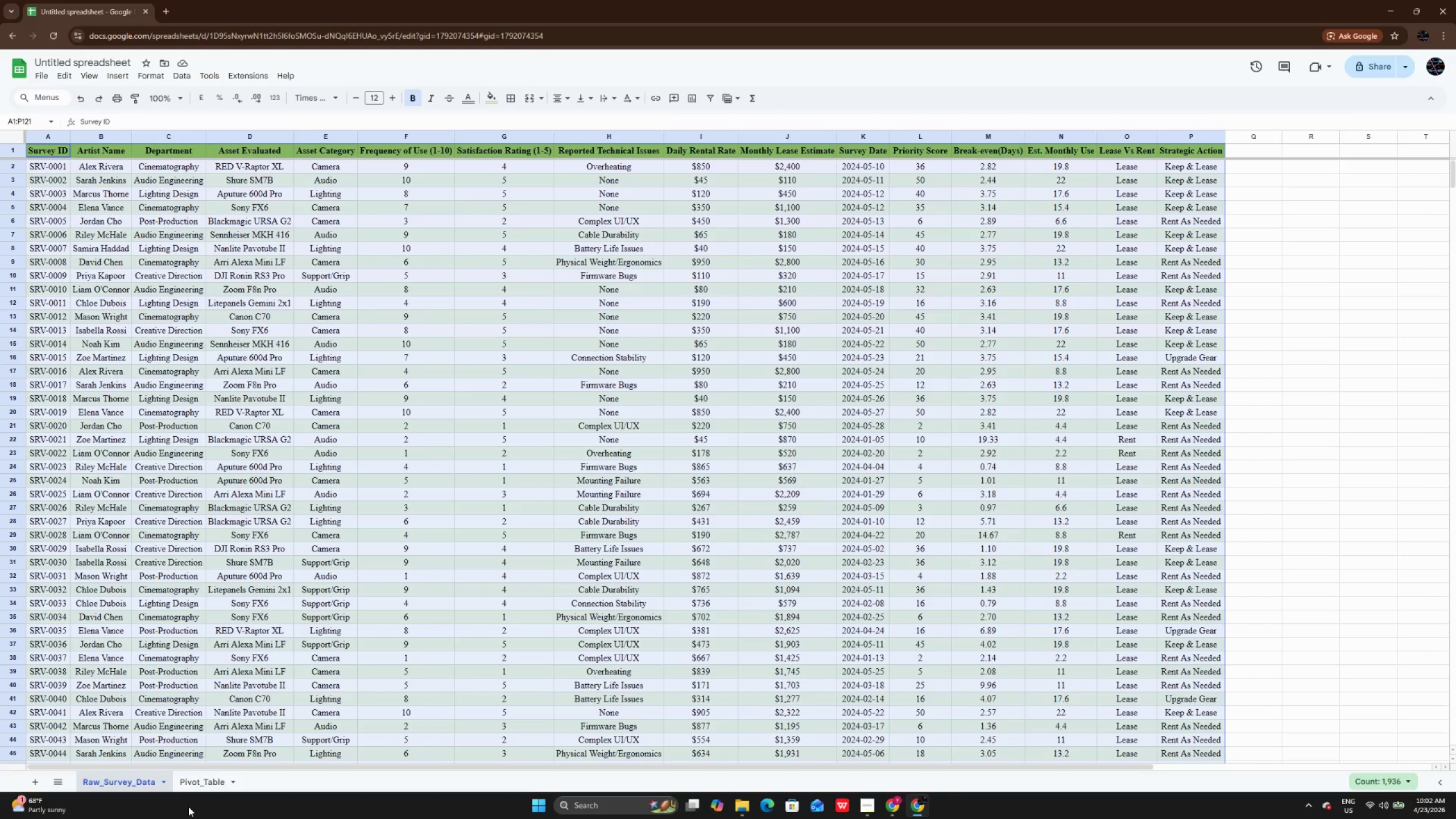 
left_click([195, 795])
 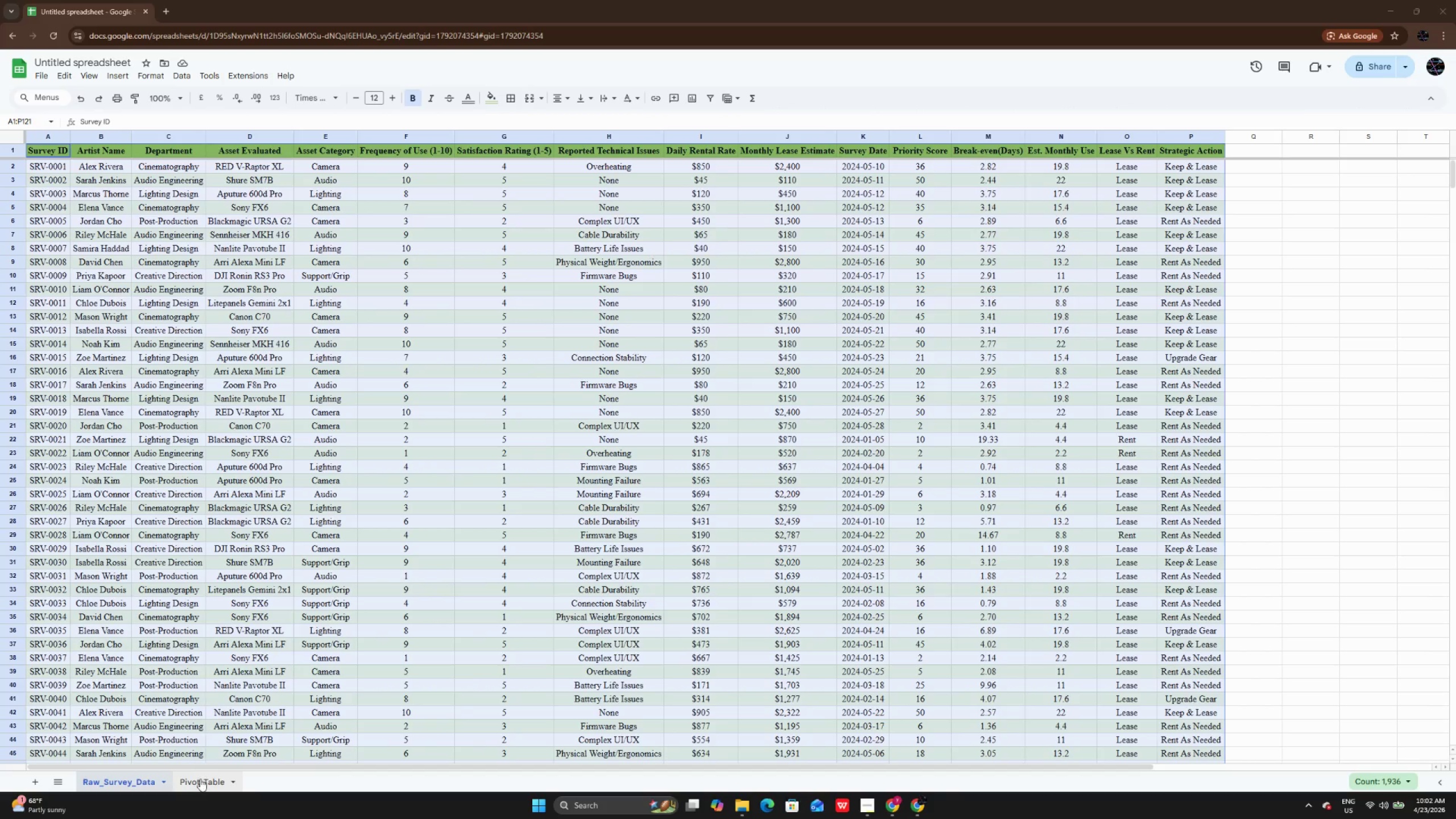 
left_click([200, 779])
 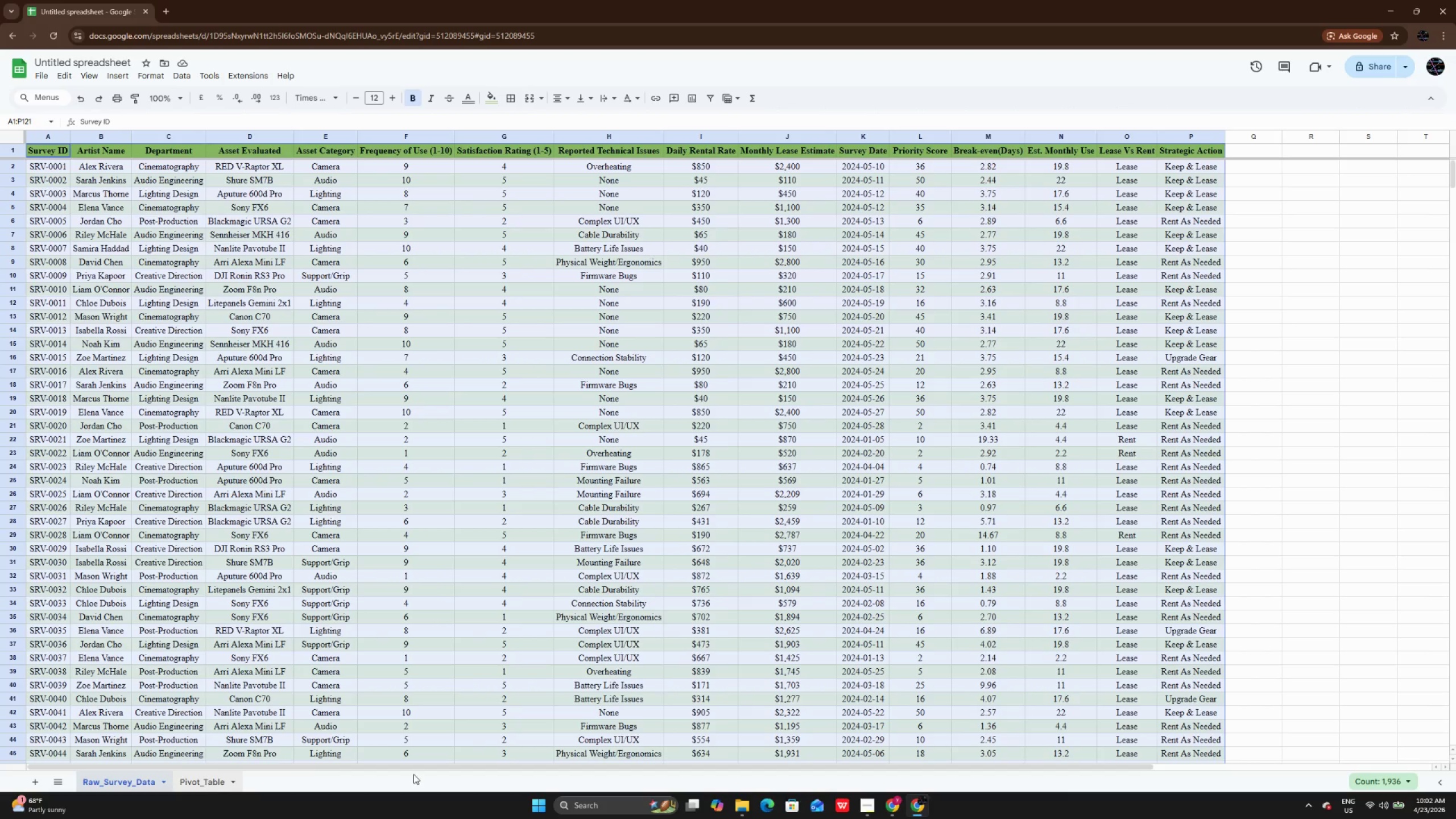 
scroll: coordinate [440, 730], scroll_direction: up, amount: 22.0
 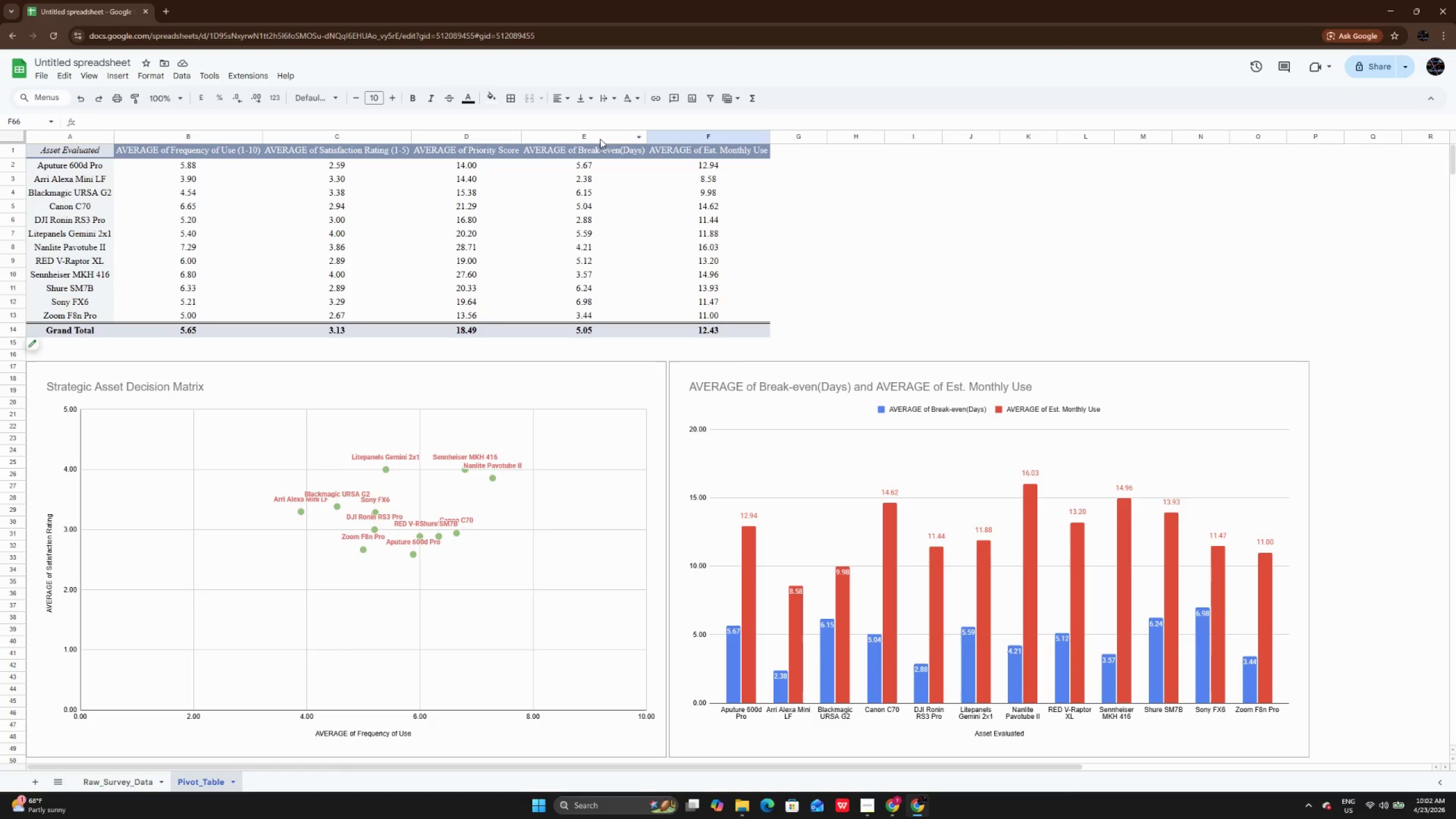 
left_click([599, 148])
 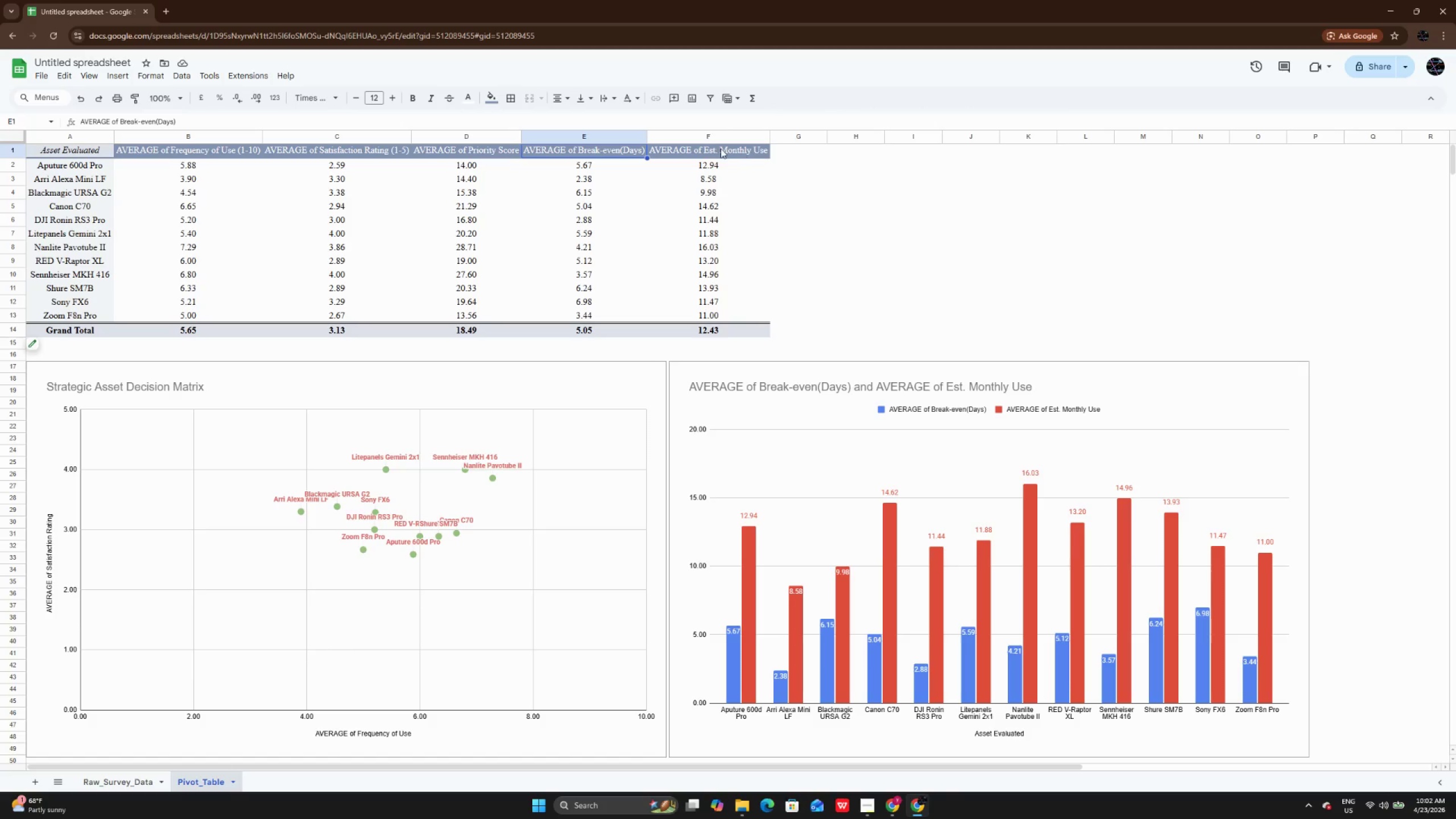 
left_click([721, 148])
 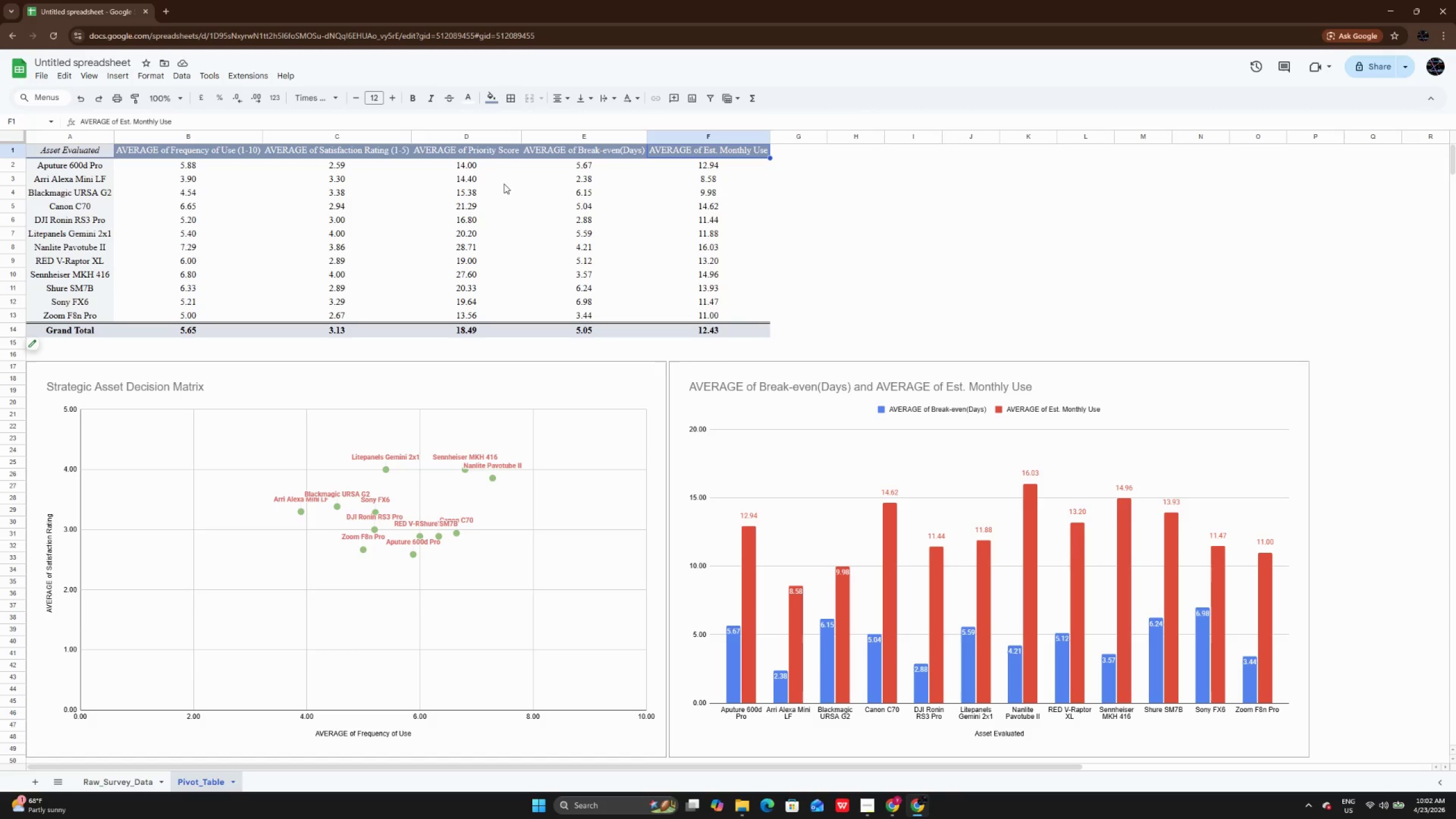 
left_click([471, 158])
 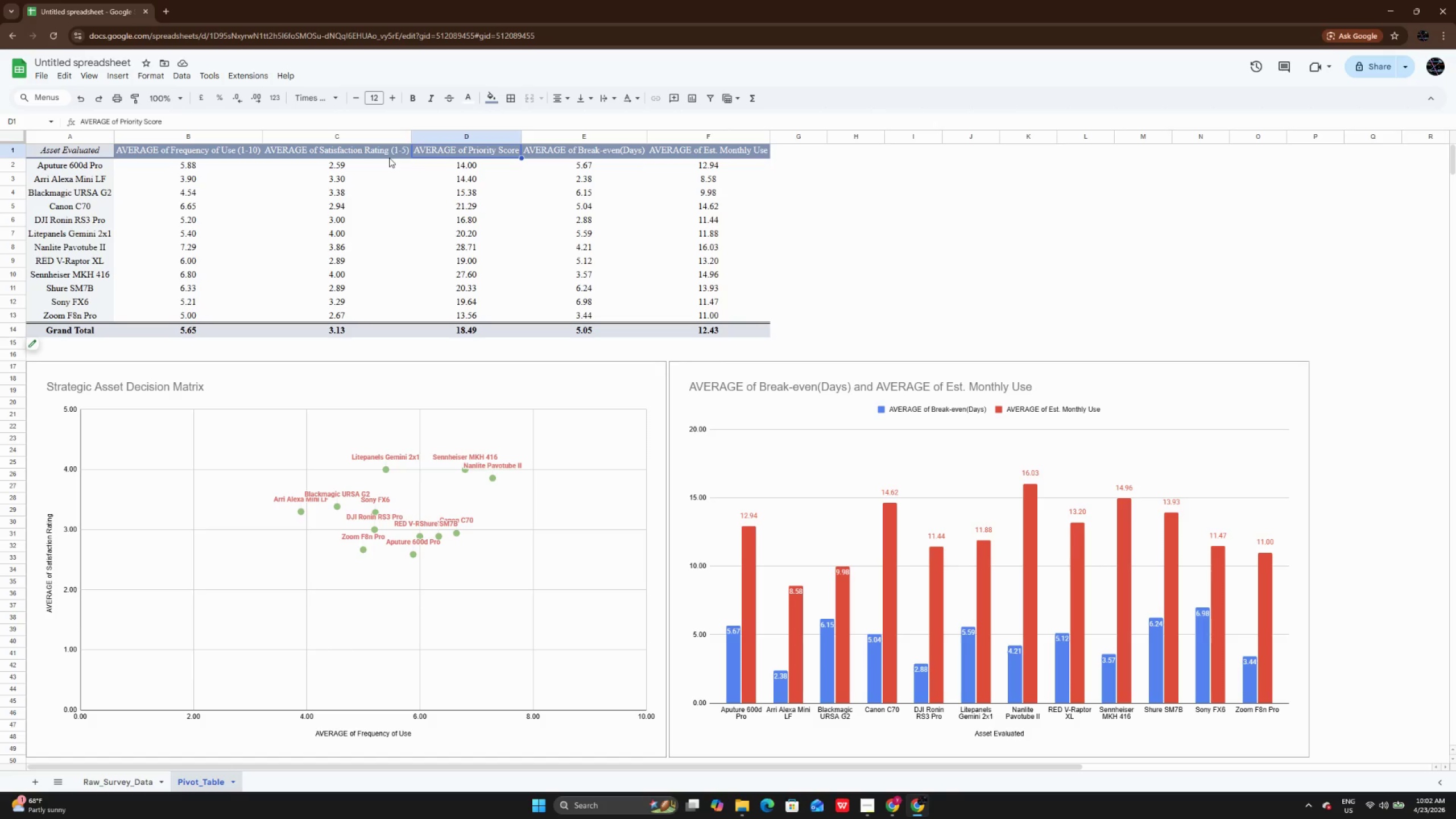 
left_click([389, 158])
 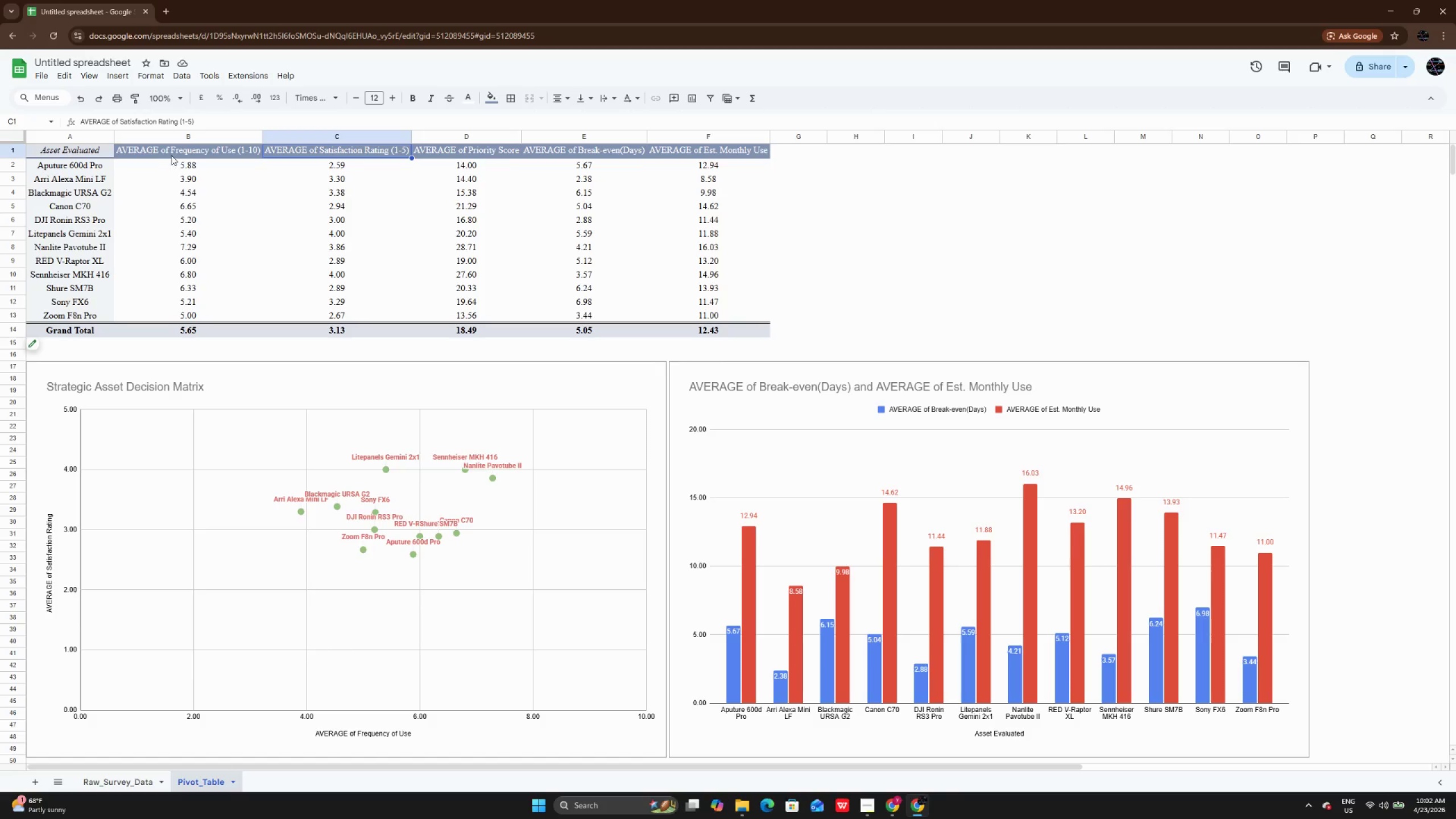 
left_click([172, 155])
 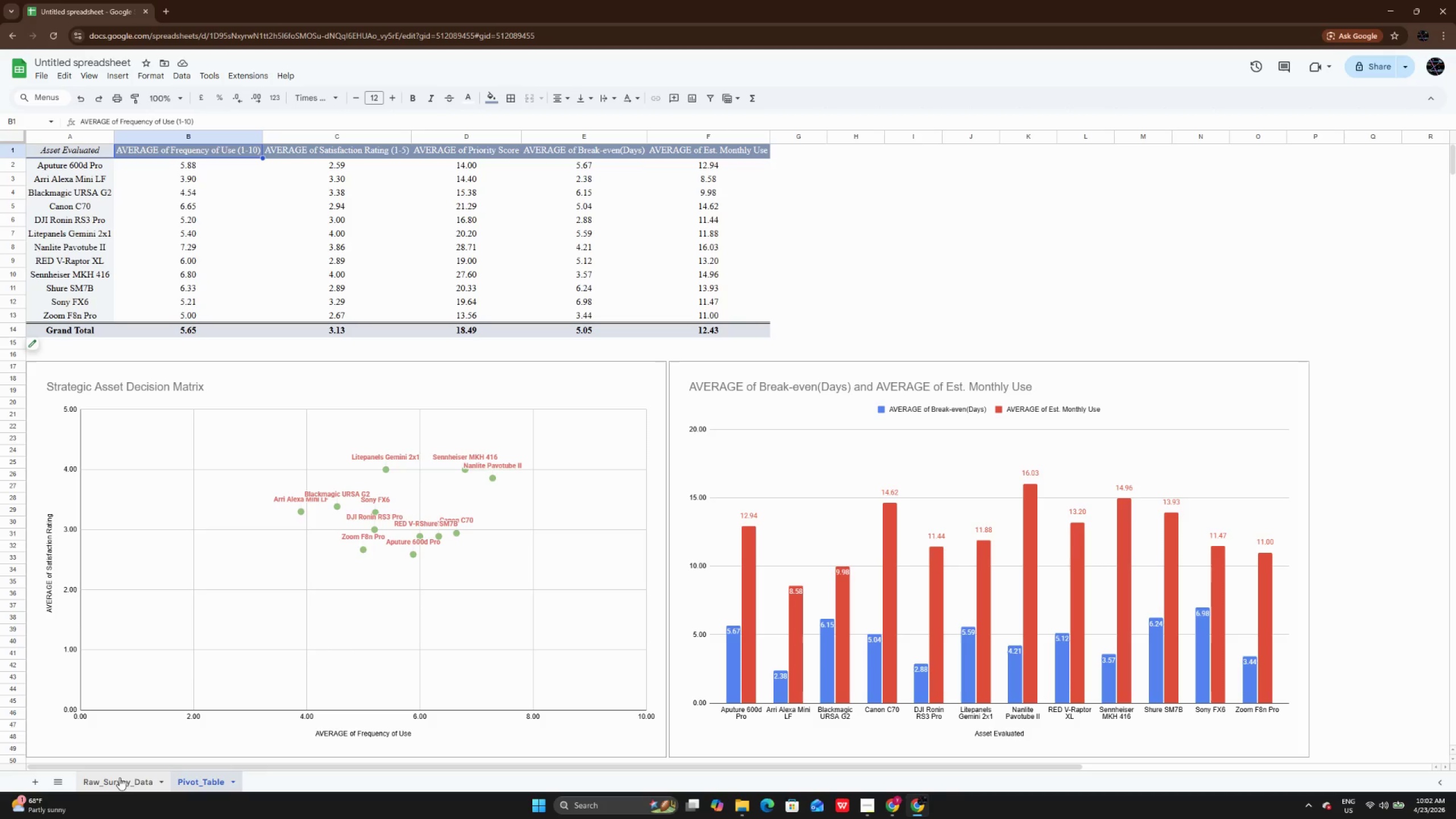 
left_click([120, 783])
 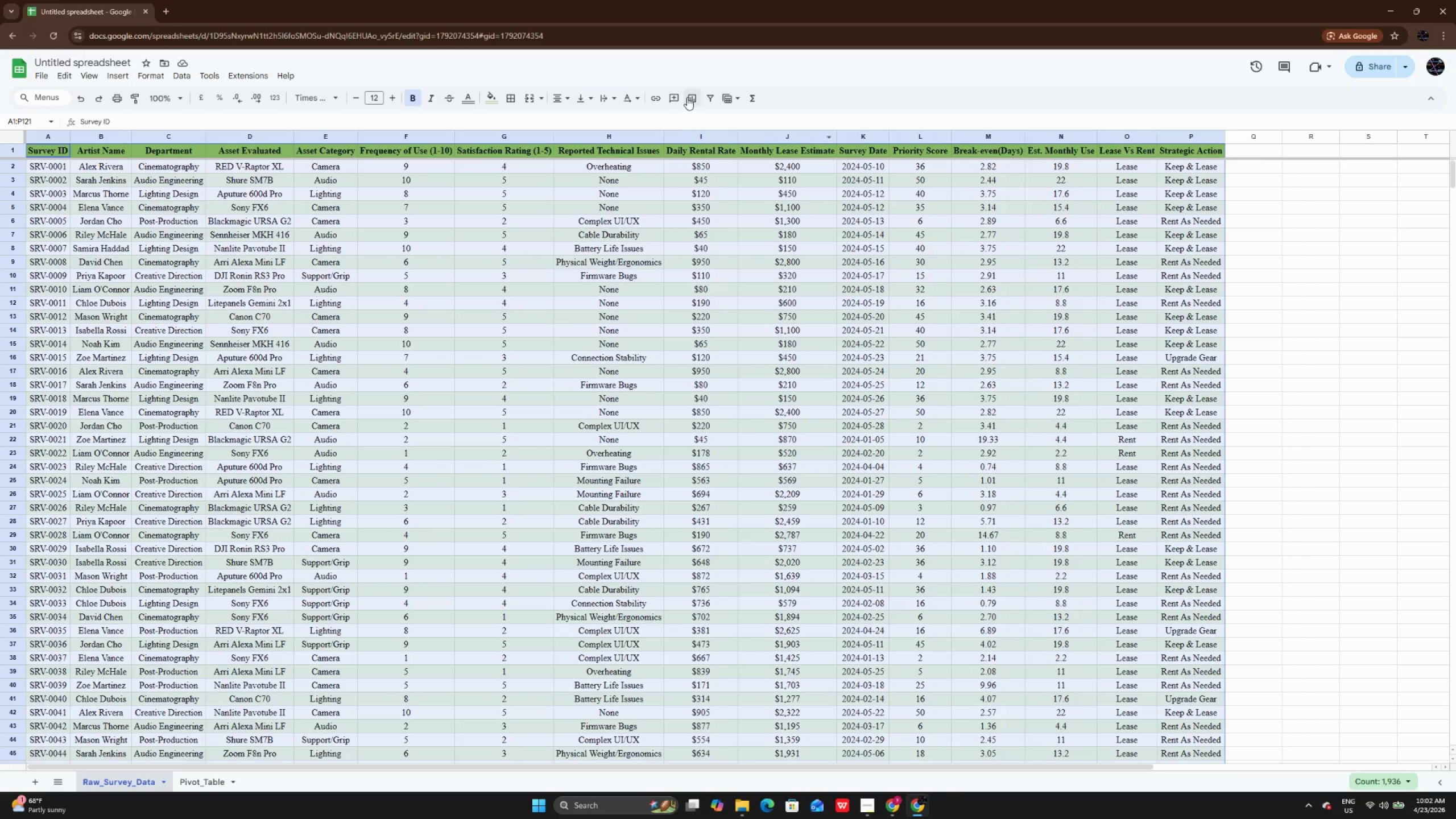 
left_click([420, 148])
 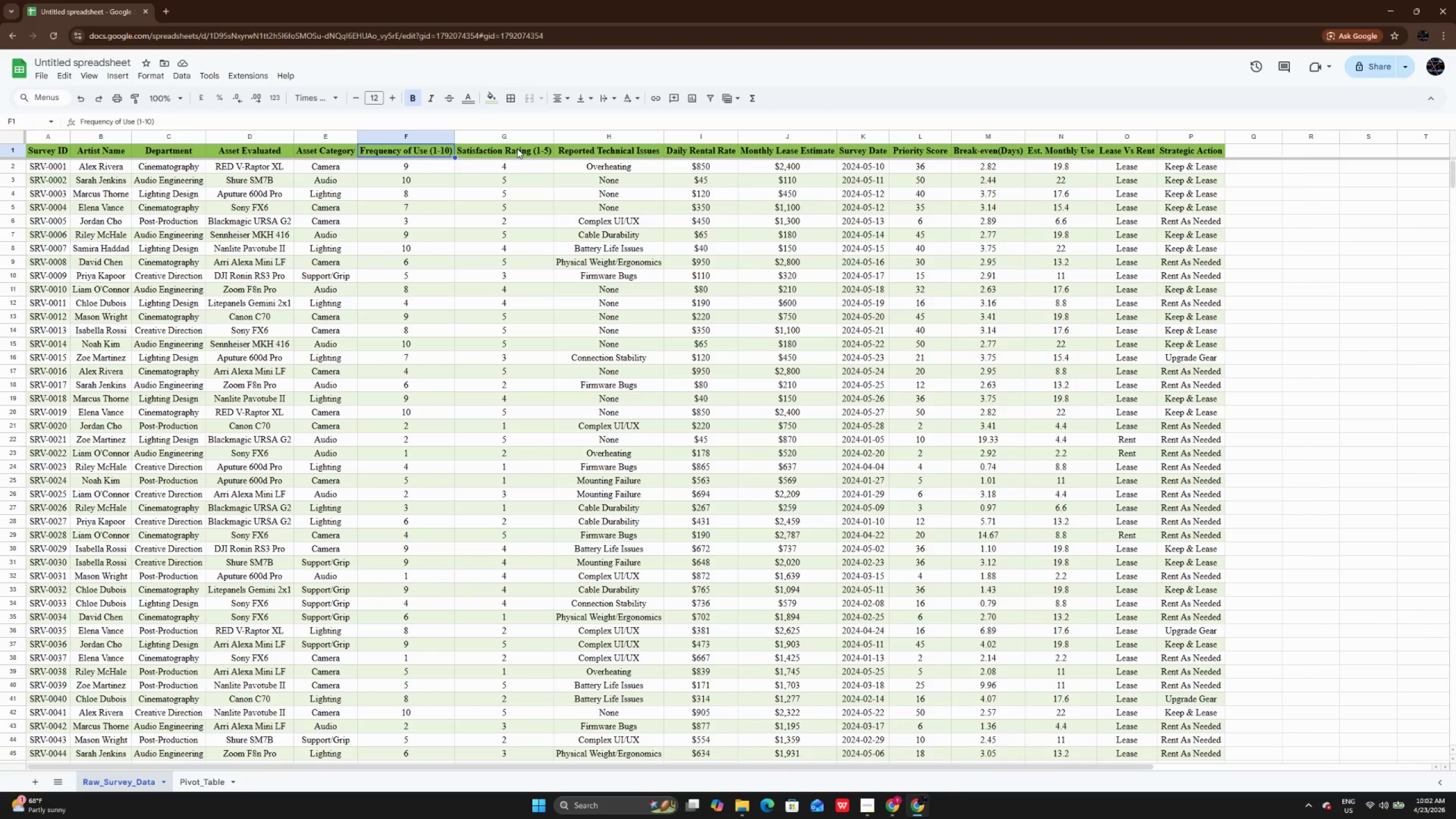 
left_click([517, 148])
 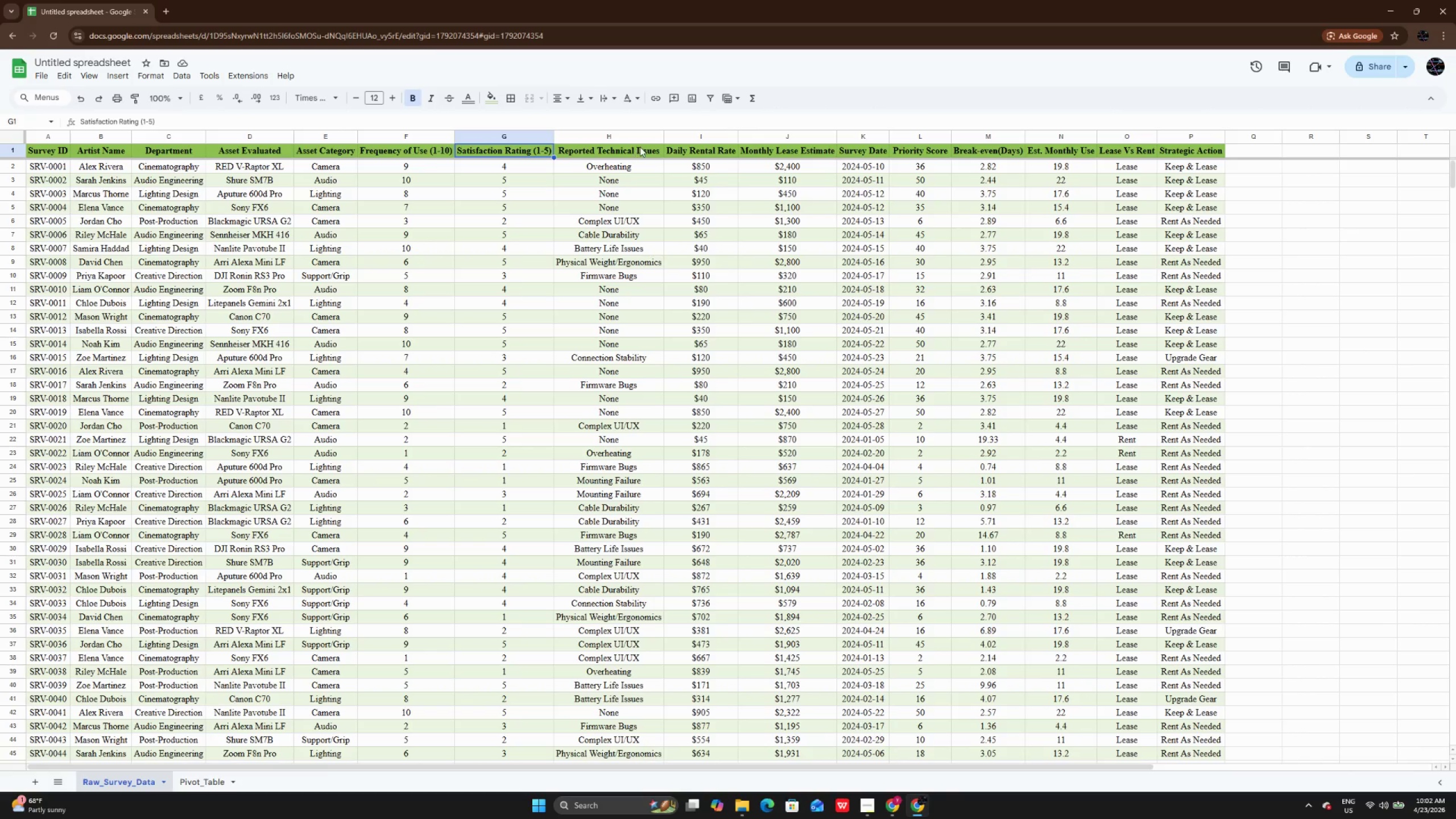 
left_click([640, 147])
 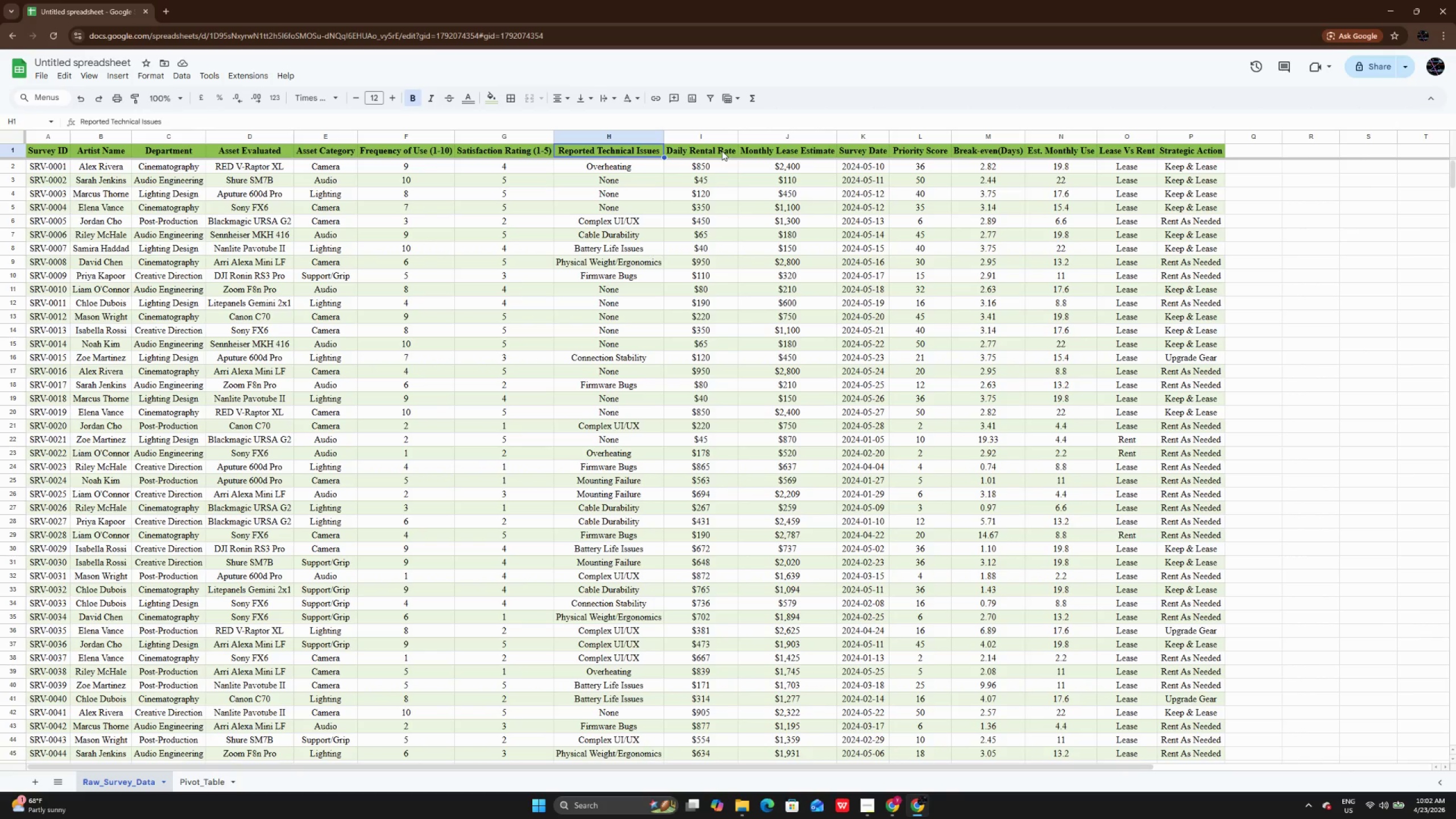 
left_click([722, 151])
 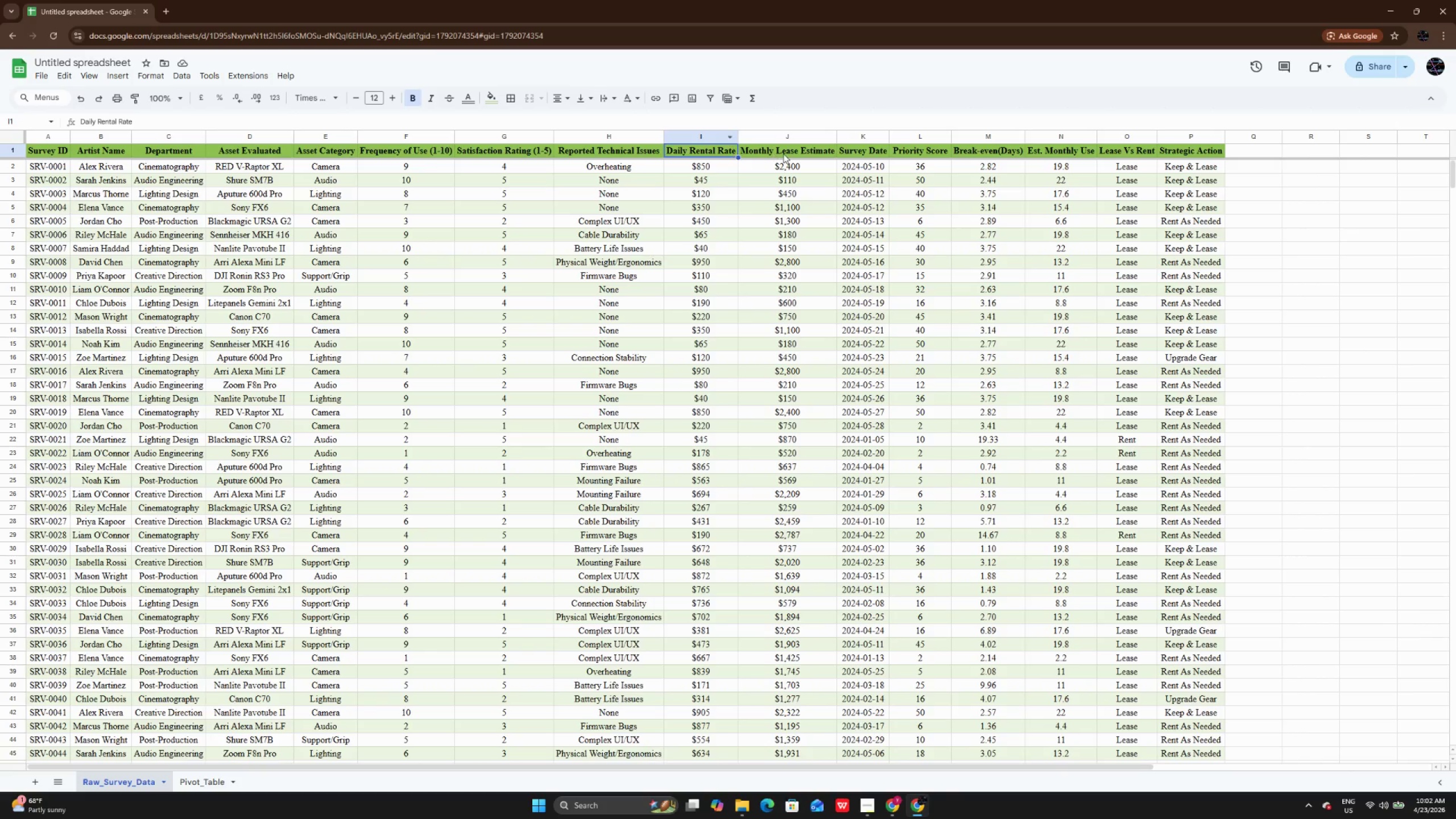 
left_click([784, 152])
 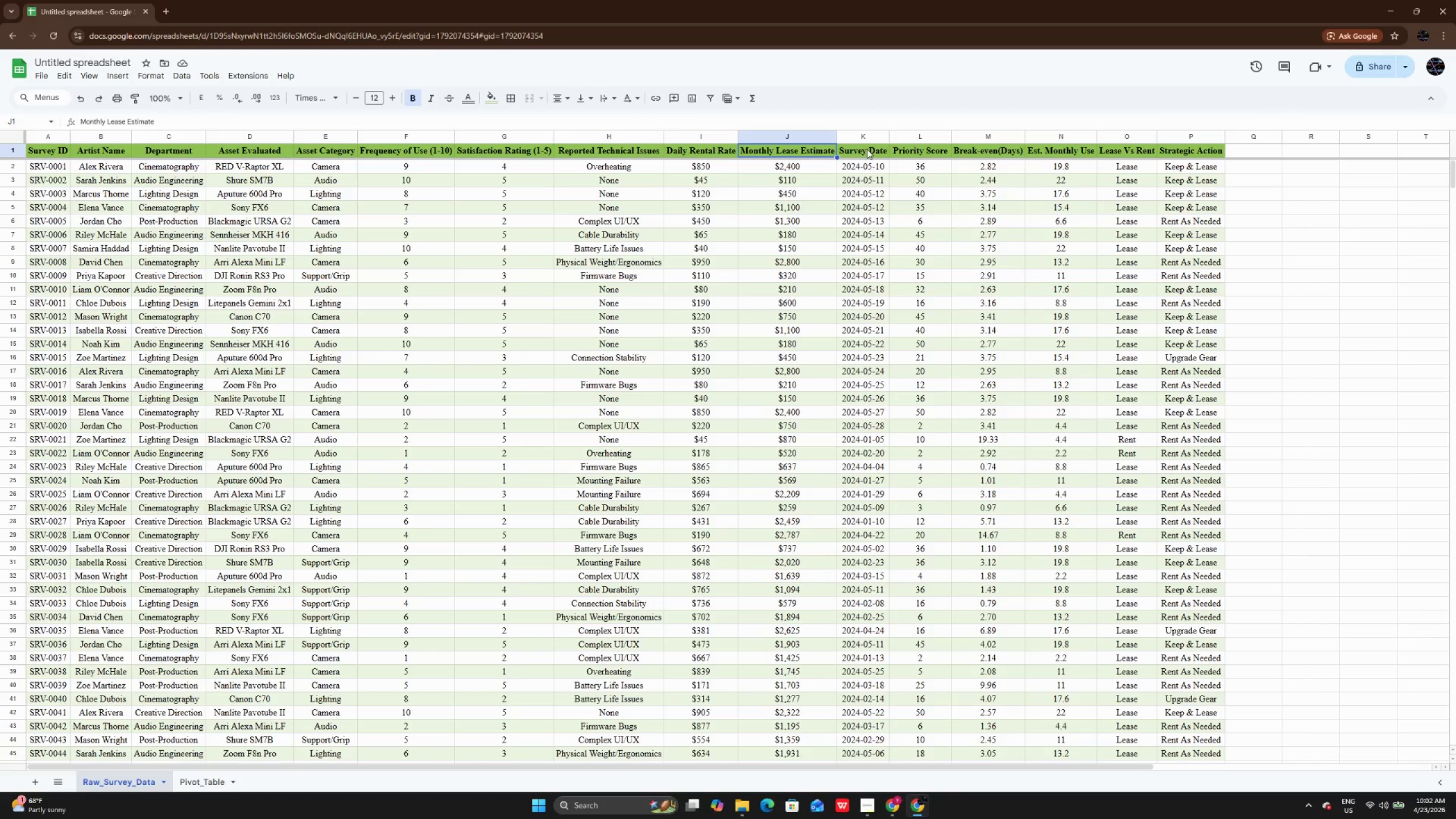 
left_click([867, 149])
 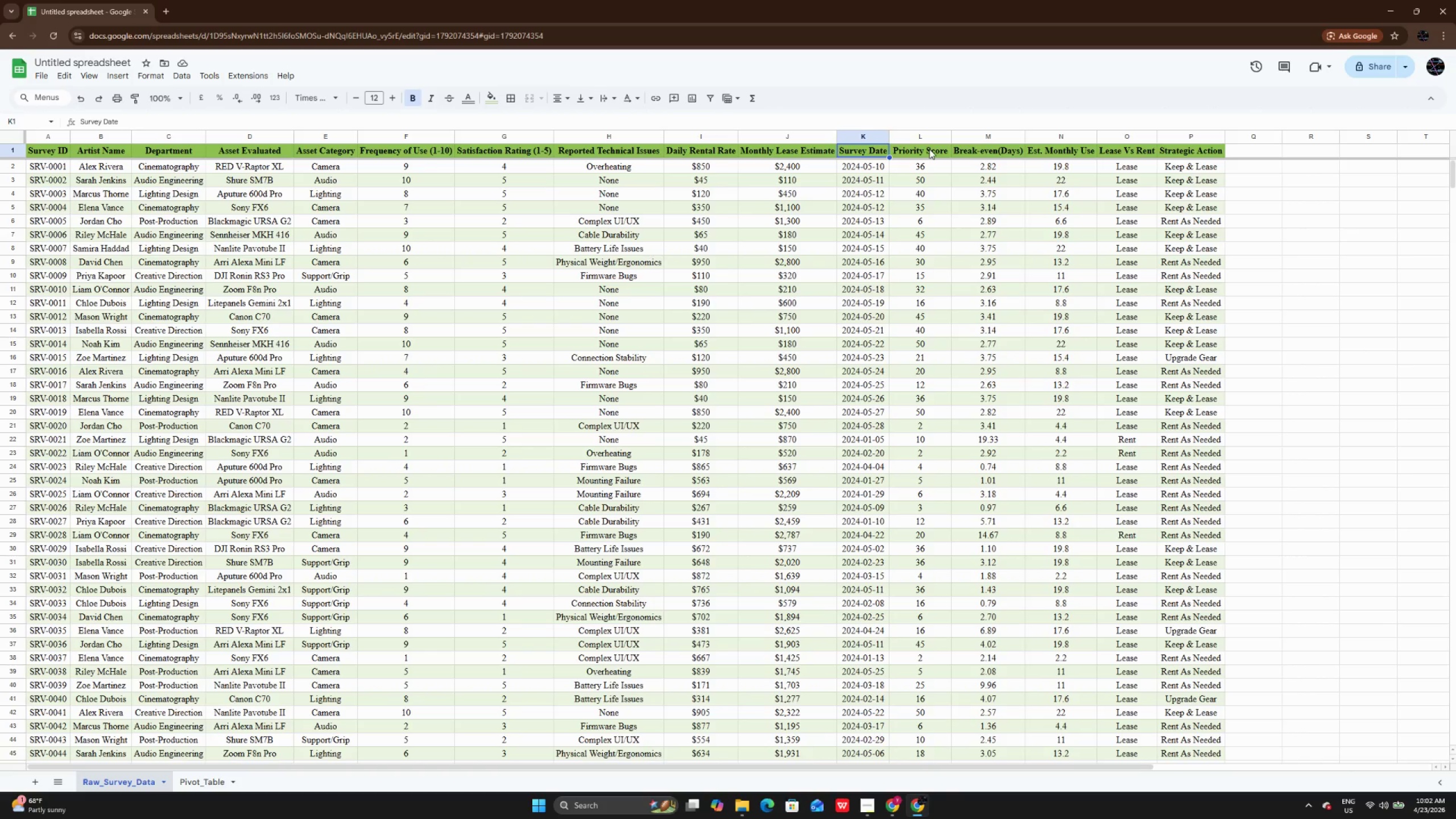 
left_click([929, 149])
 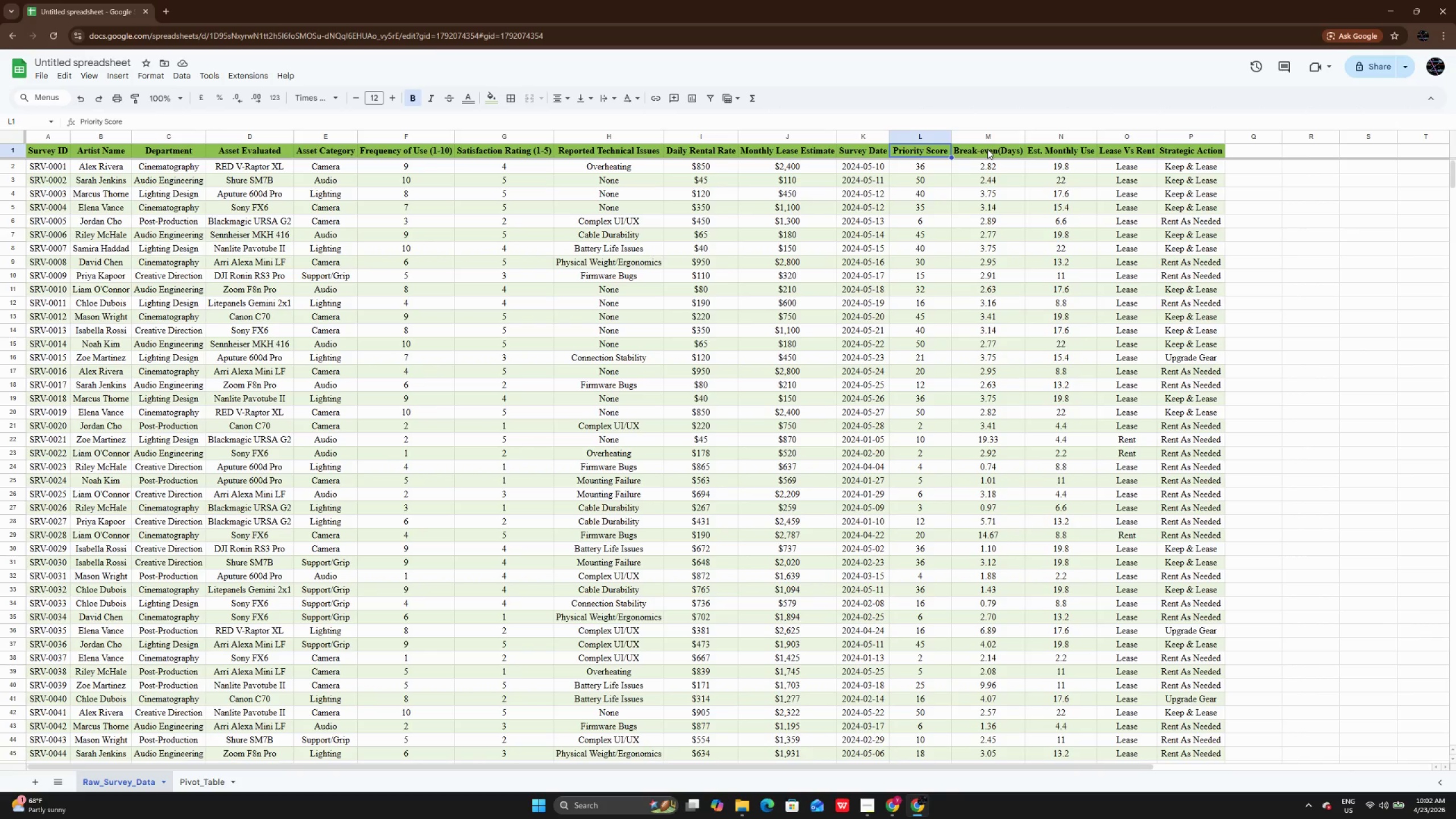 
left_click([987, 149])
 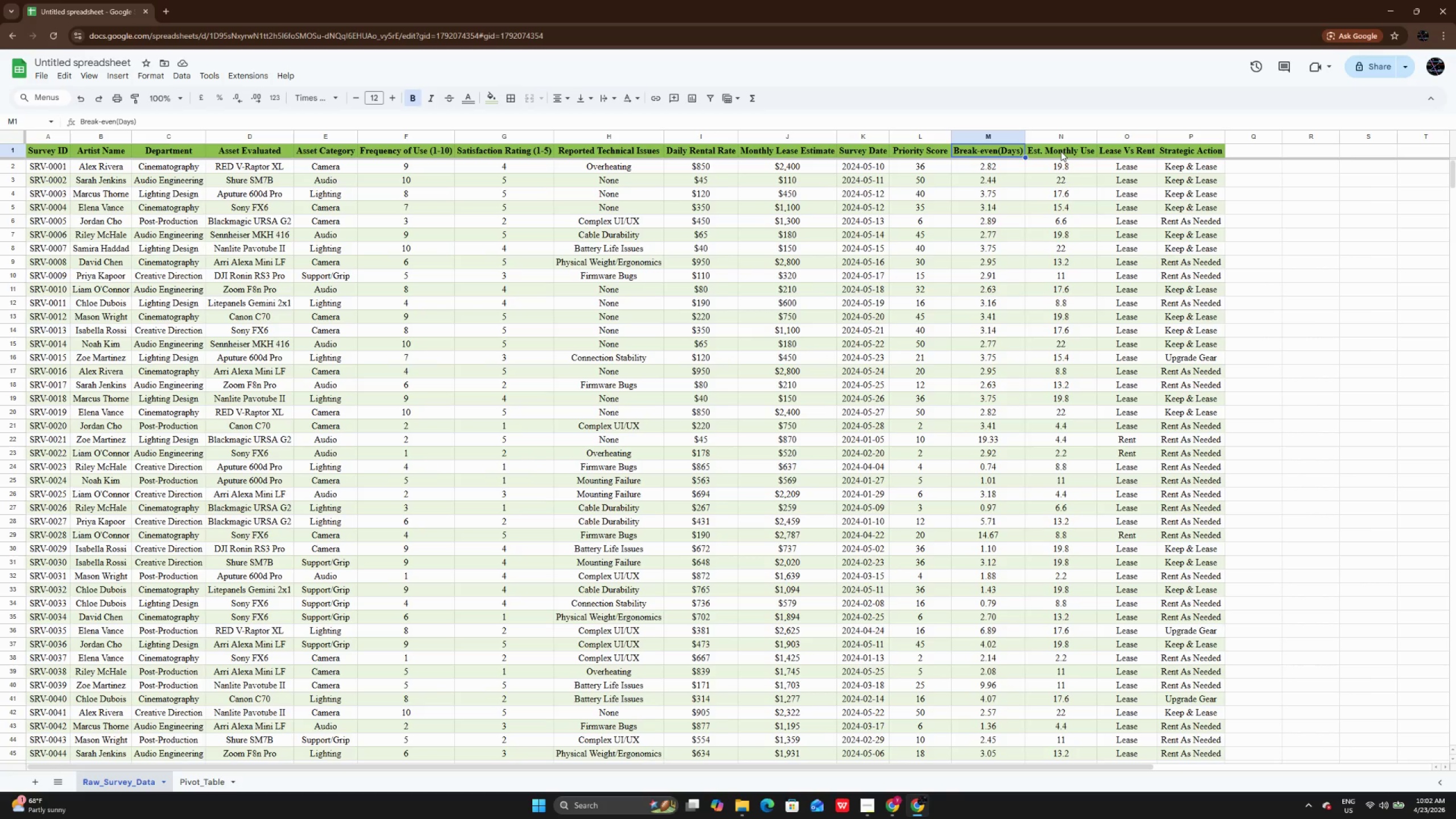 
left_click([1061, 151])
 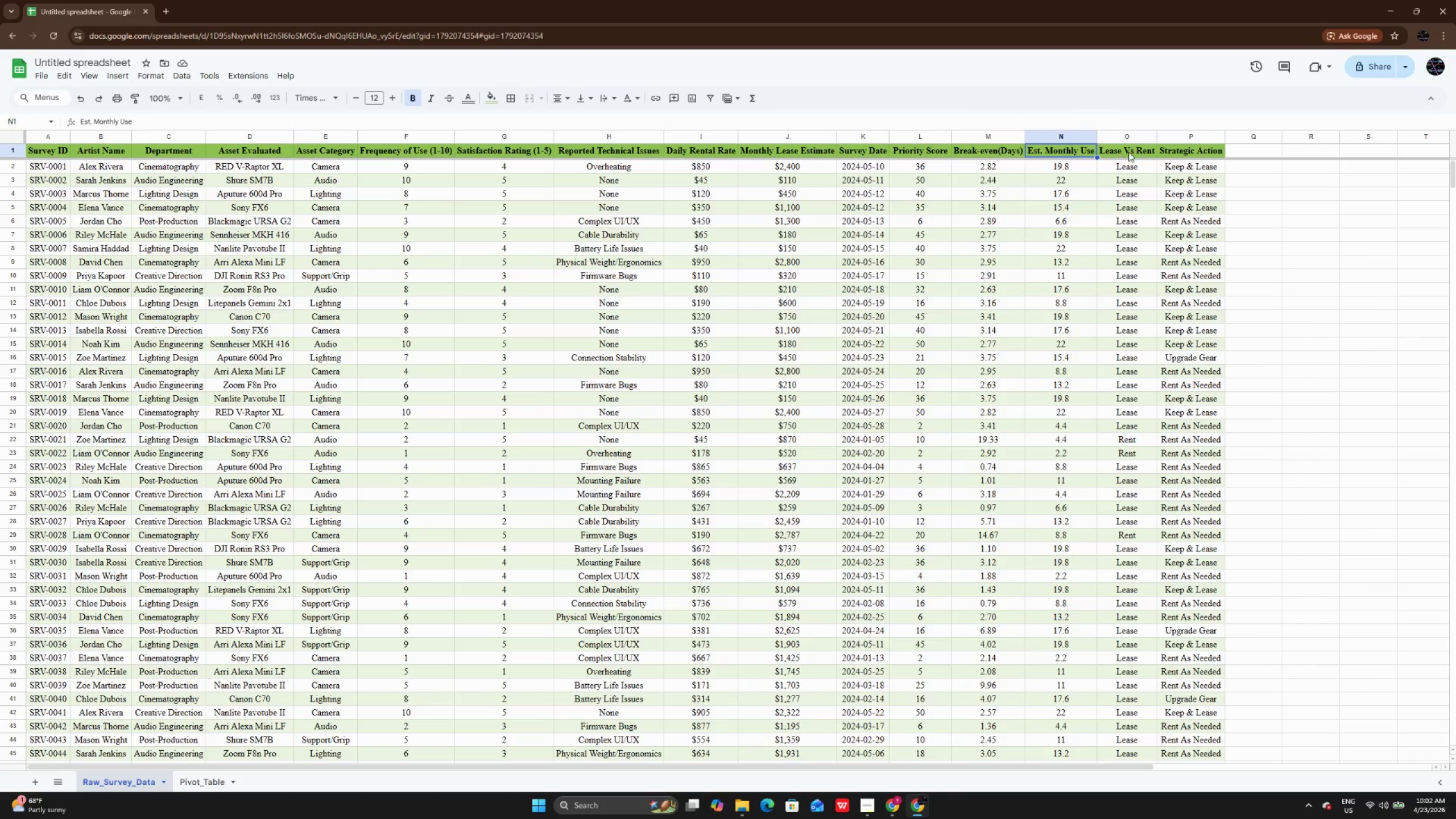 
left_click([1128, 152])
 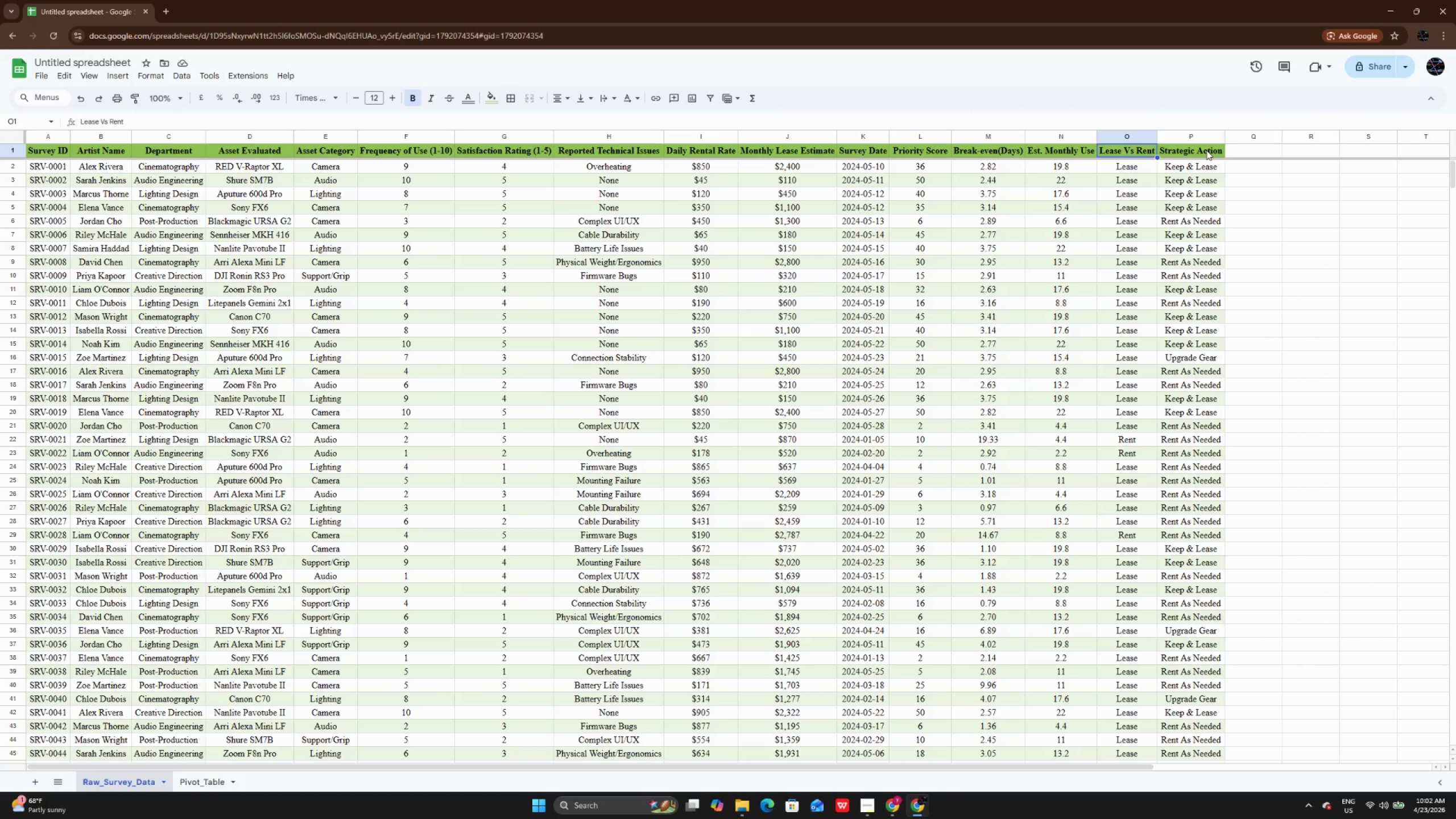 
left_click([1206, 150])
 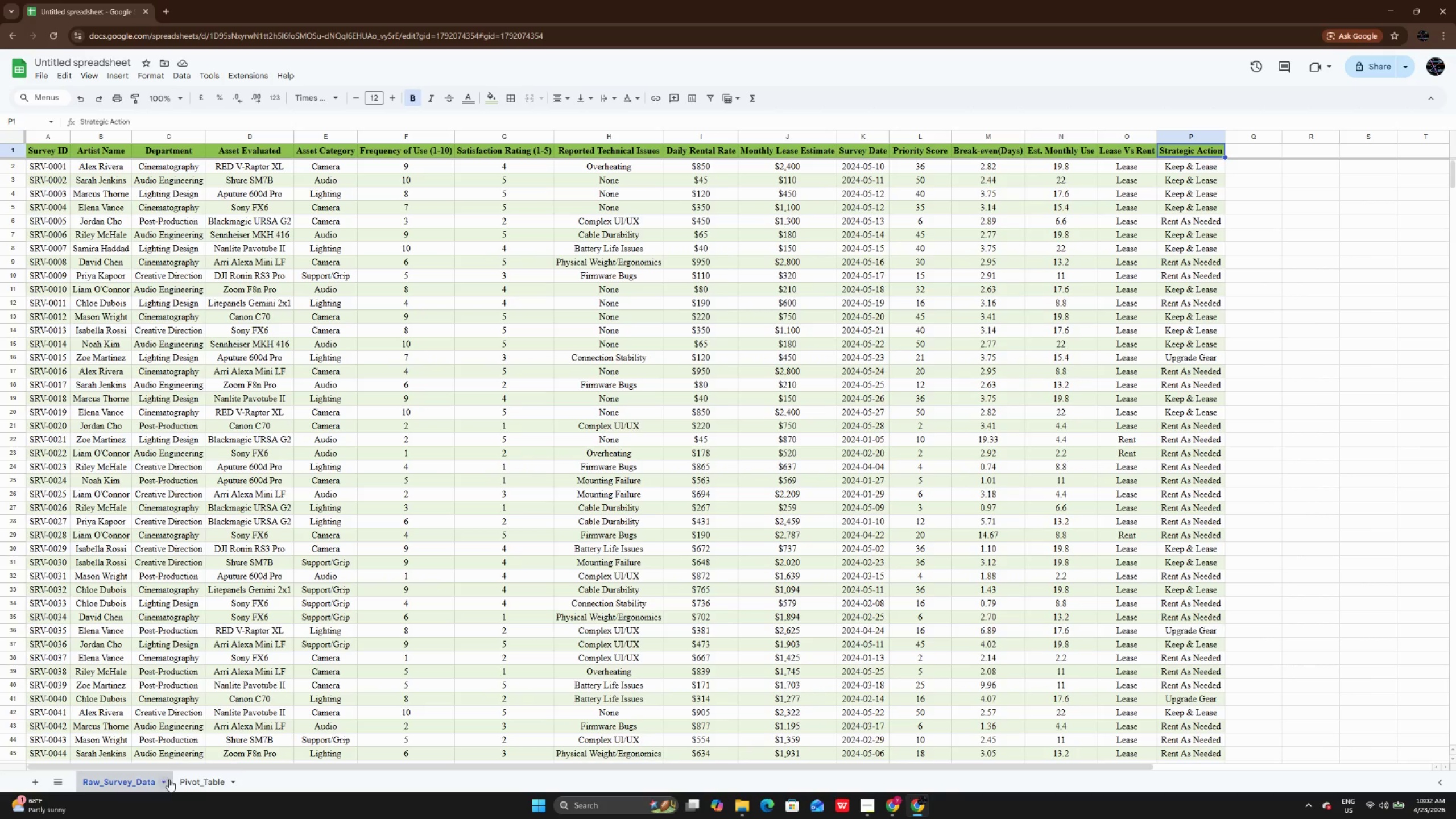 
left_click([202, 785])
 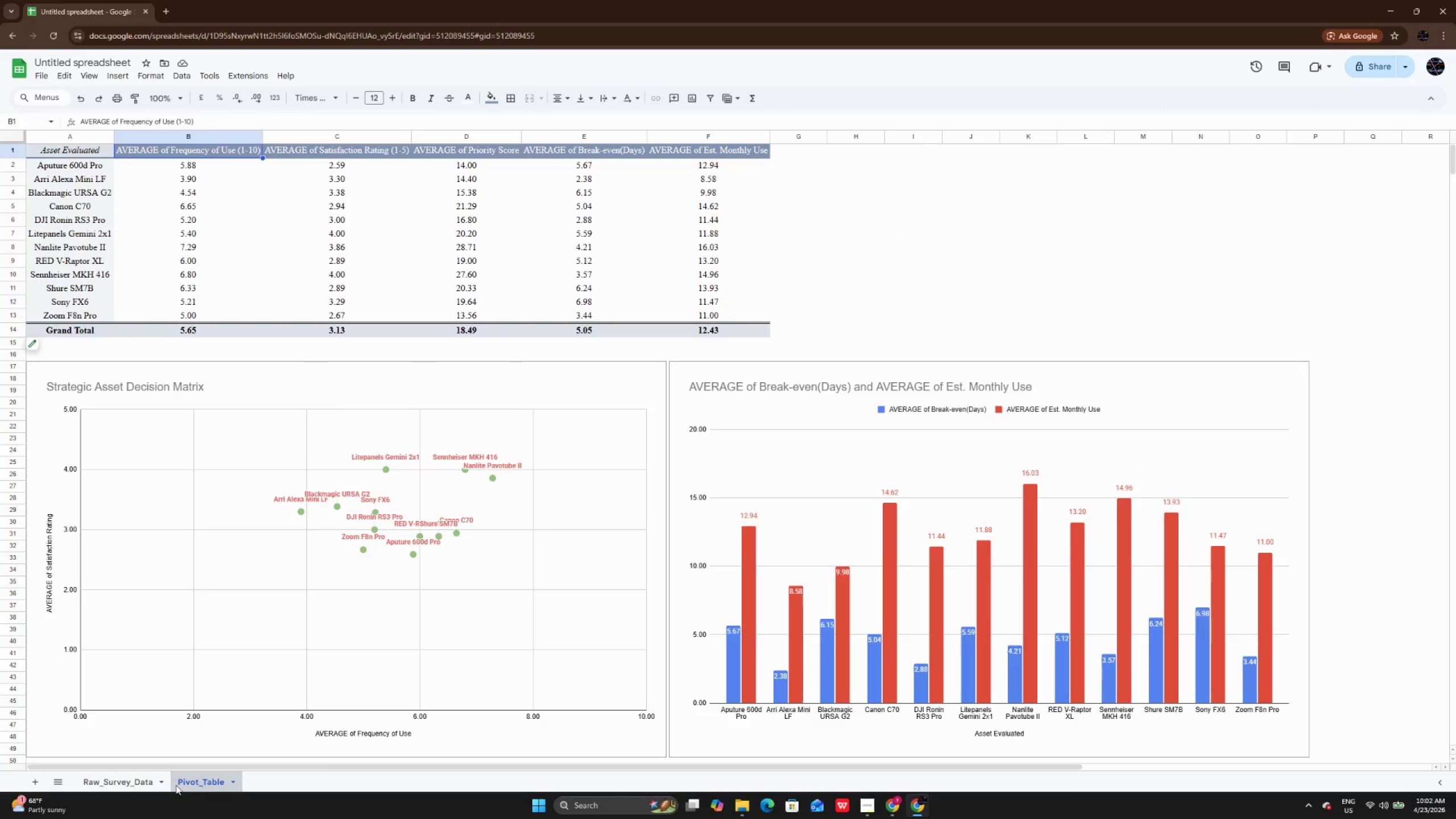 
left_click([128, 779])
 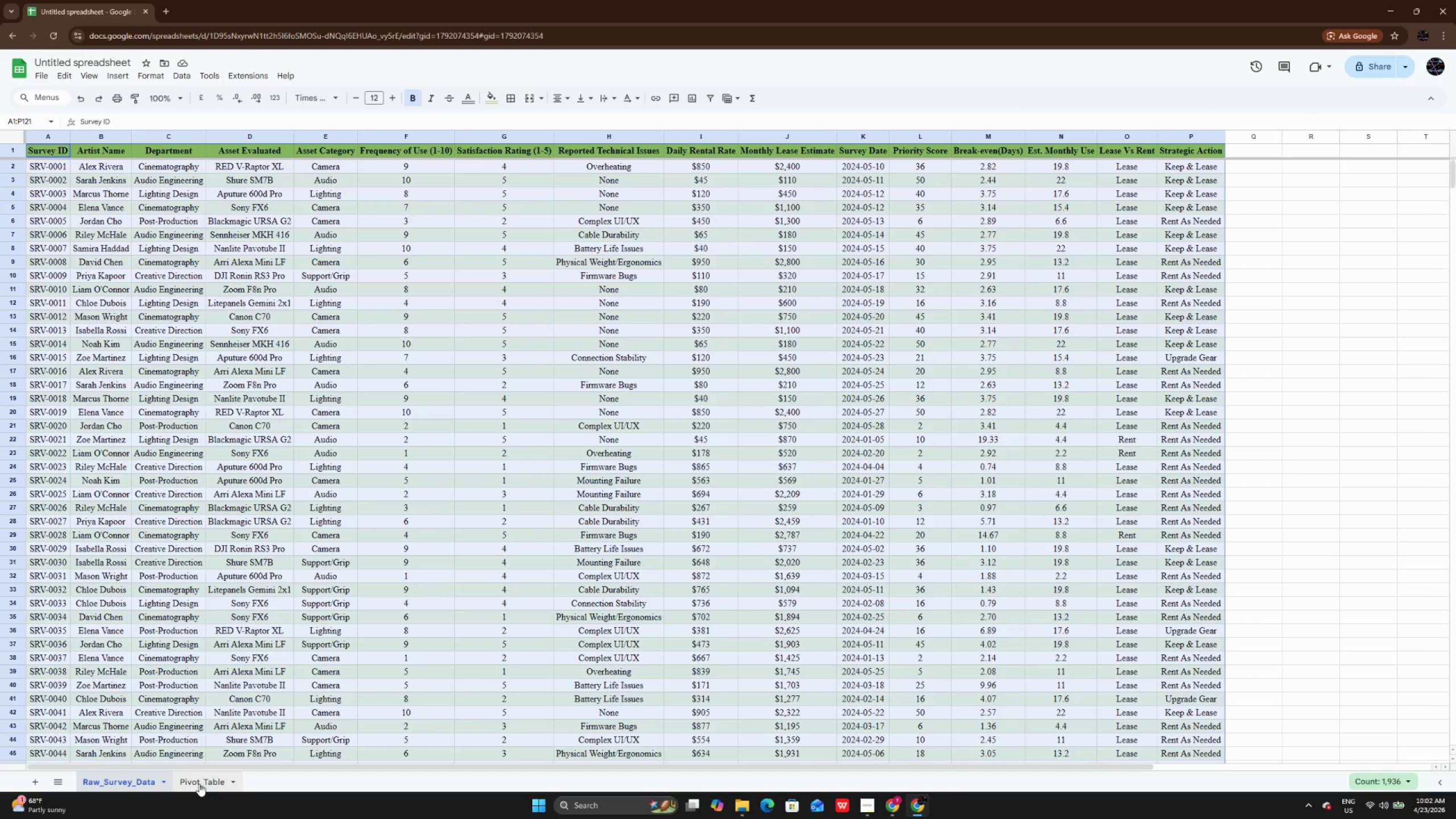 
left_click([199, 784])
 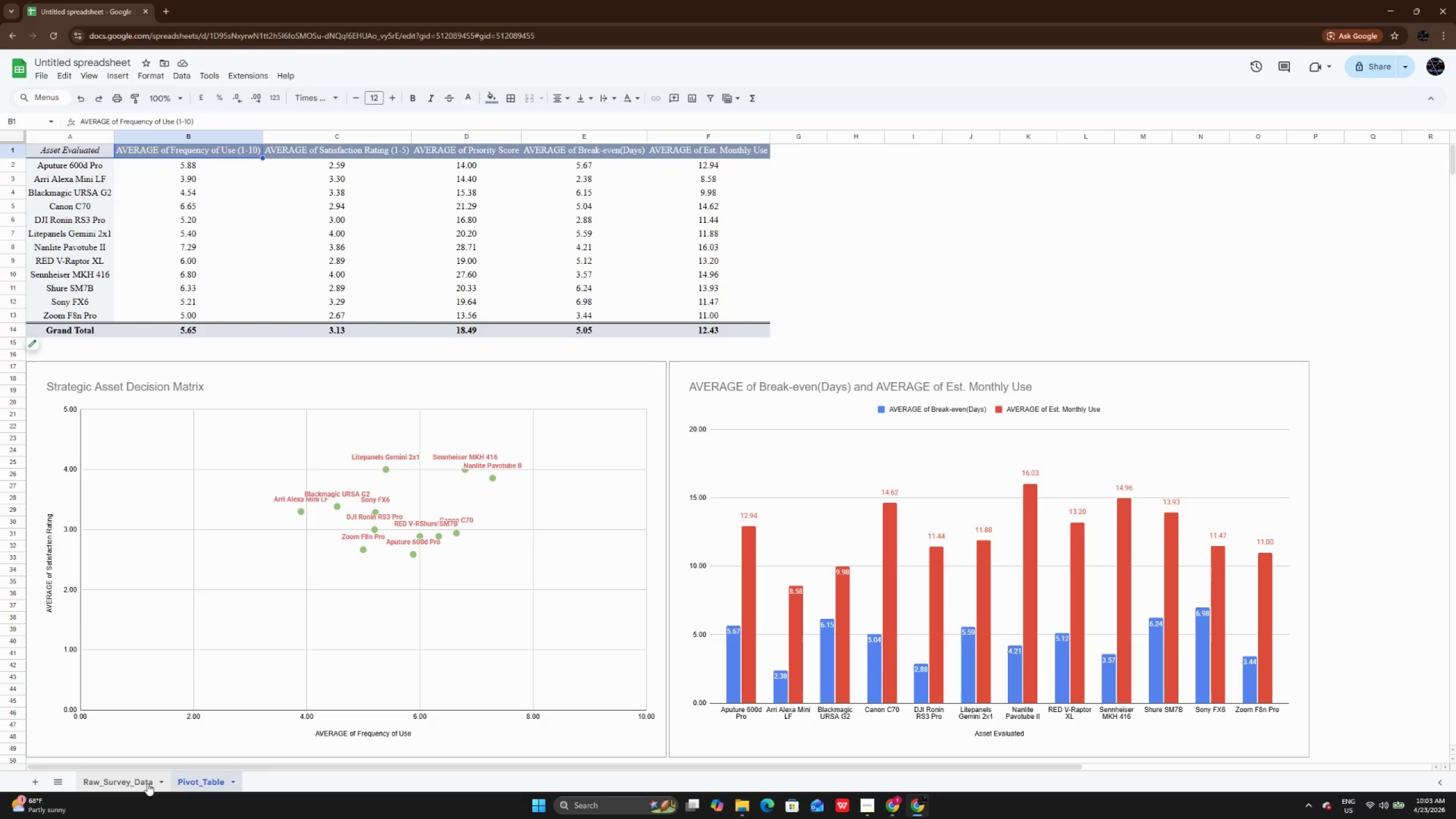 
wait(6.12)
 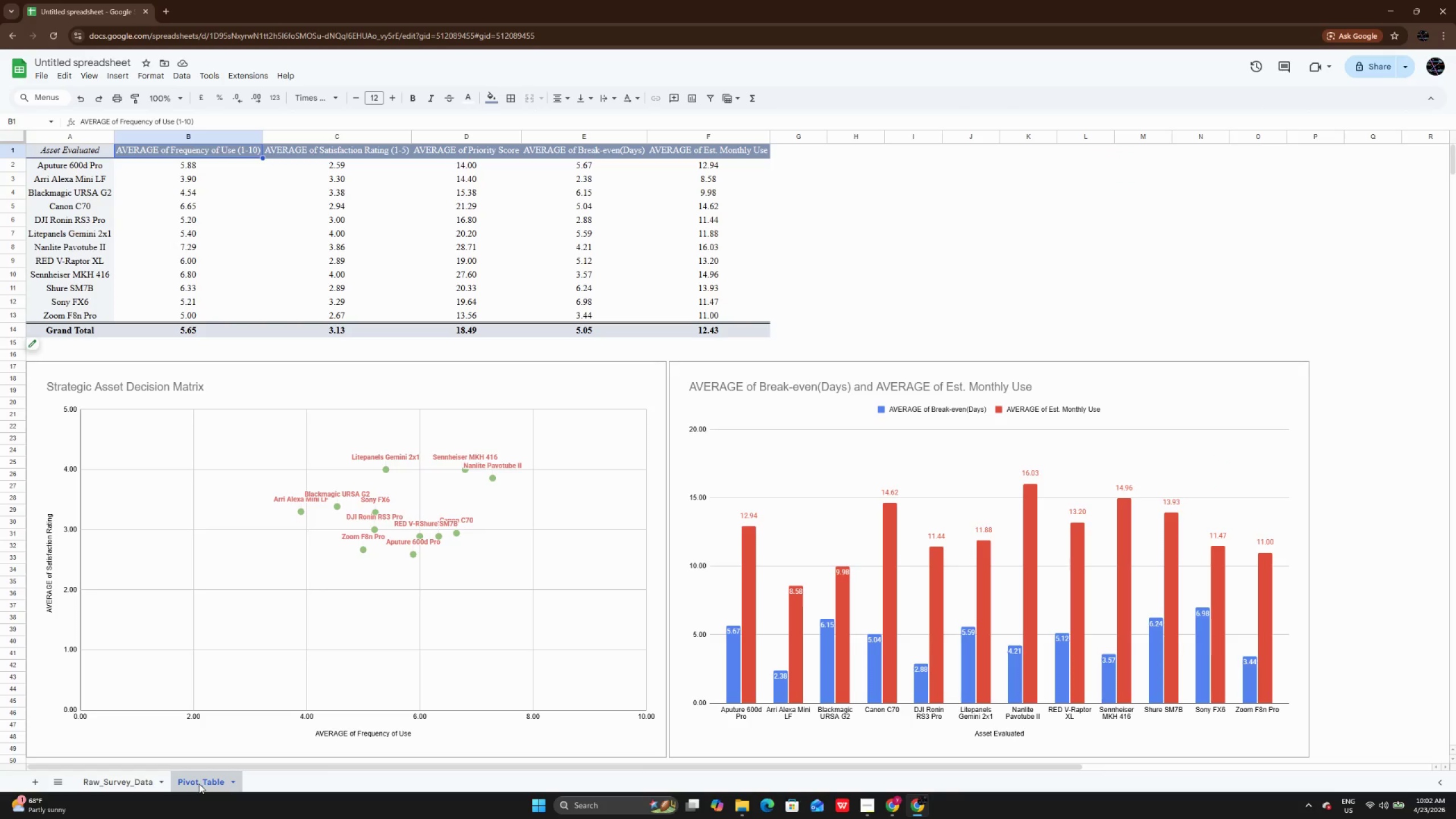 
left_click([147, 783])
 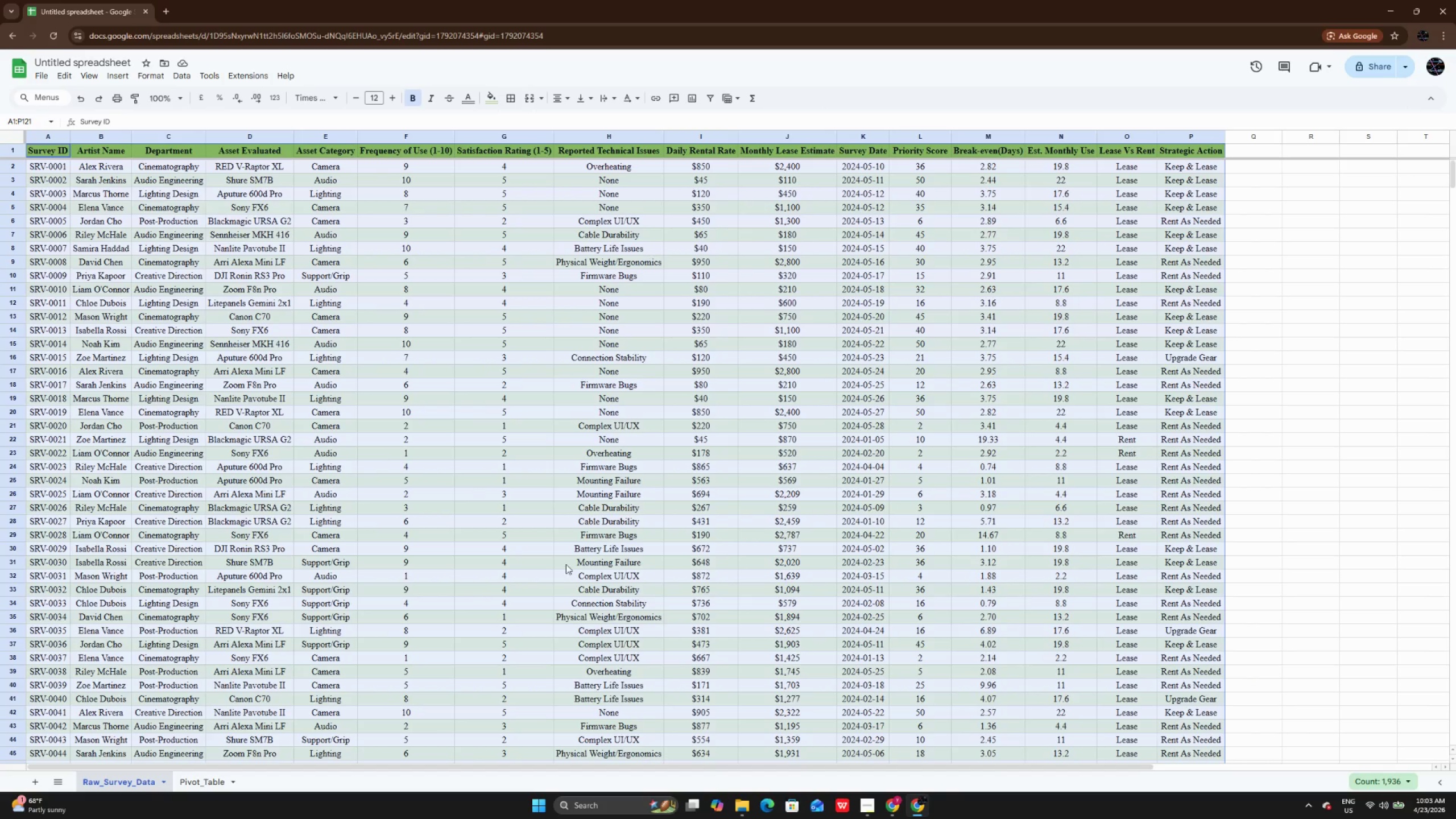 
wait(5.86)
 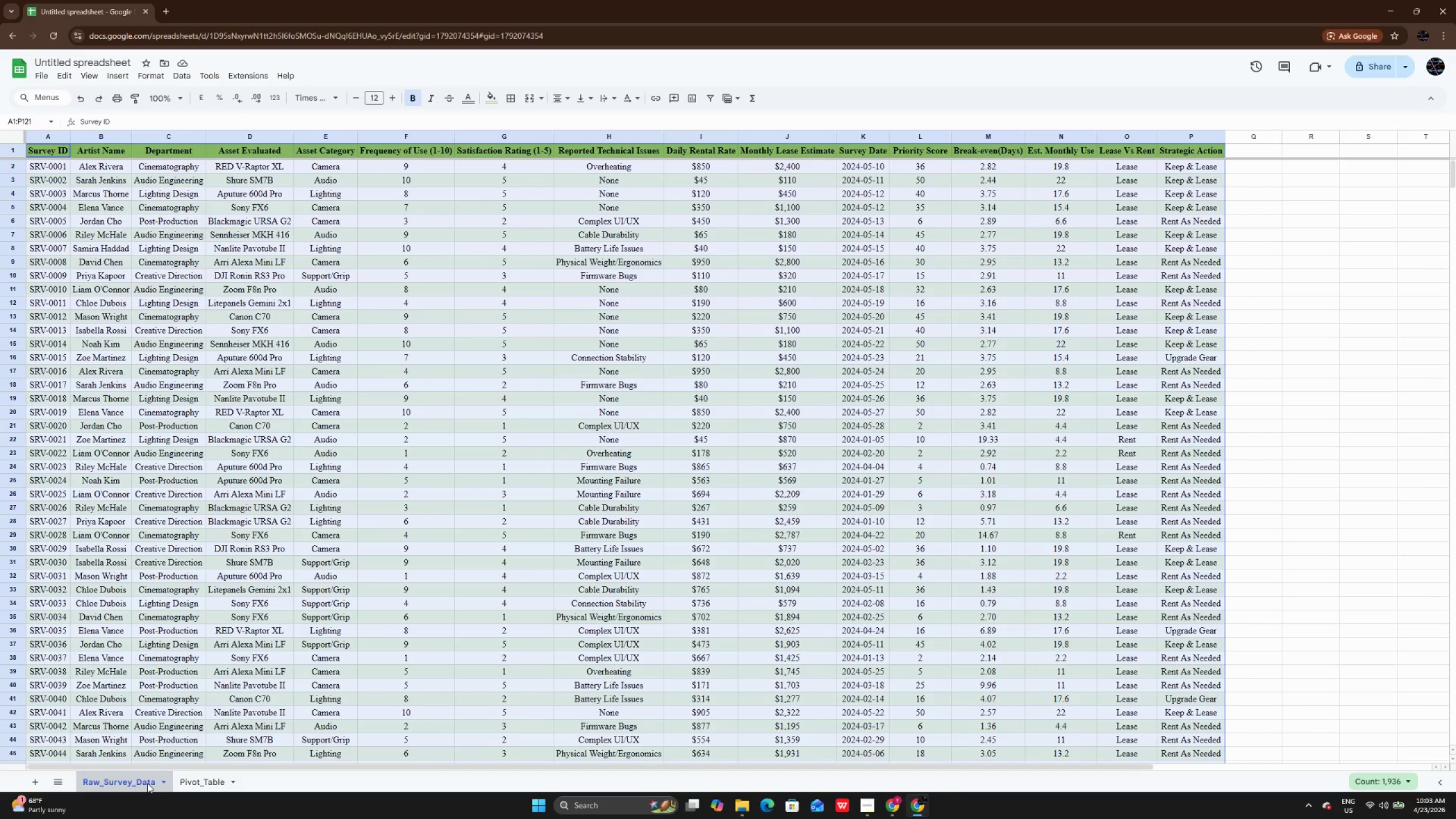 
left_click([209, 783])
 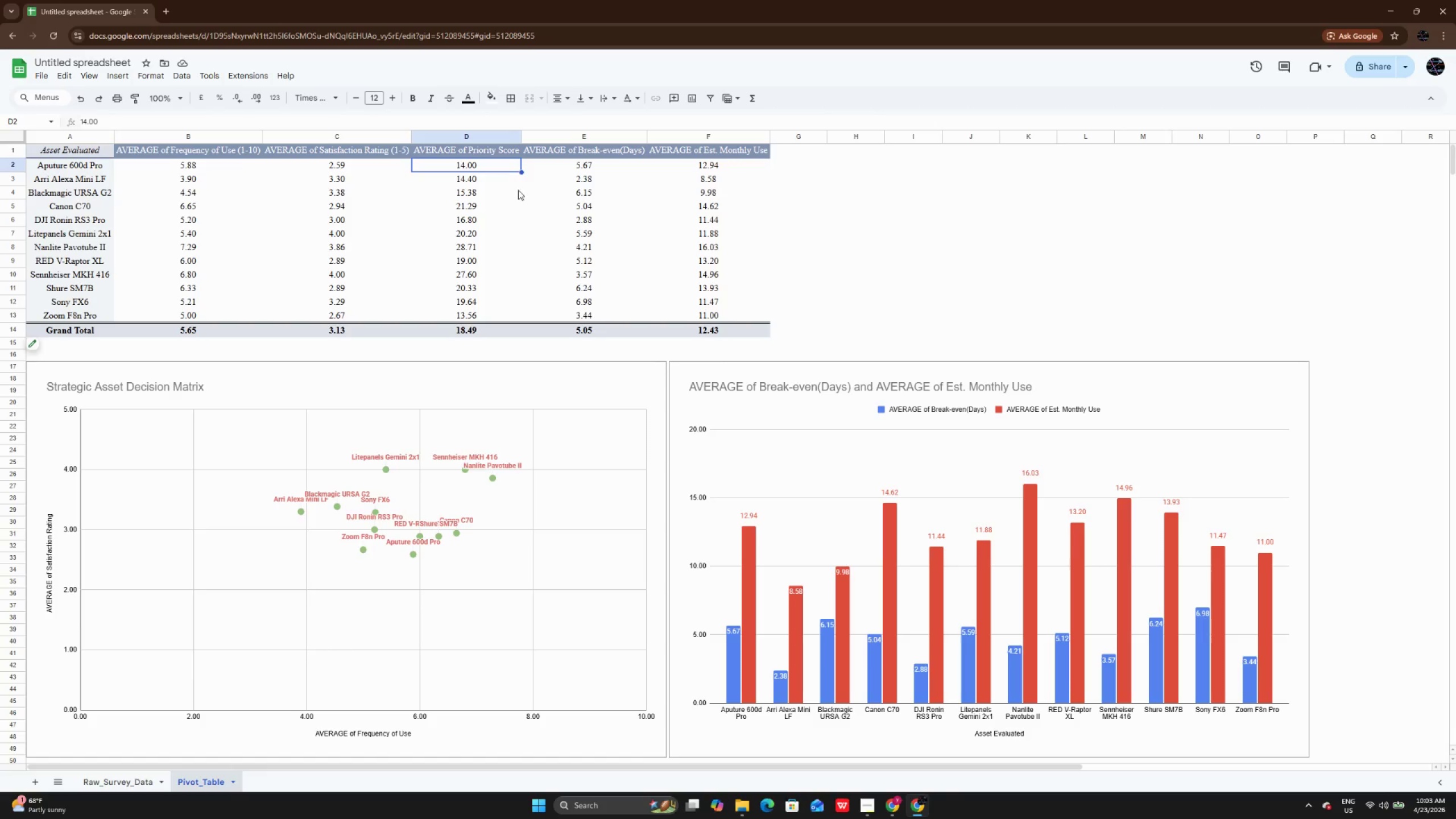 
wait(5.7)
 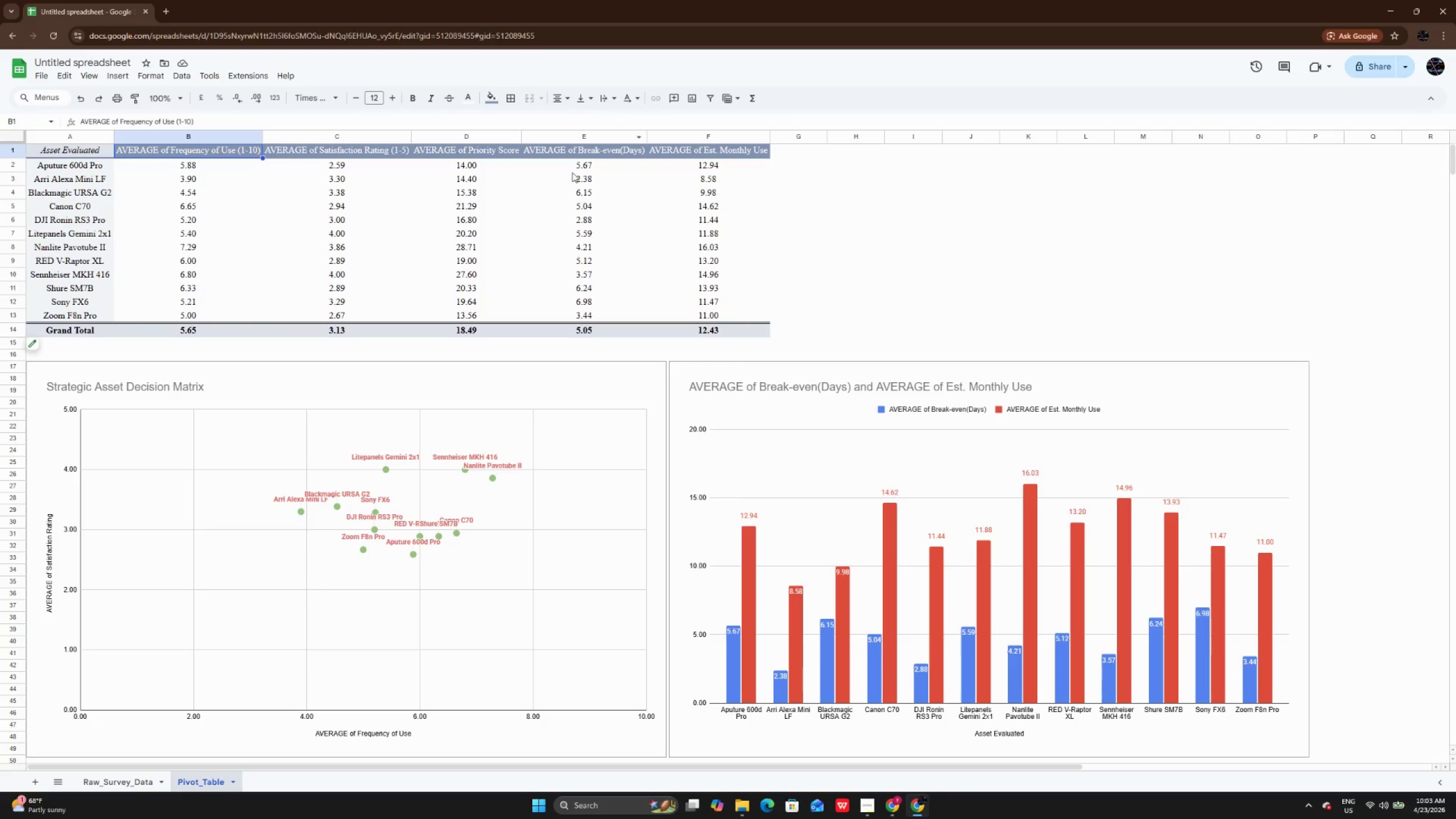 
left_click([131, 784])
 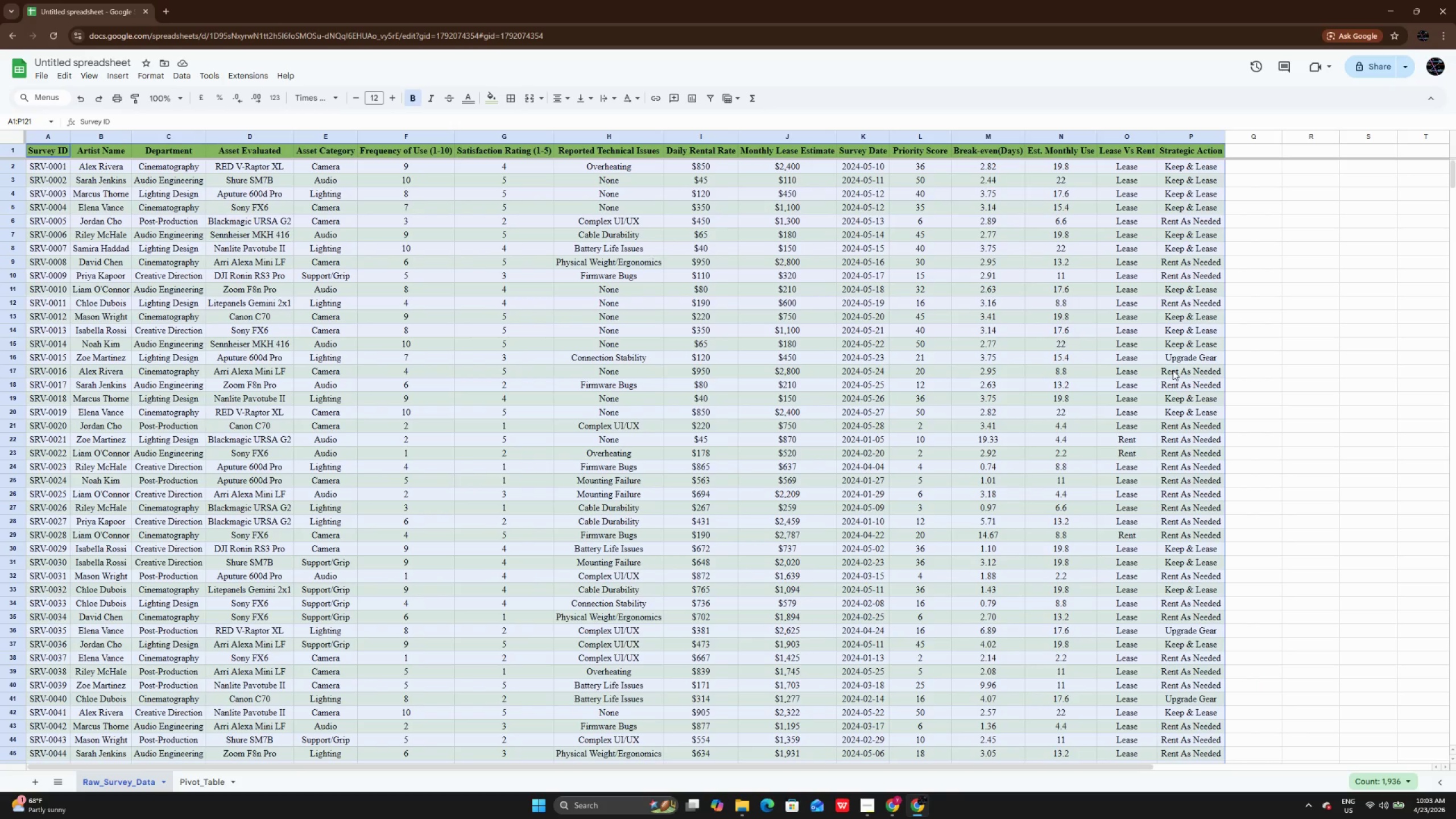 
left_click([1168, 367])
 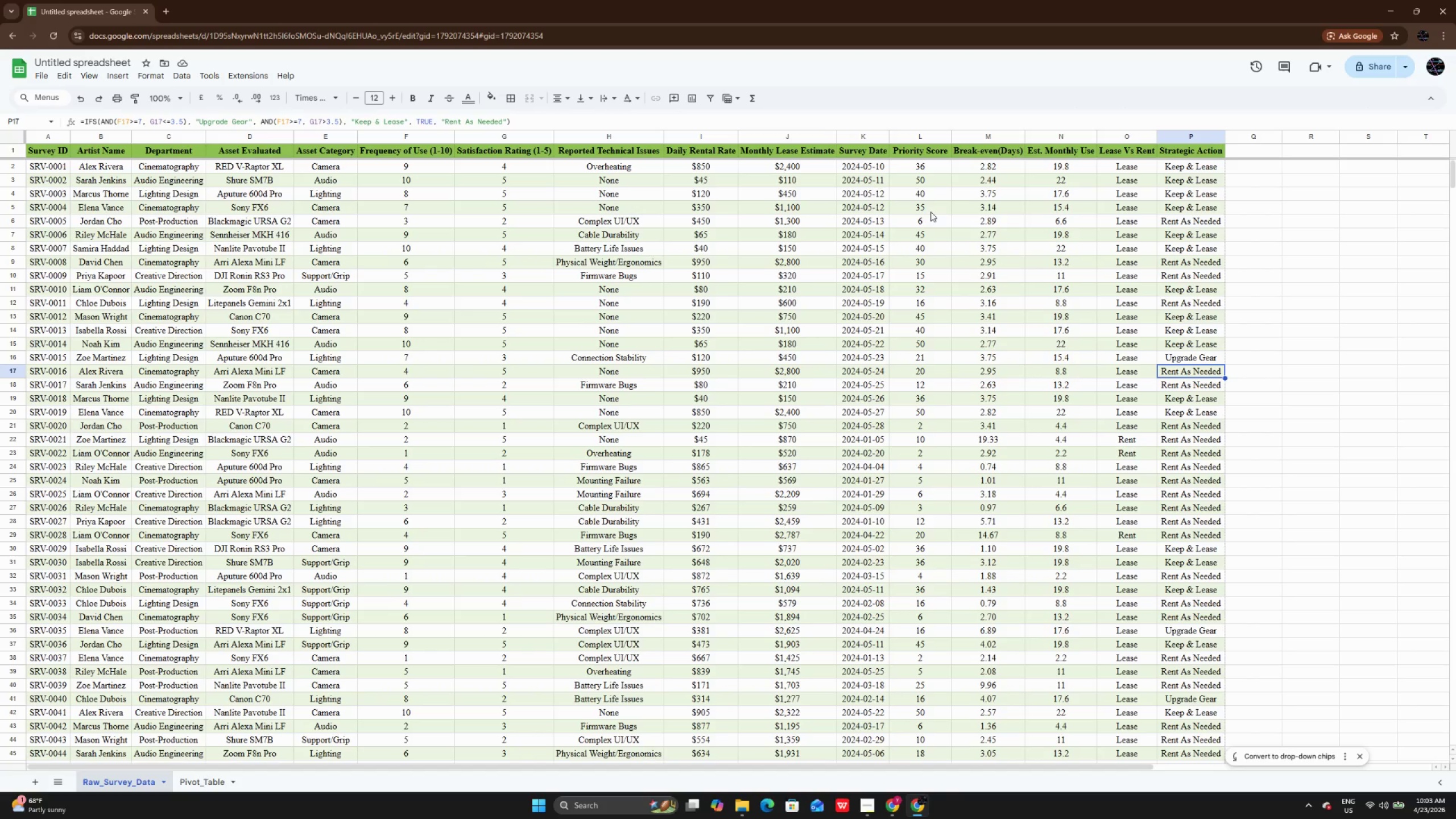 
scroll: coordinate [928, 237], scroll_direction: up, amount: 6.0
 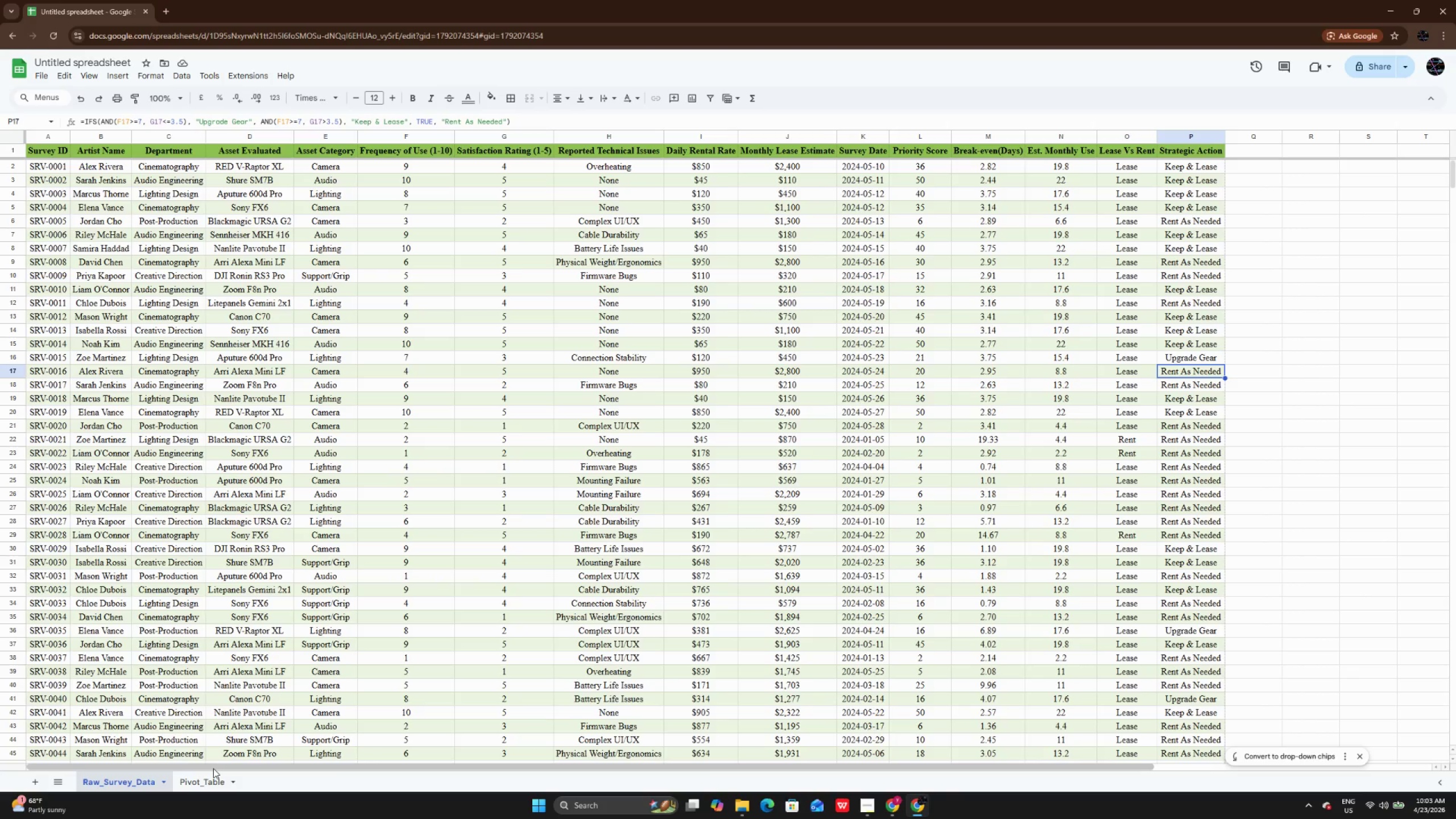 
left_click([201, 779])
 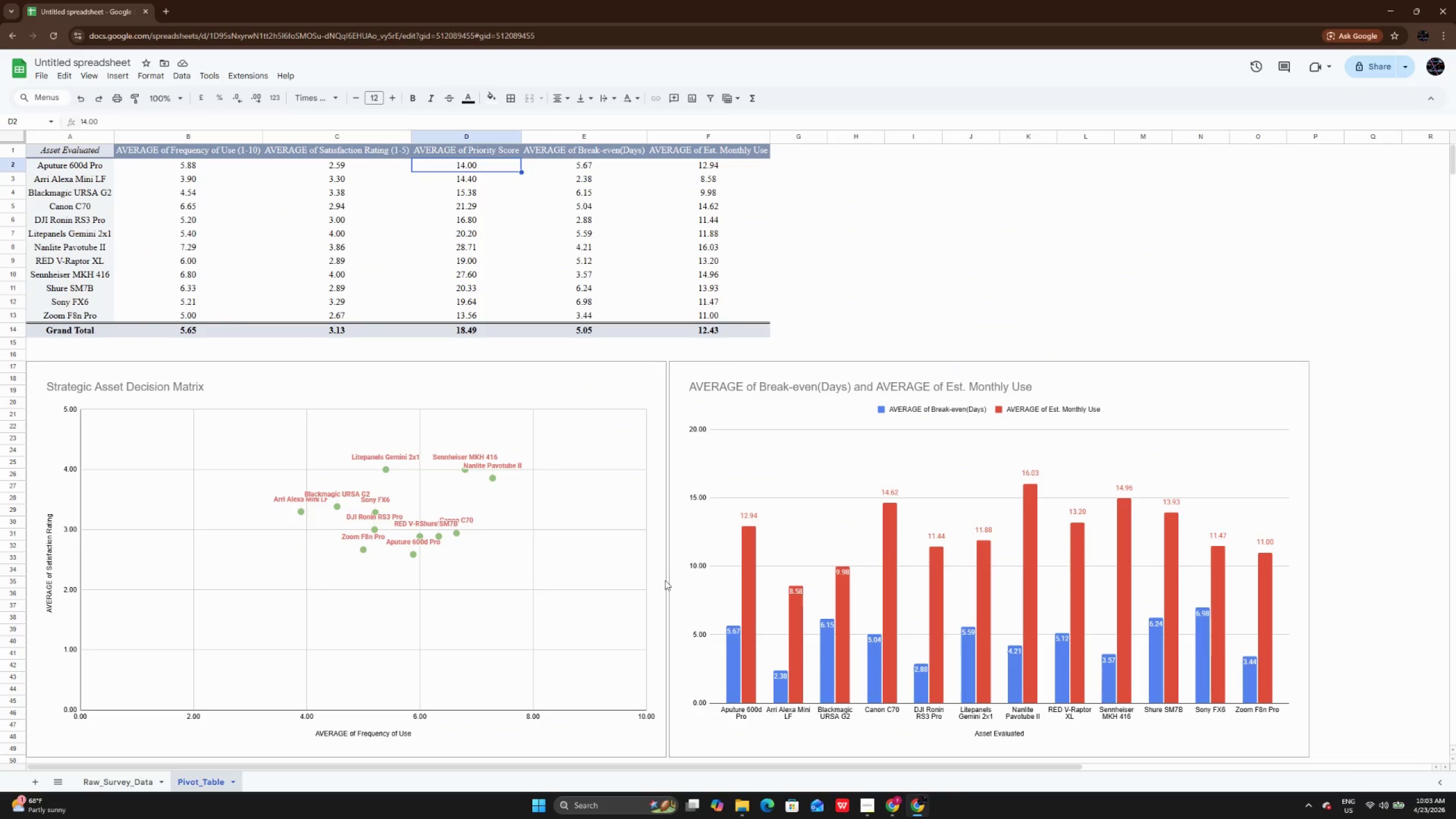 
scroll: coordinate [666, 579], scroll_direction: up, amount: 2.0
 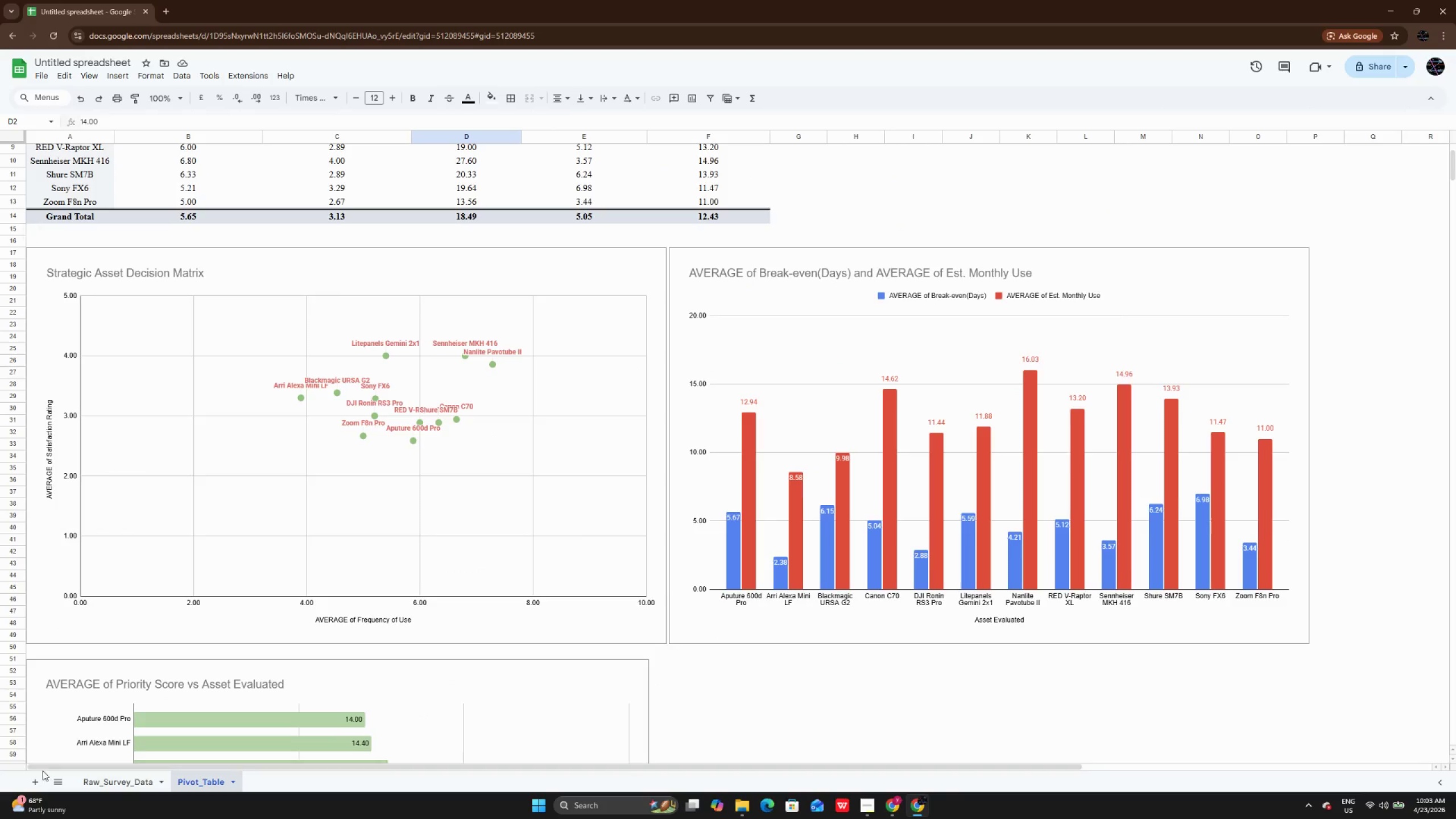 
left_click([36, 775])
 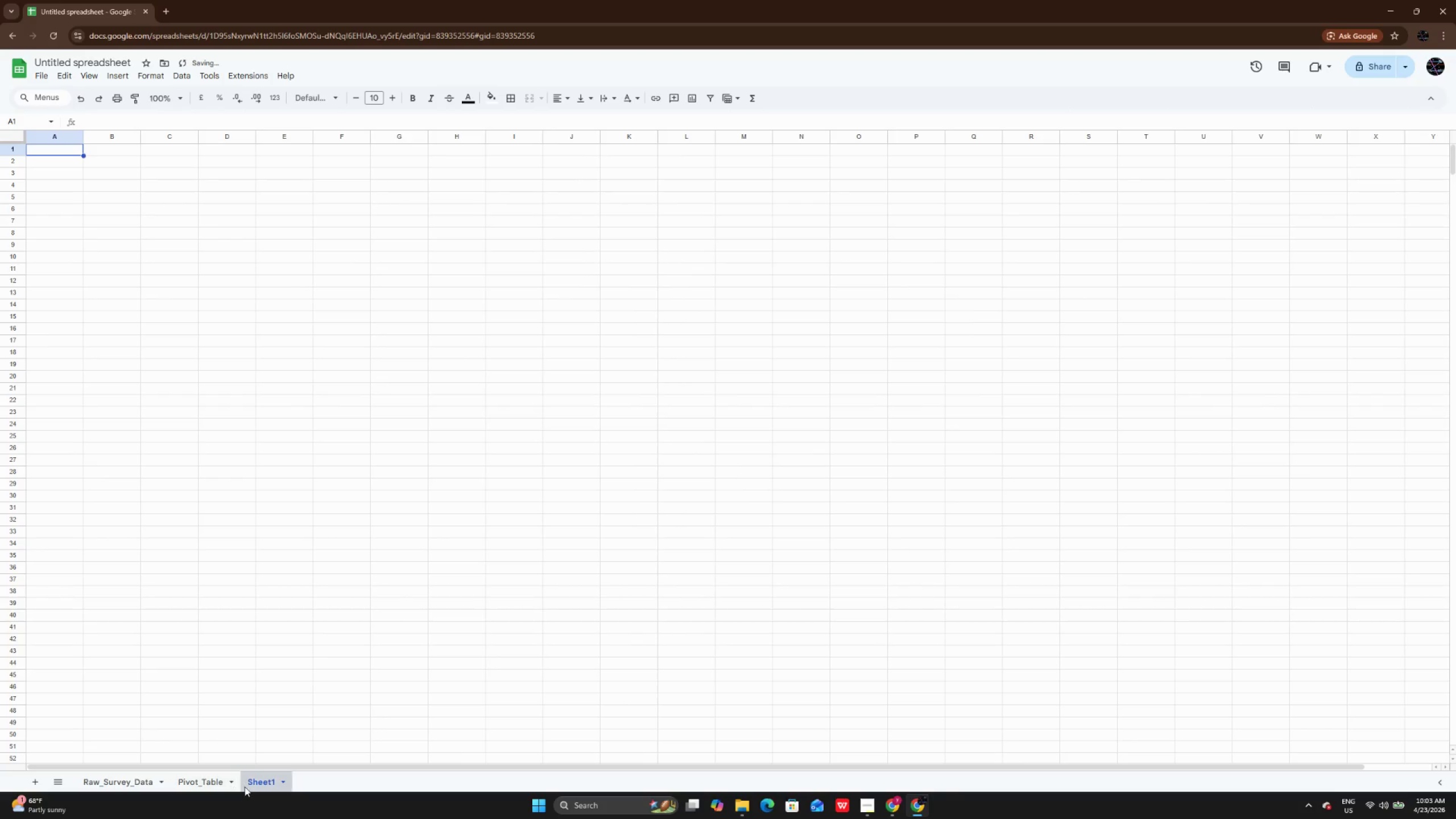 
right_click([262, 785])
 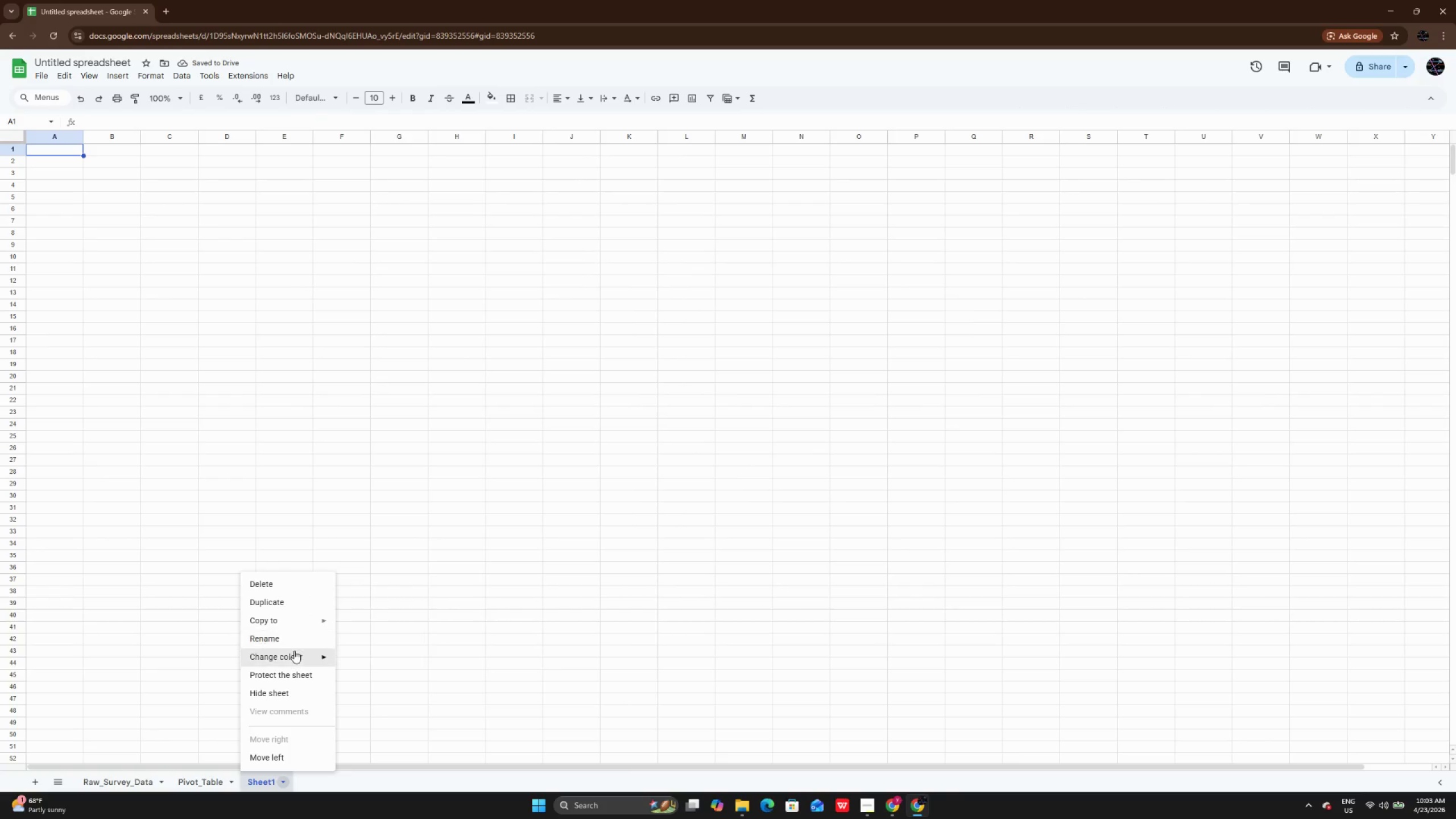 
left_click([294, 643])
 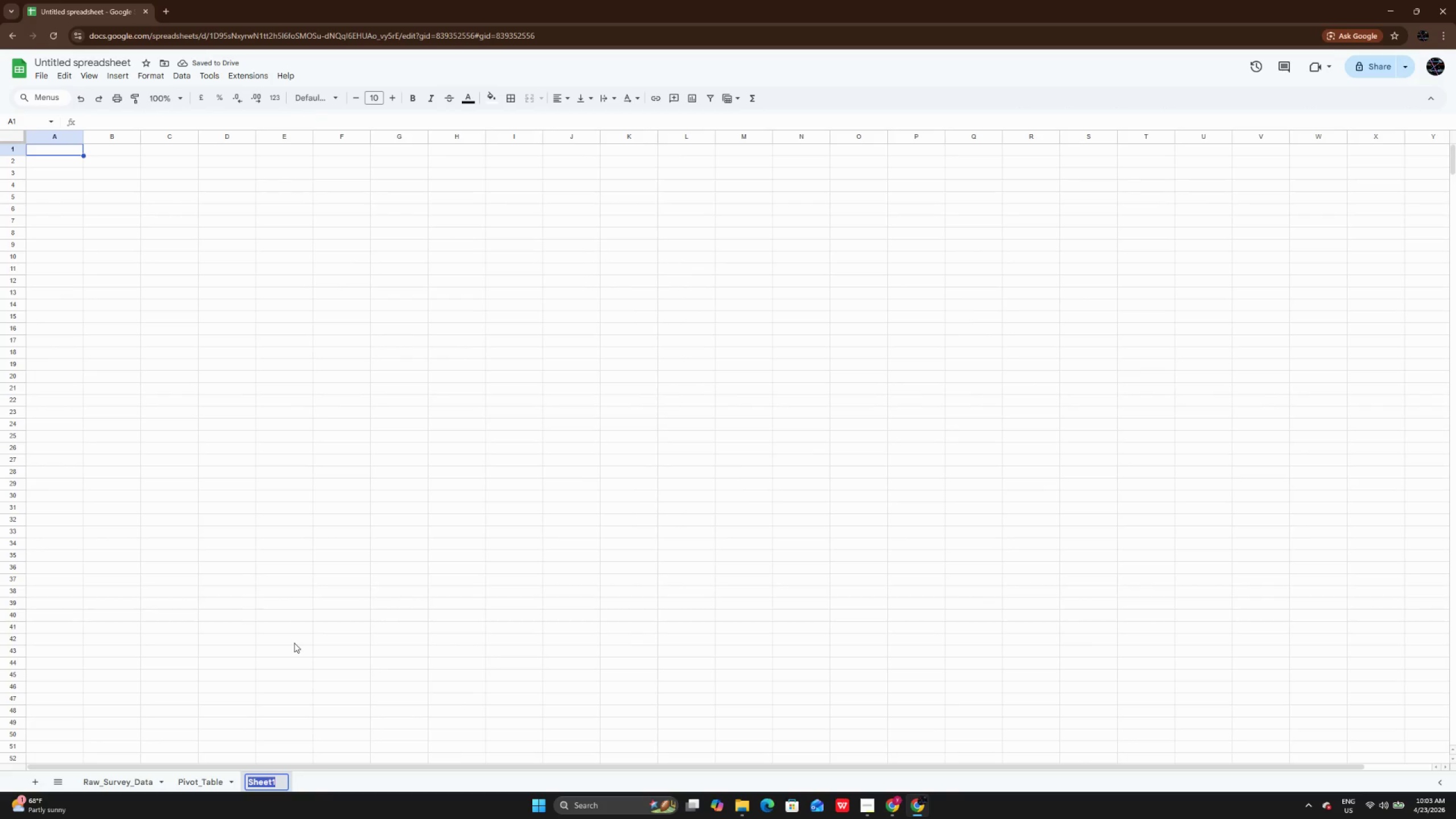 
key(Backspace)
 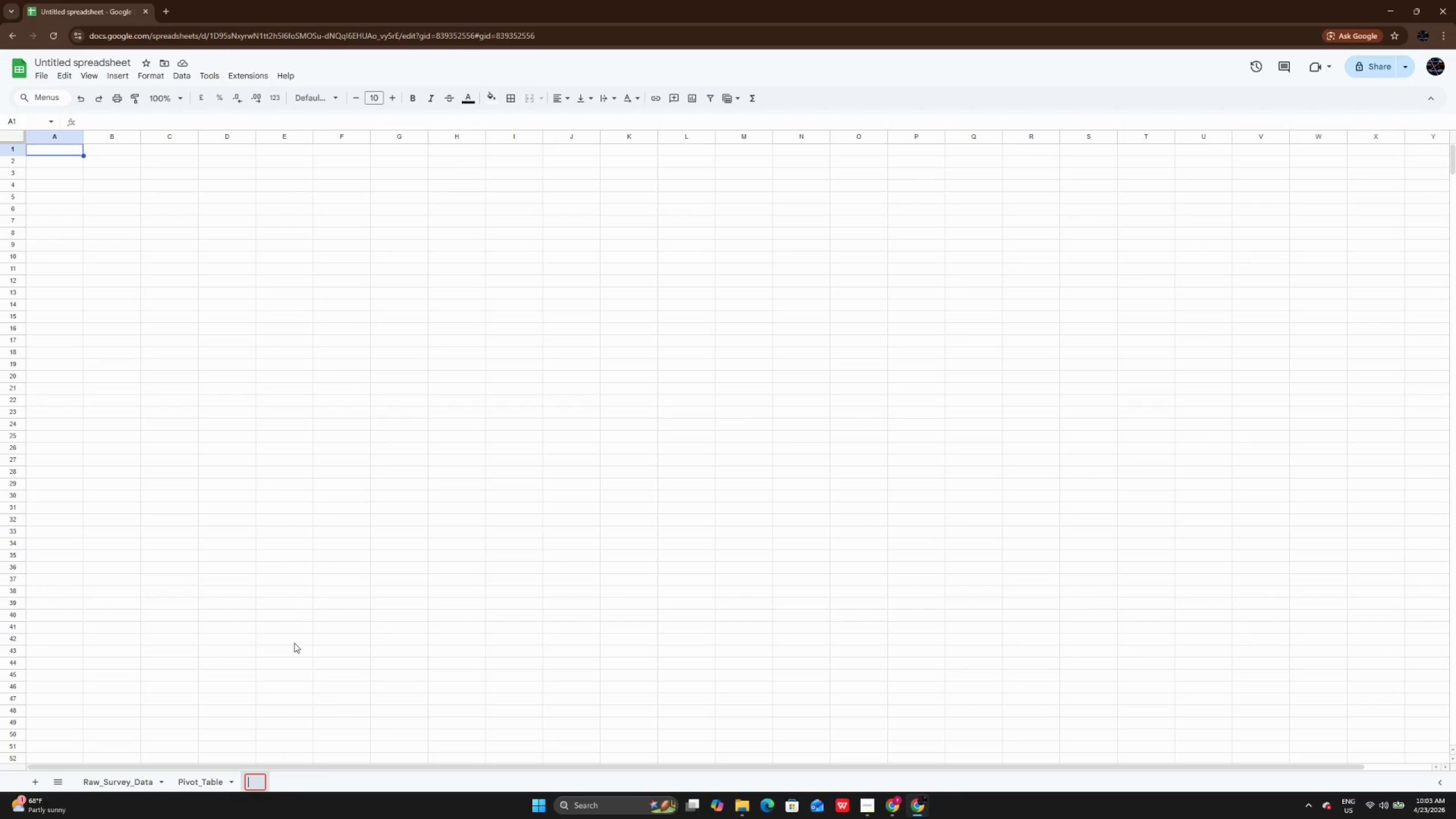 
wait(7.12)
 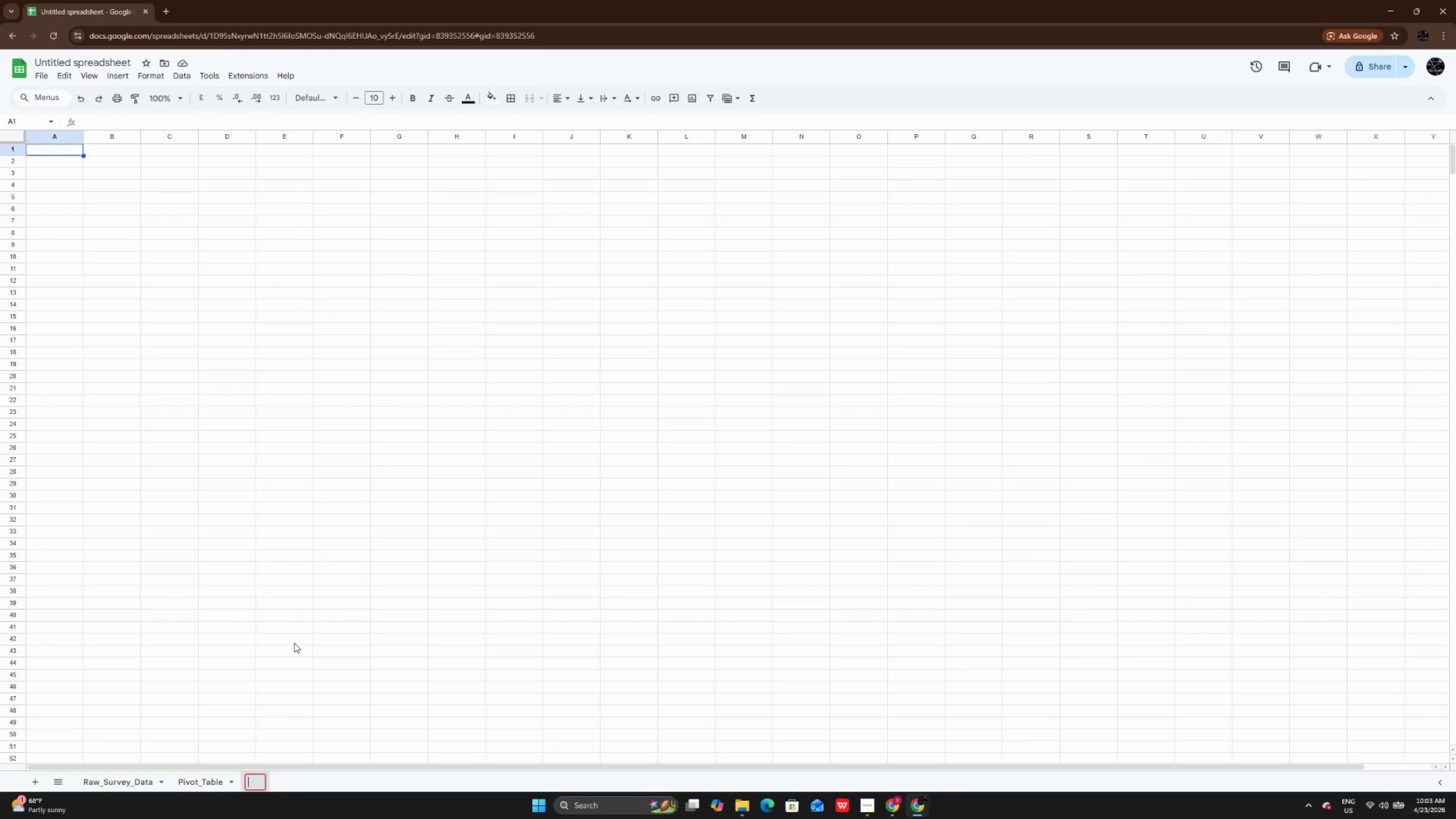 
type(Dashboard)
 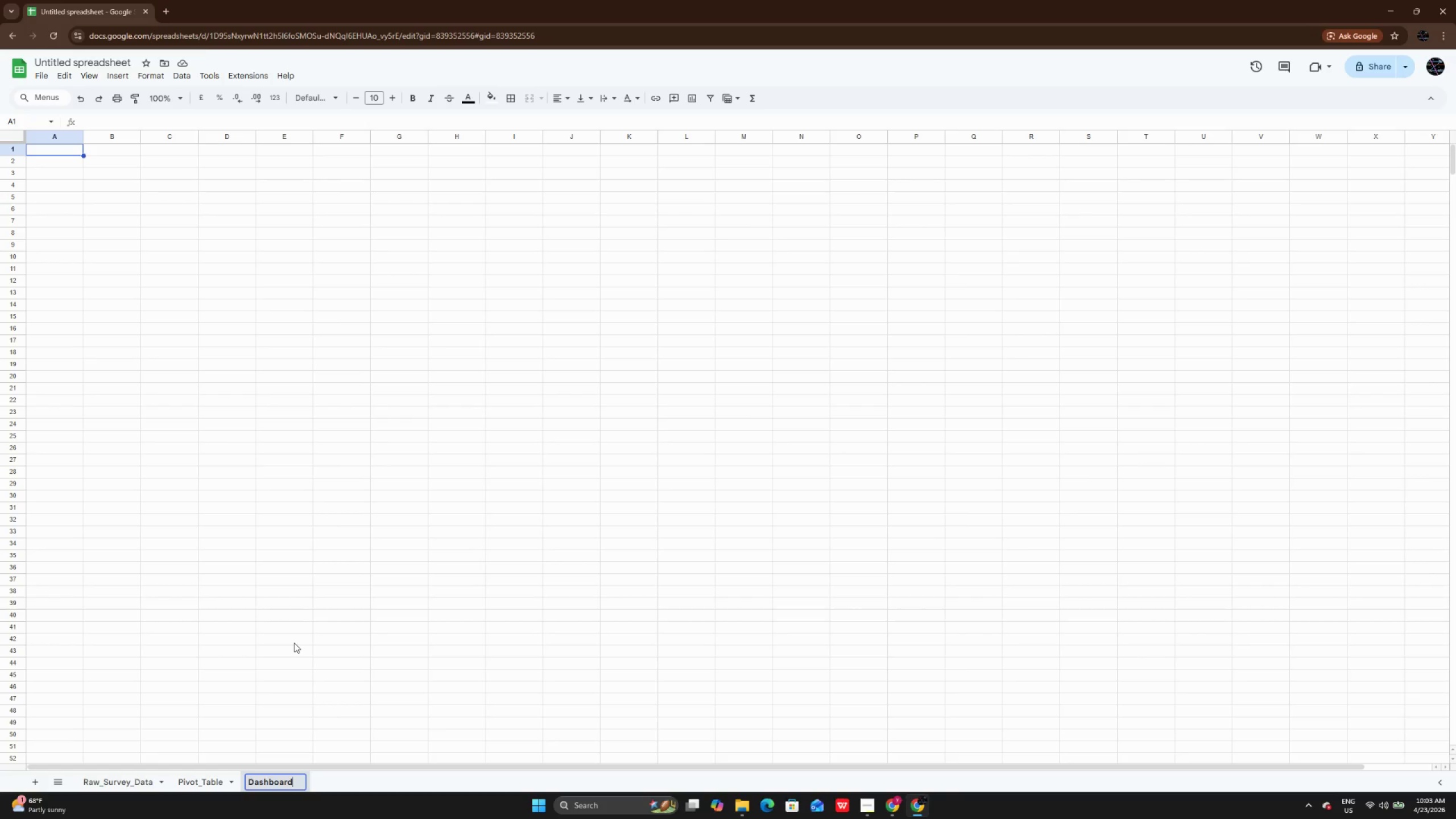 
key(Enter)
 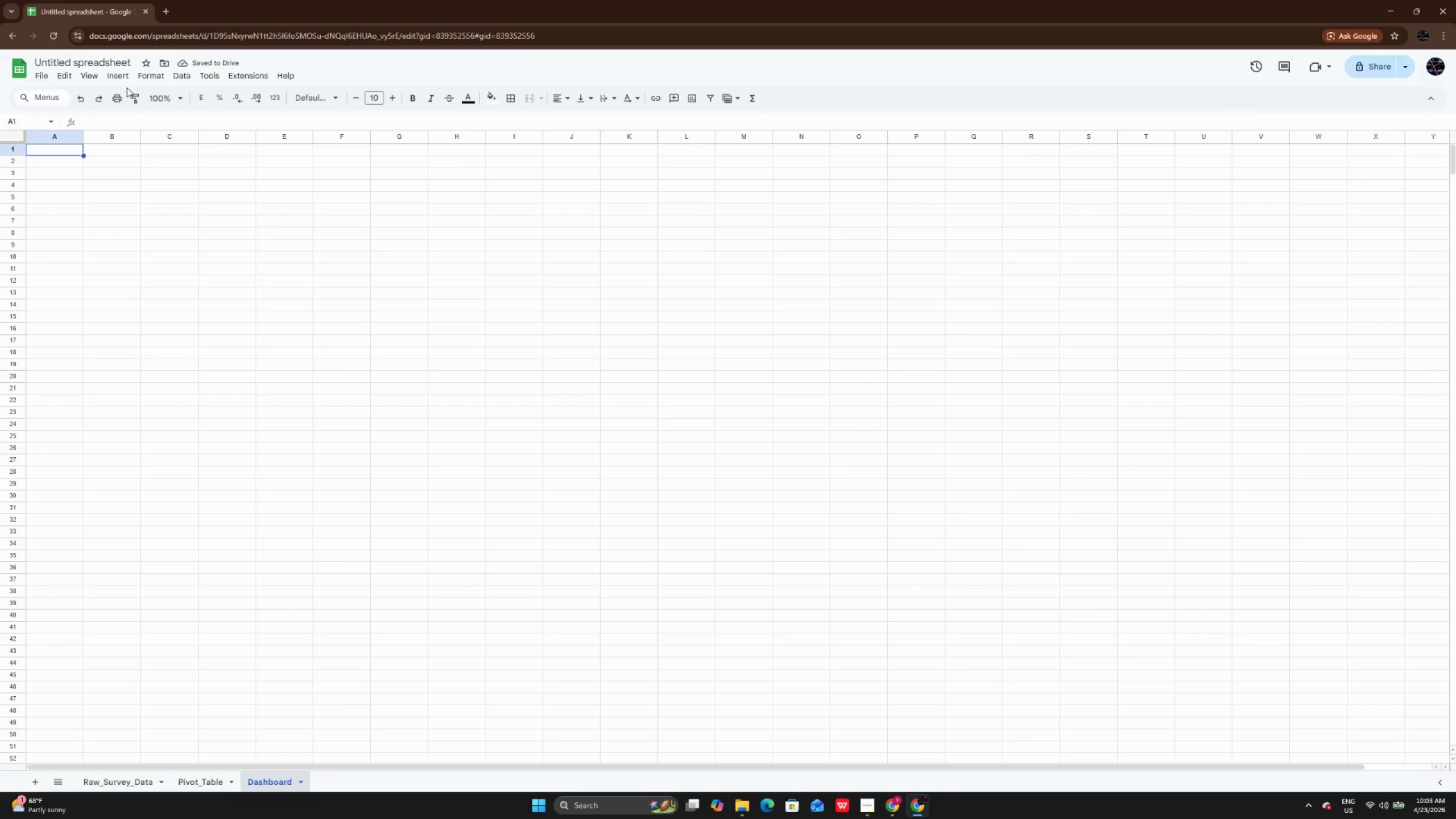 
left_click([80, 79])
 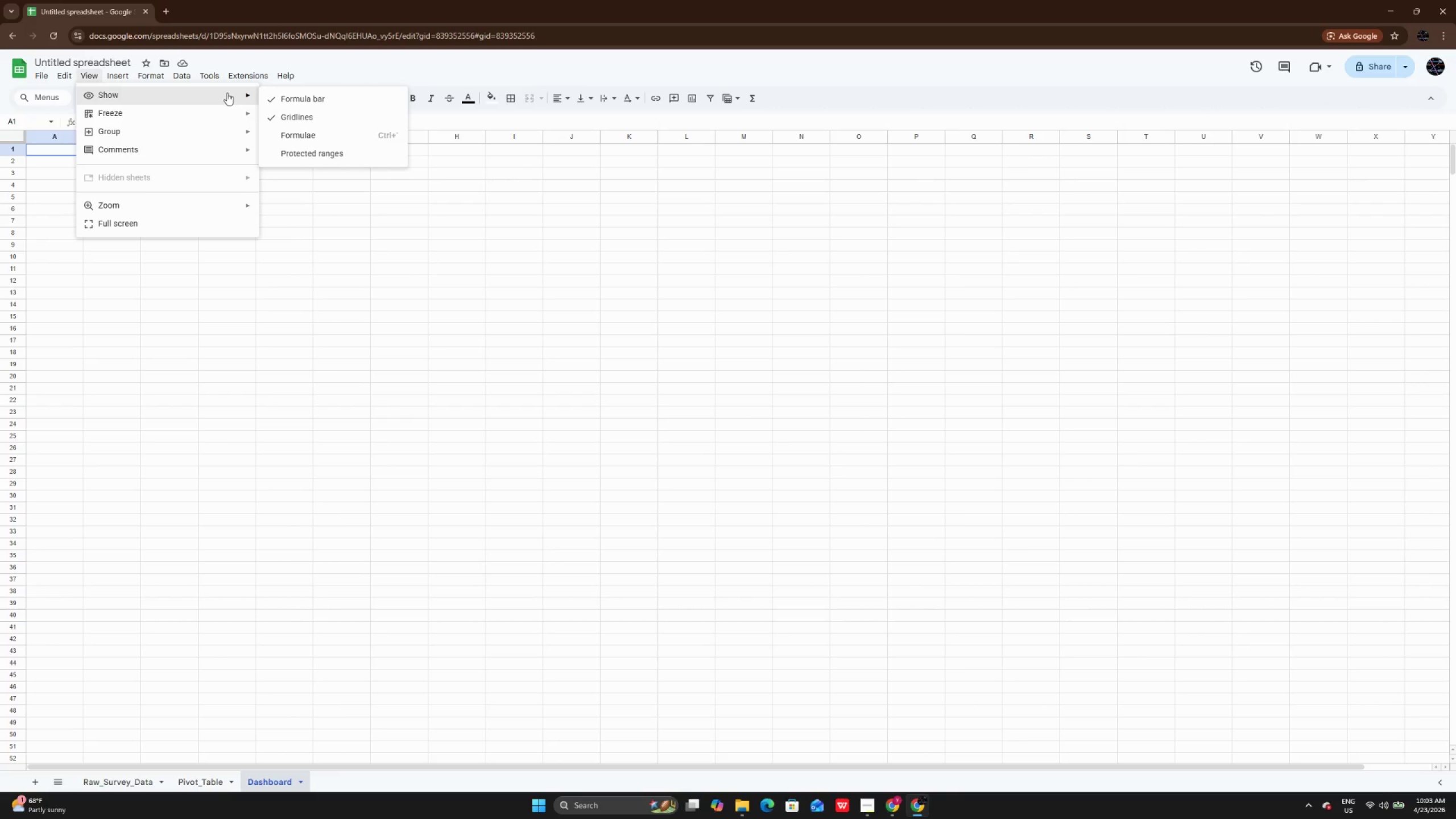 
double_click([274, 252])
 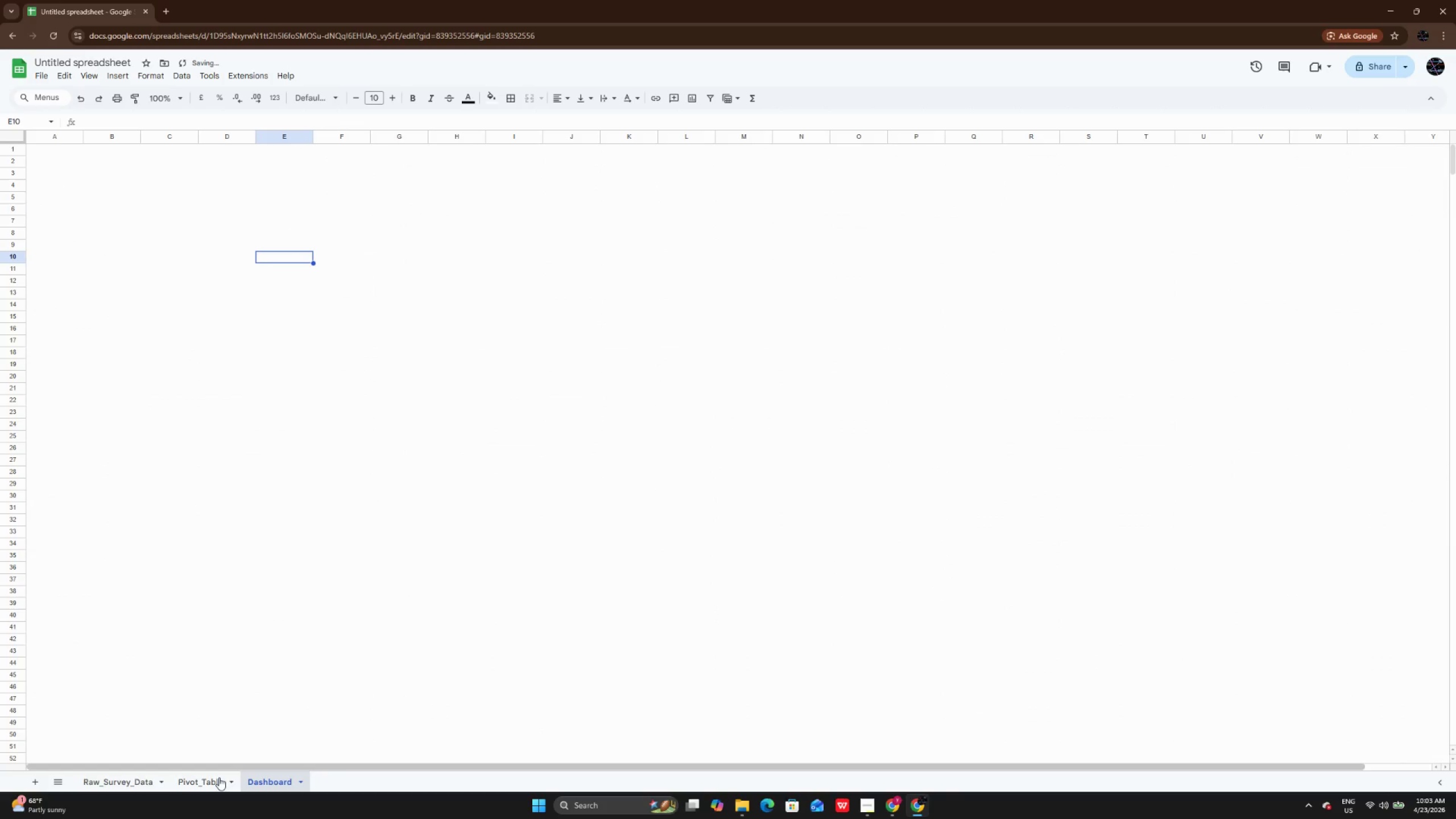 
left_click([208, 775])
 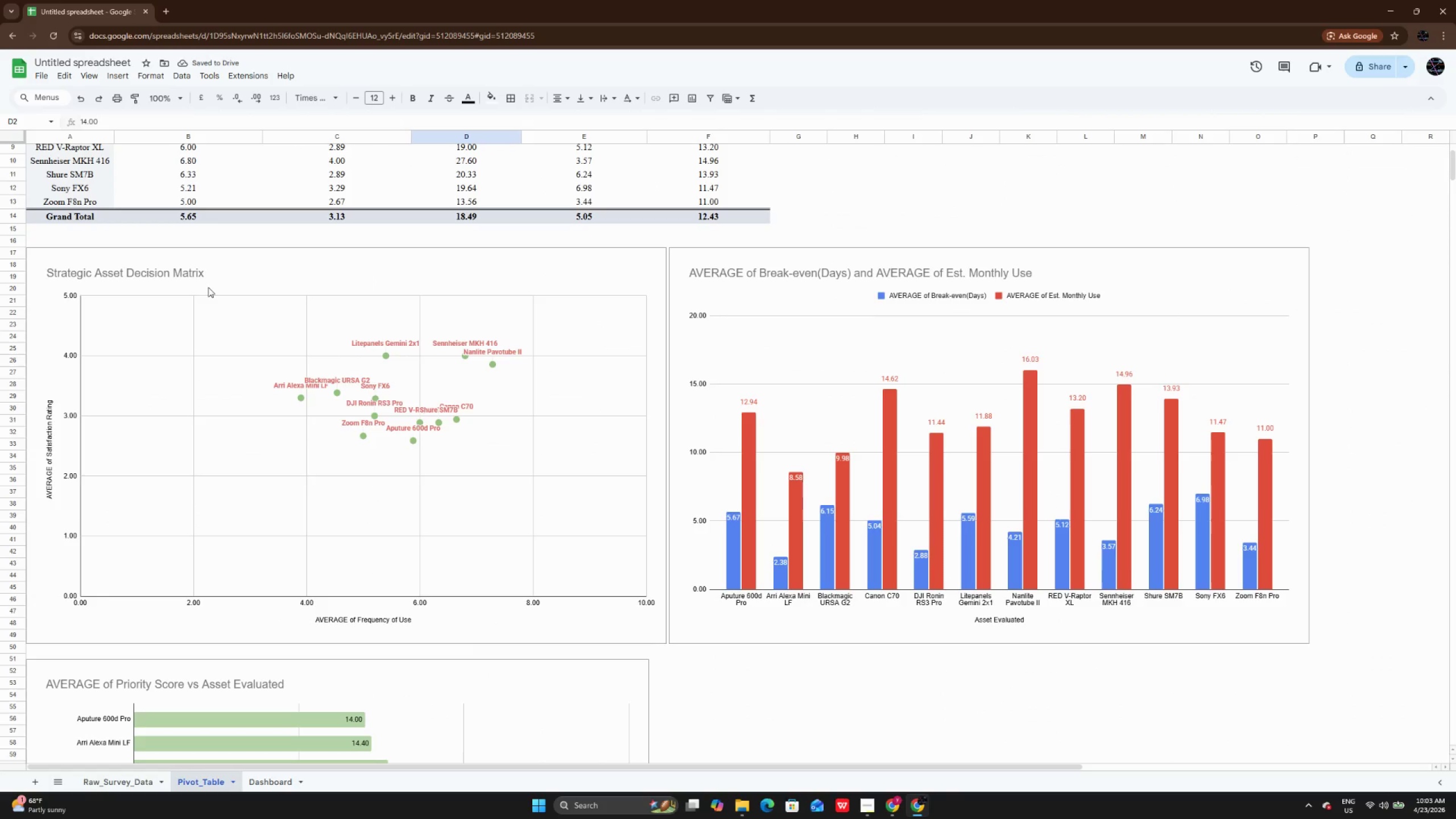 
left_click([208, 288])
 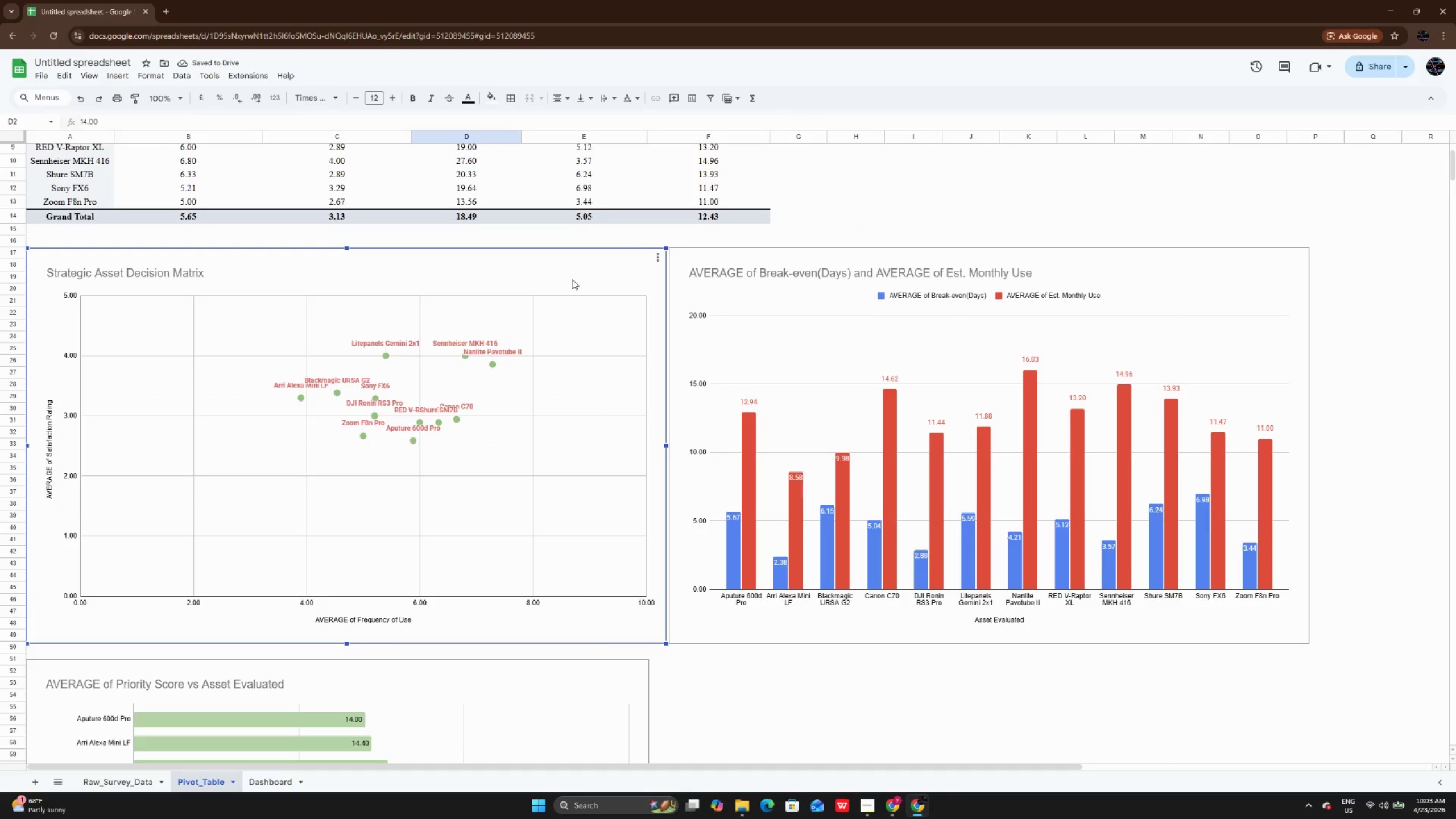 
right_click([578, 271])
 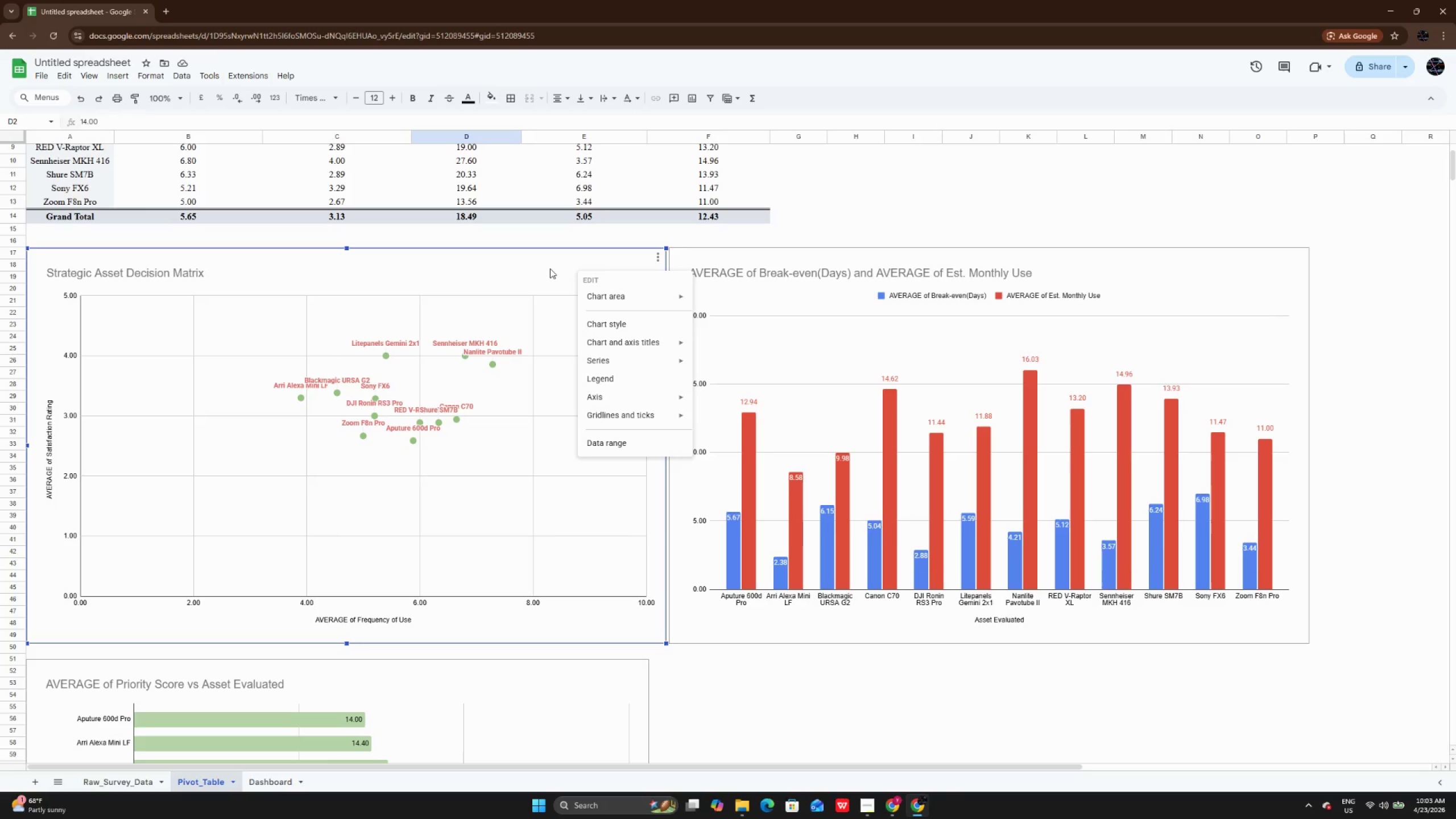 
key(Control+X)
 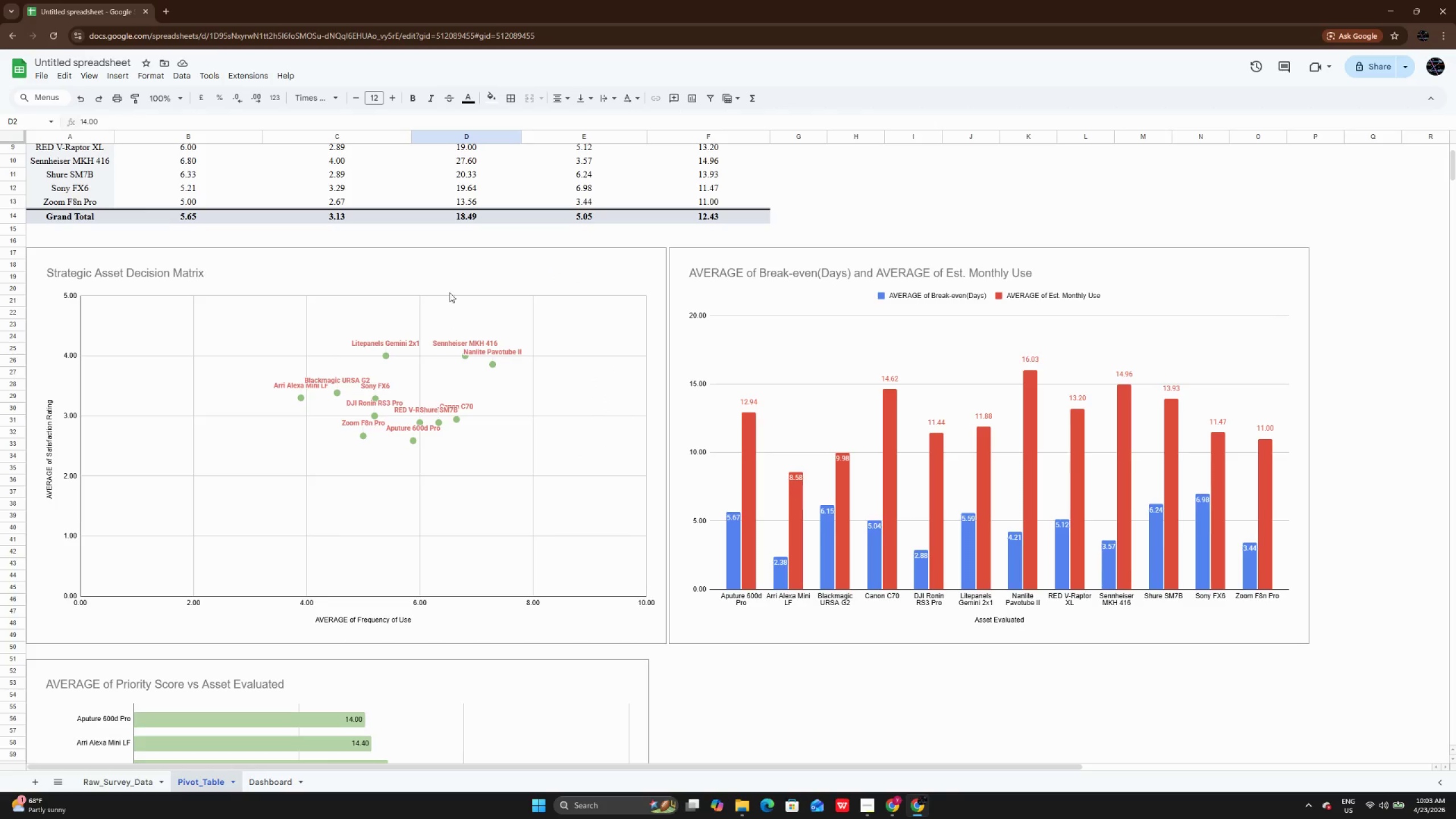 
left_click([443, 264])
 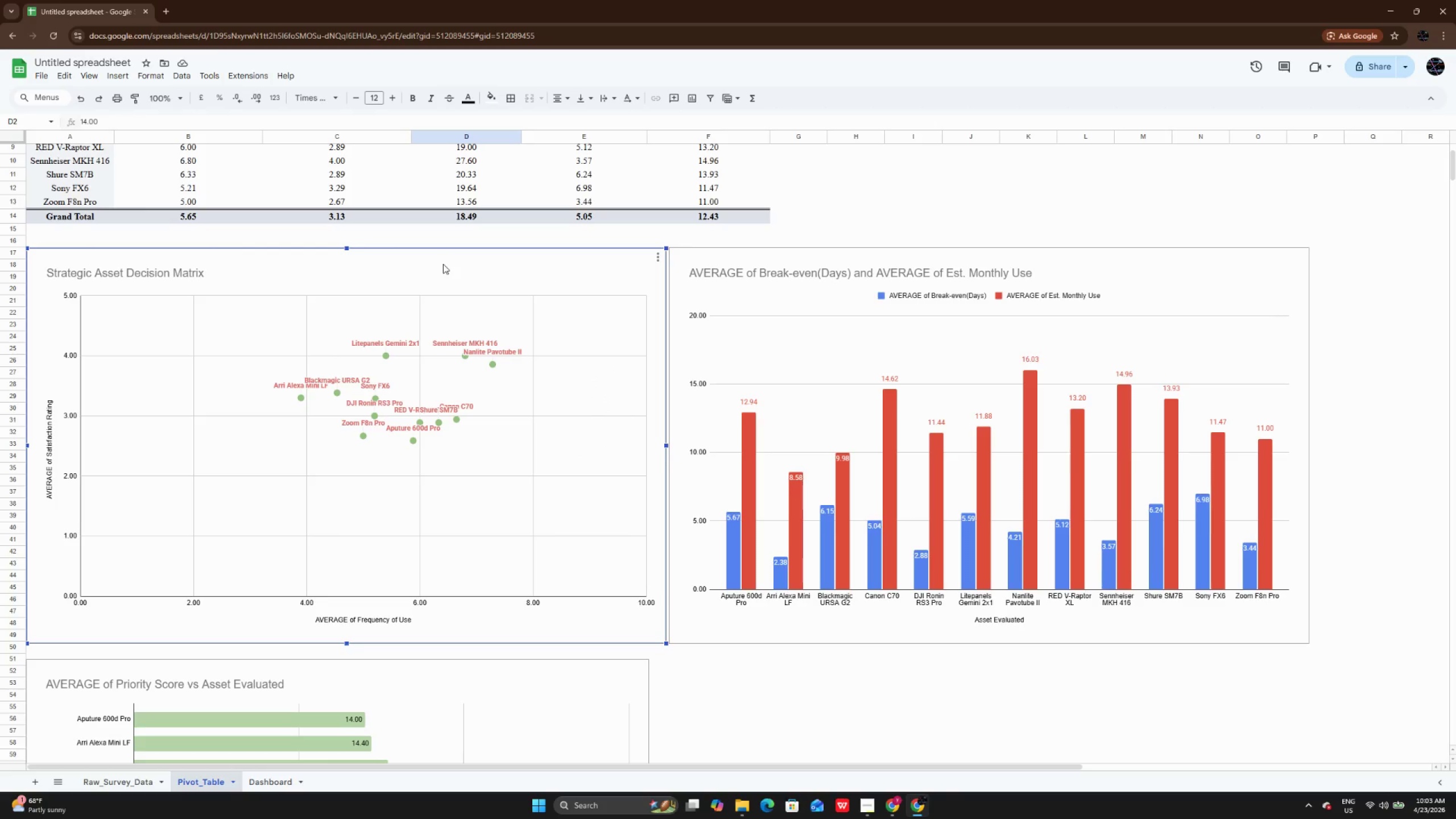 
key(Control+X)
 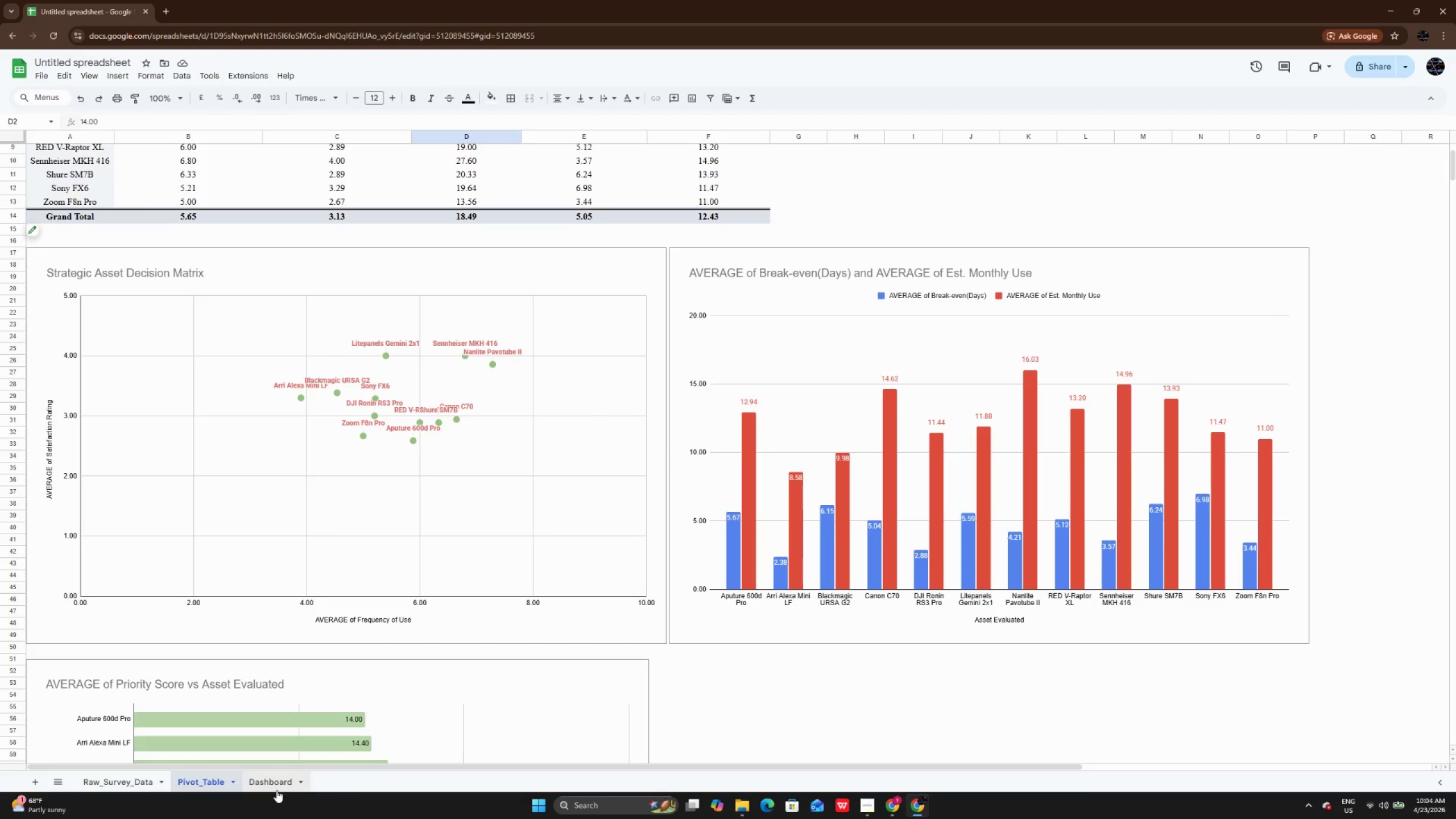 
left_click([276, 786])
 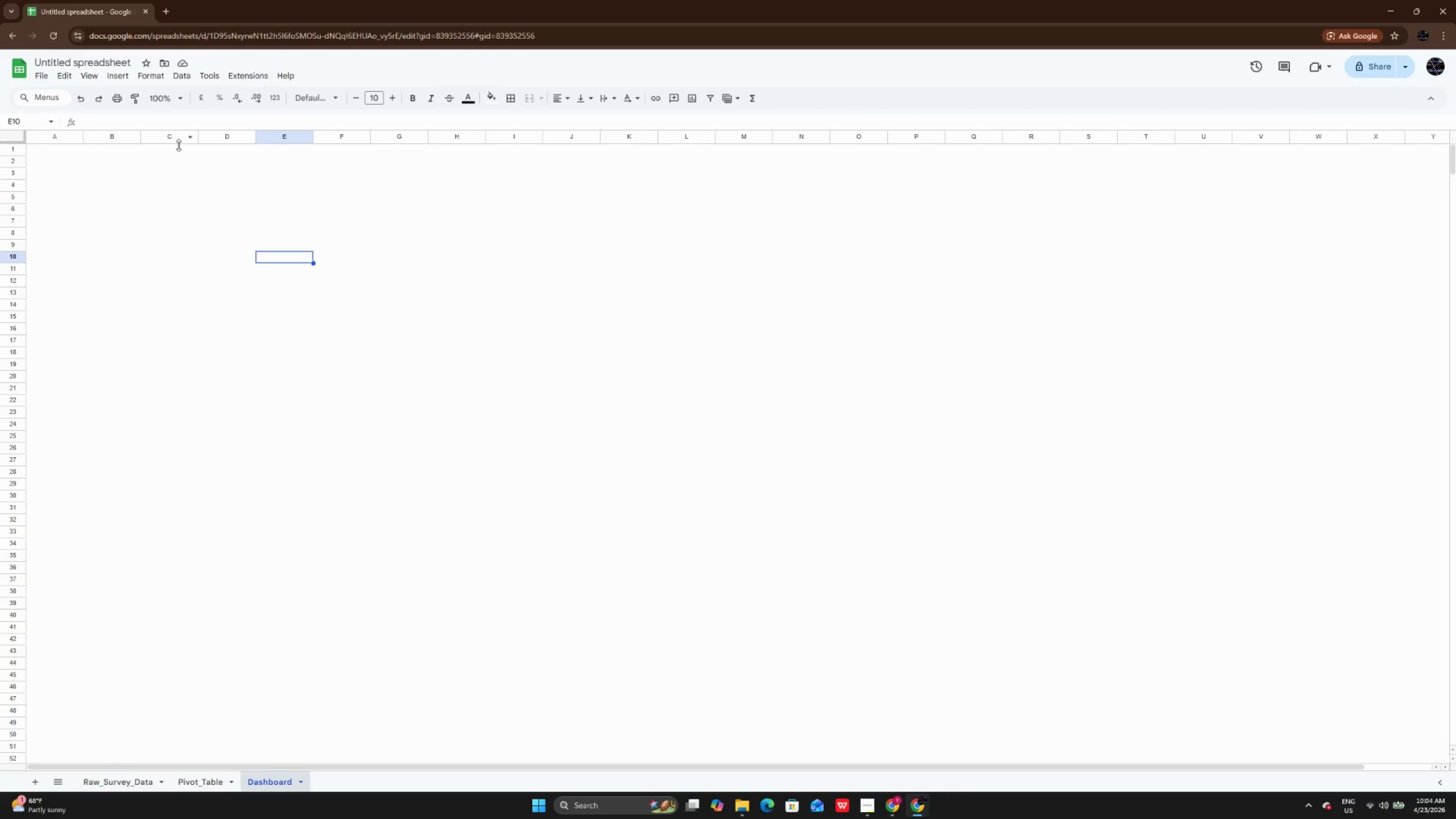 
left_click([169, 171])
 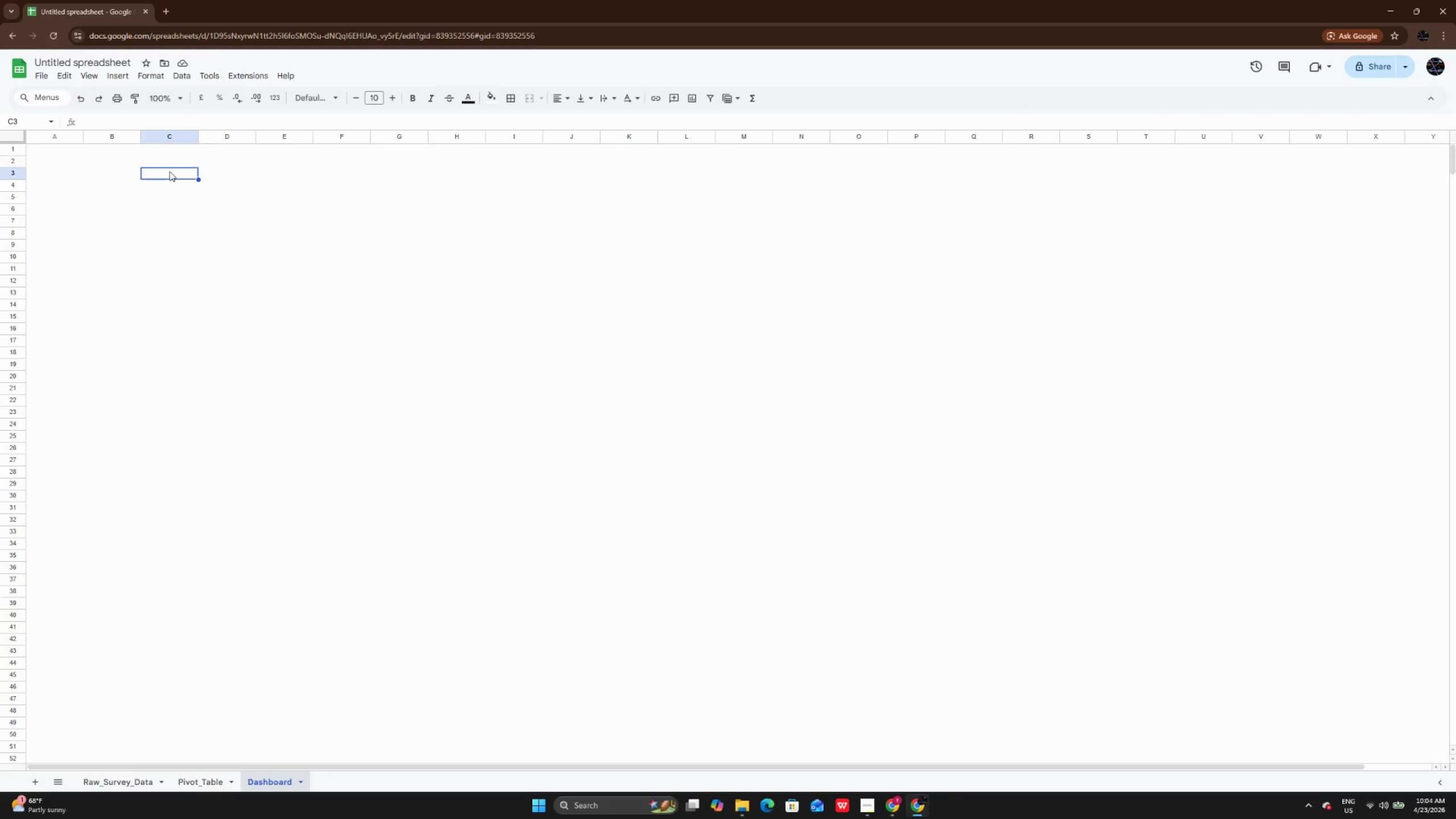 
key(Control+V)
 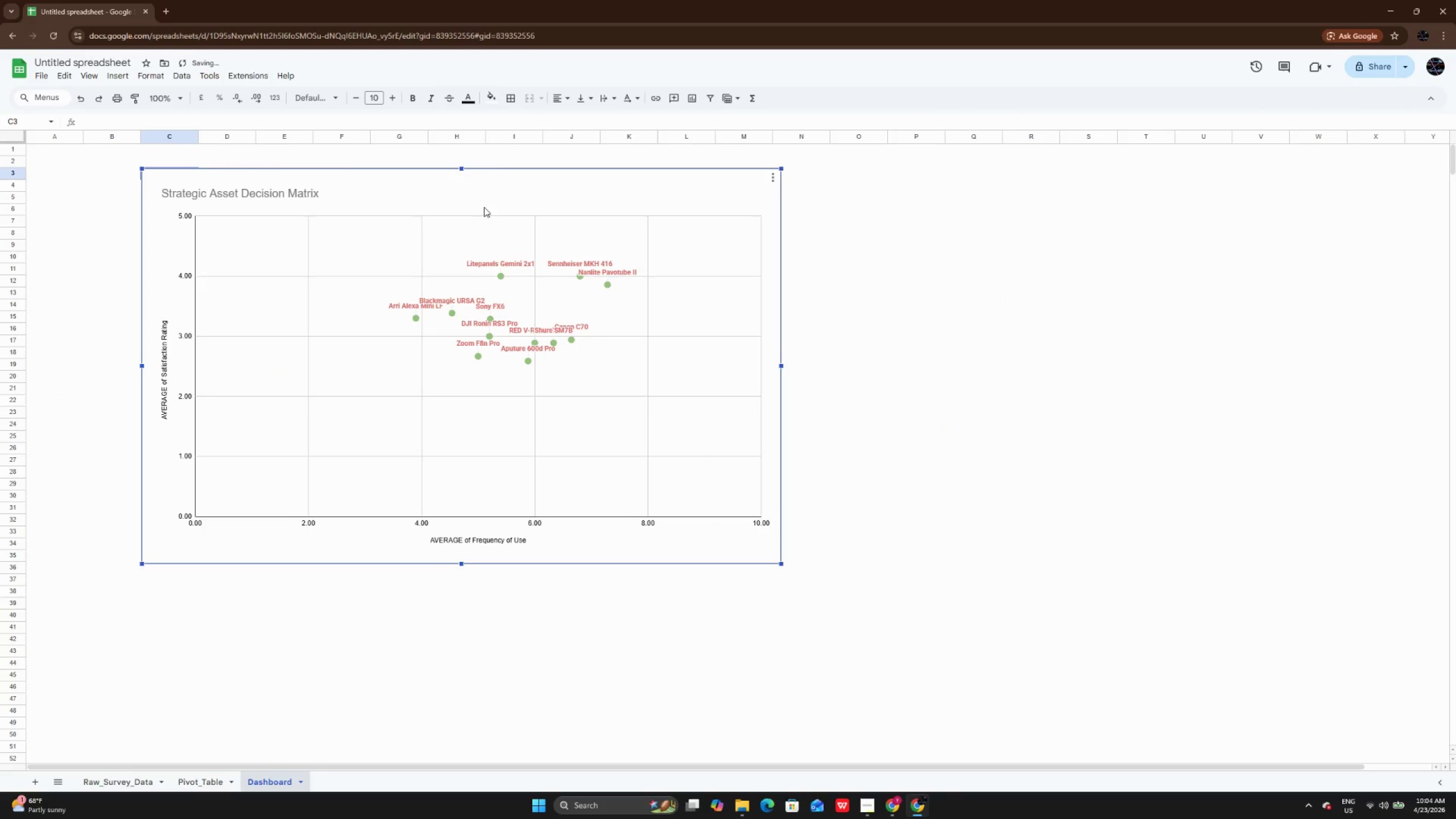 
left_click([490, 185])
 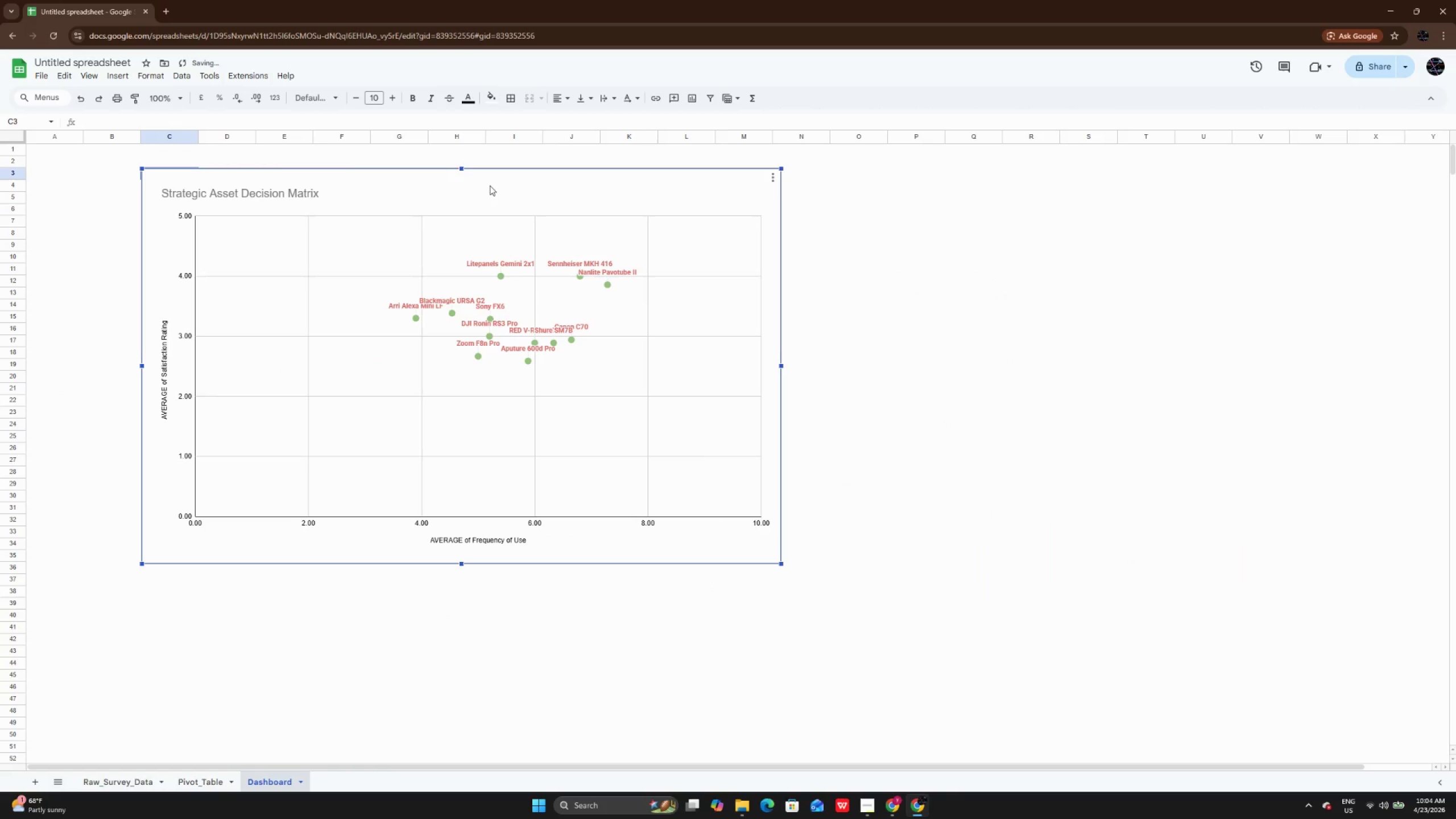 
left_click_drag(start_coordinate=[490, 185], to_coordinate=[350, 180])
 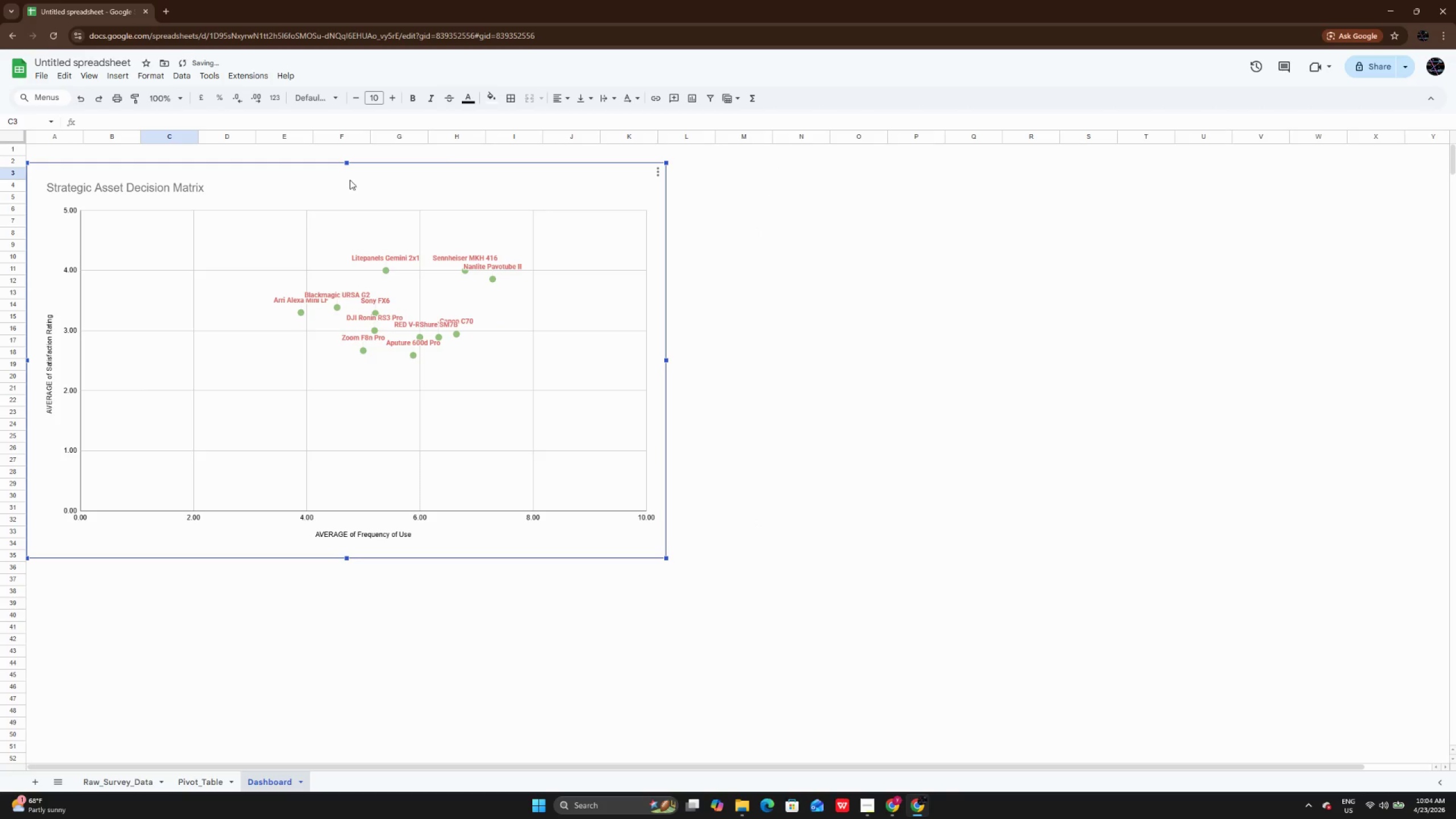 
left_click([350, 180])
 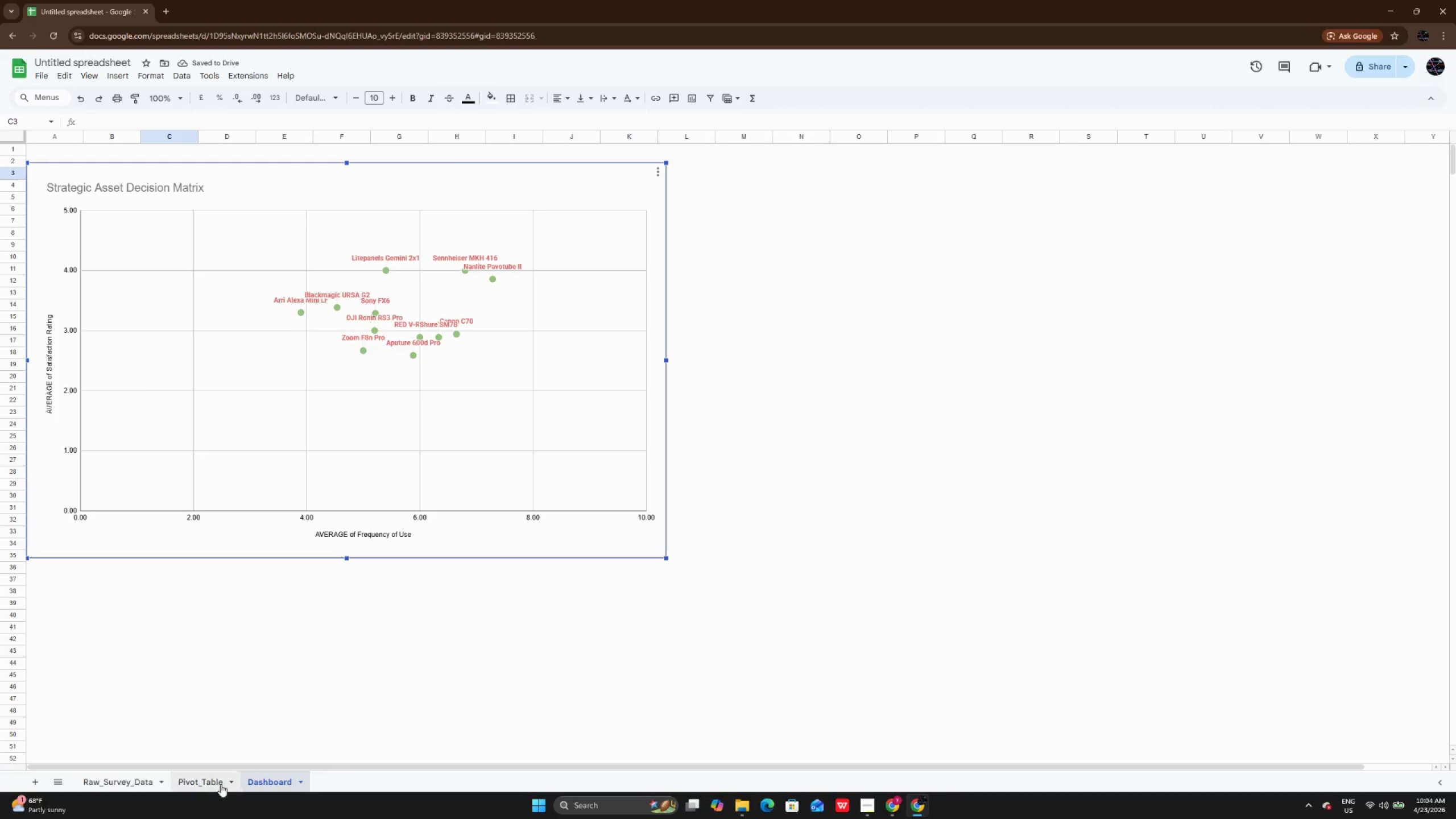 
left_click([219, 781])
 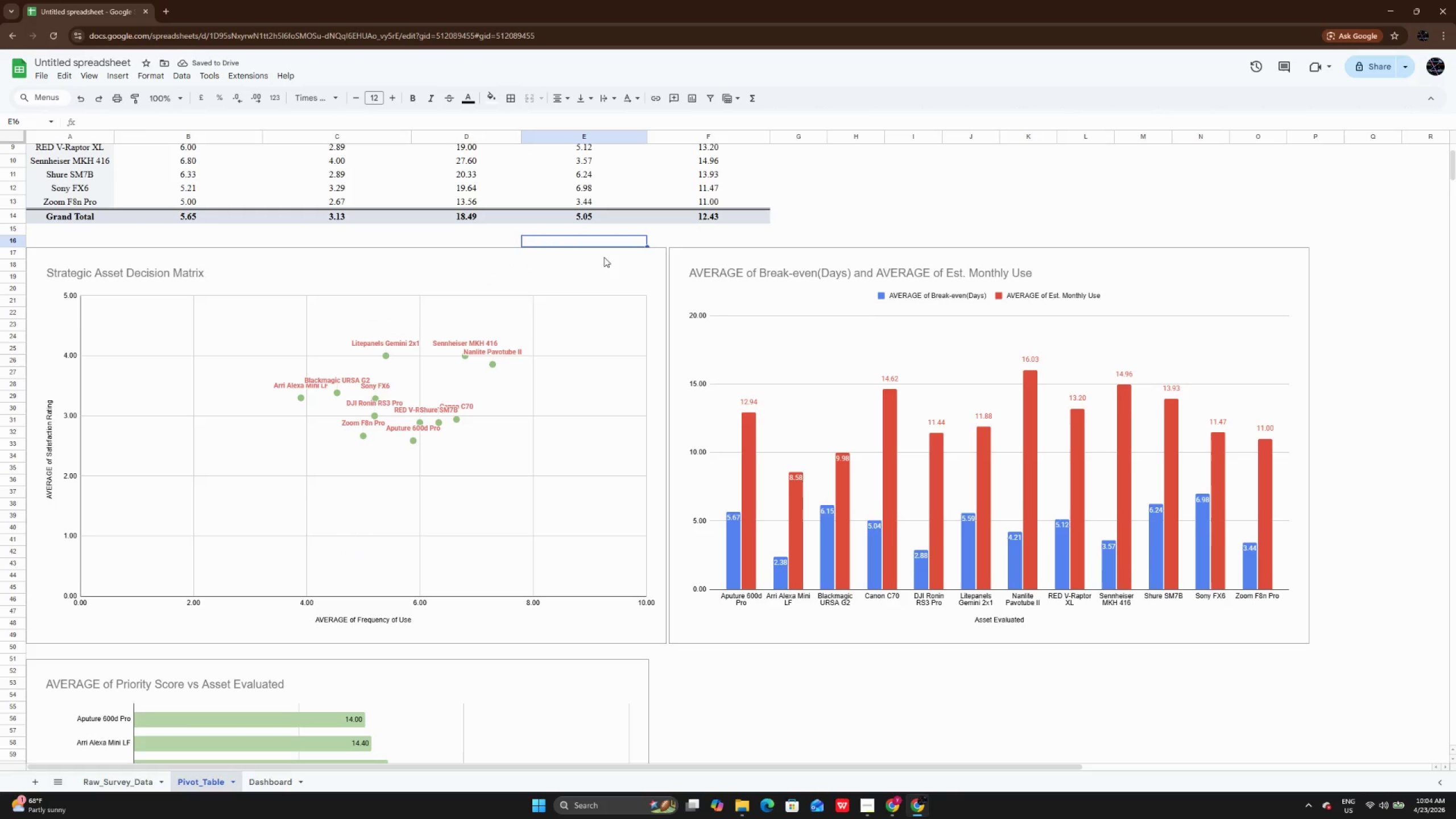 
double_click([612, 271])
 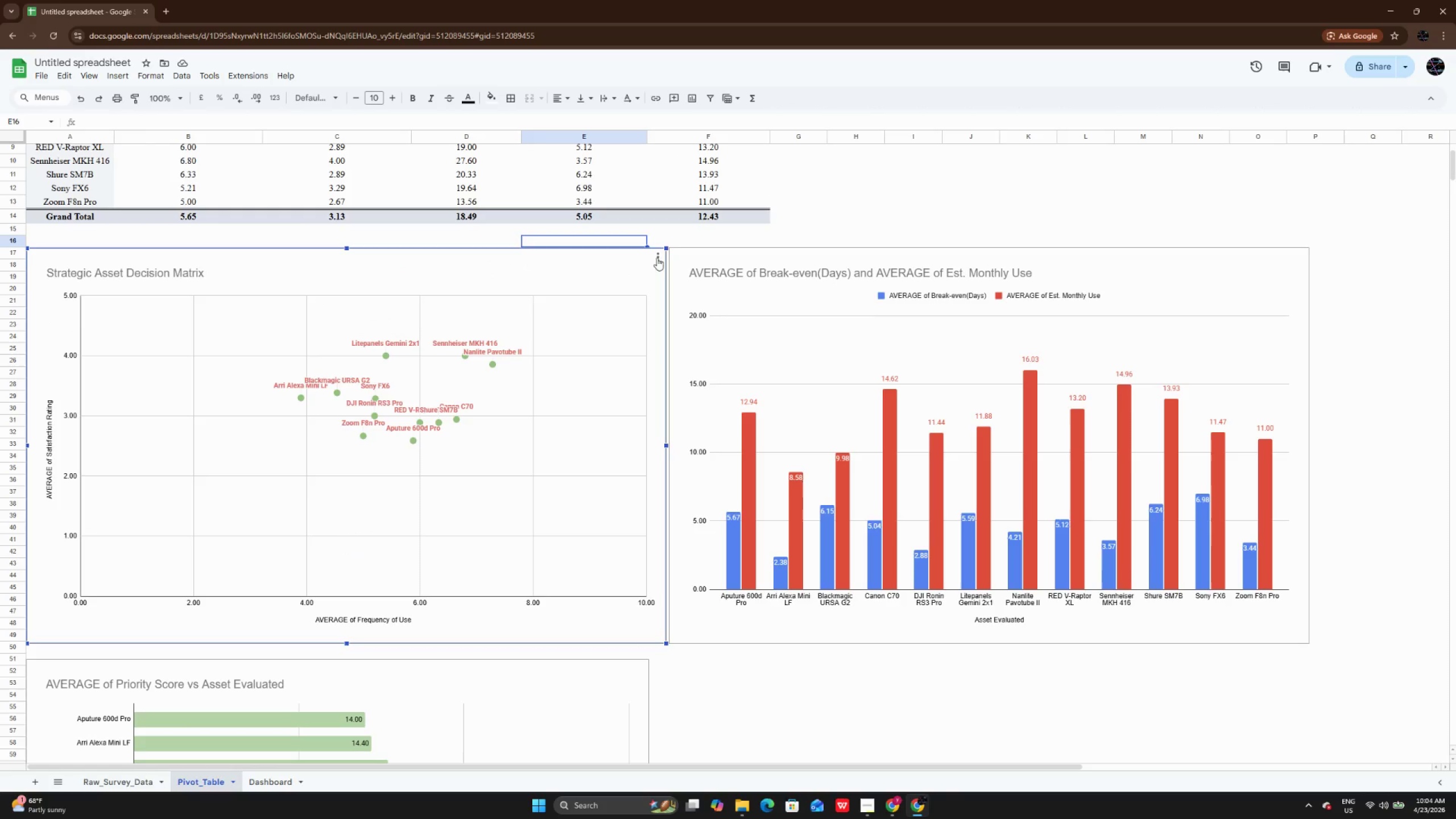 
left_click([654, 258])
 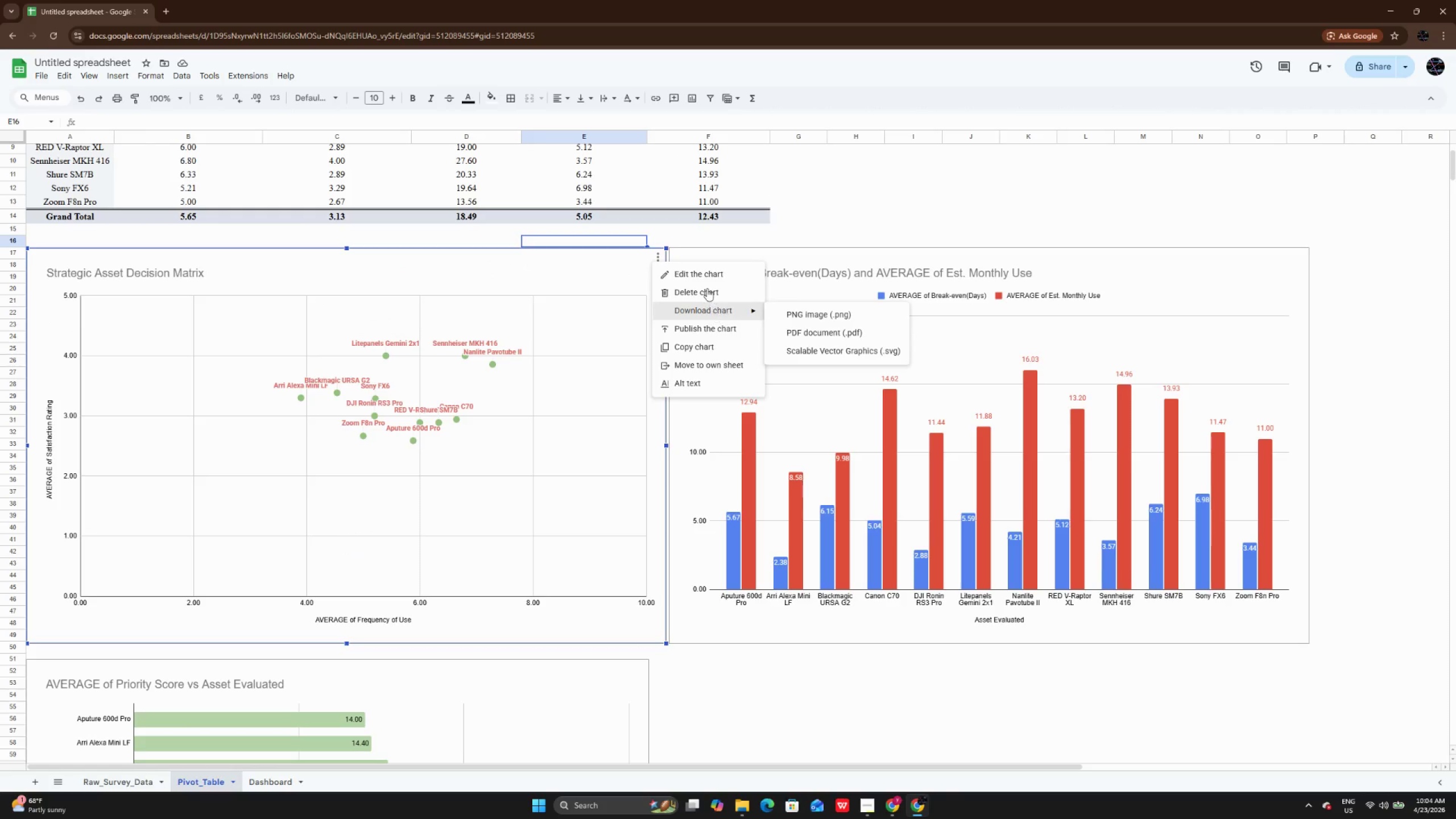 
left_click([707, 288])
 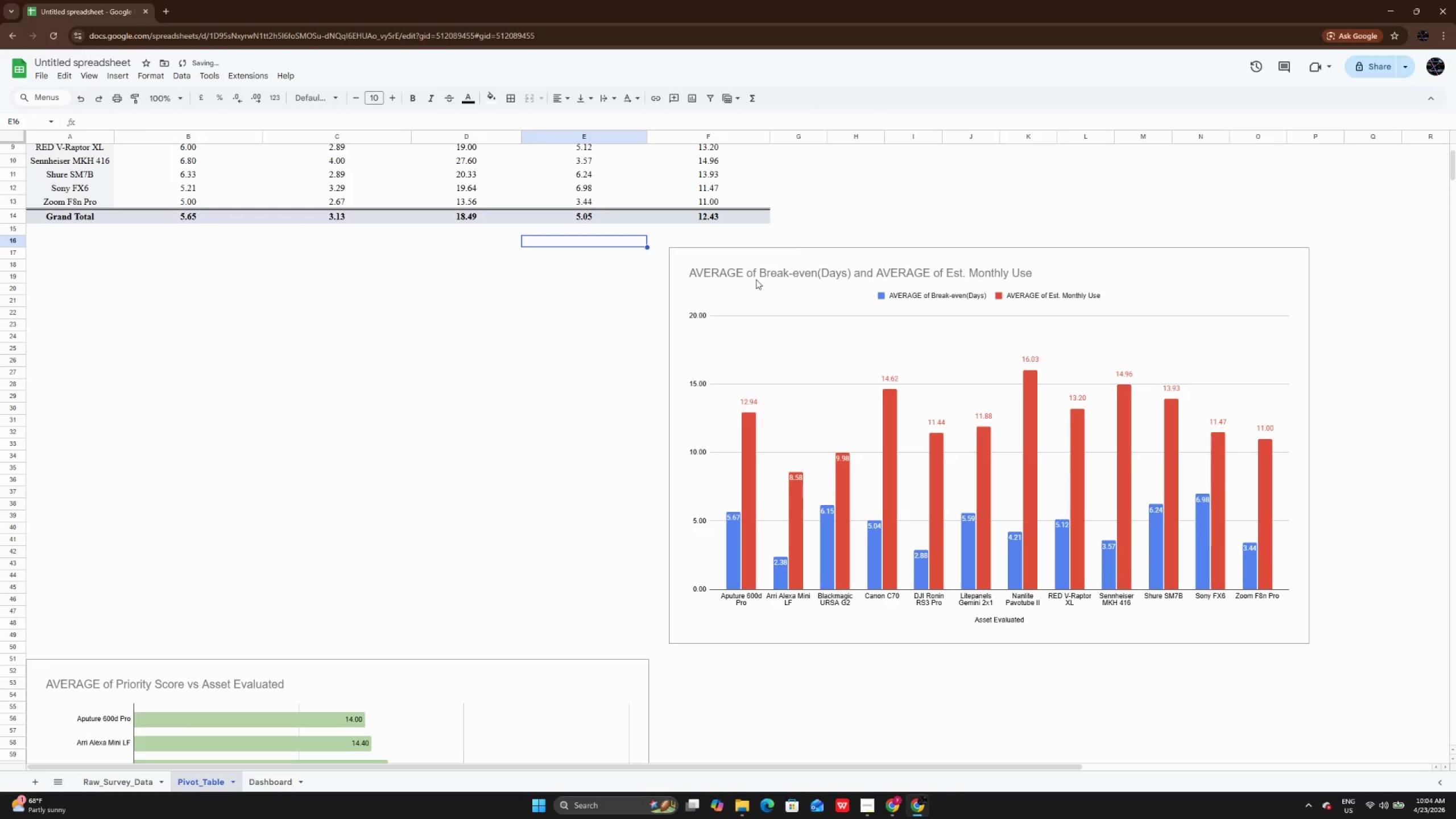 
left_click([755, 279])
 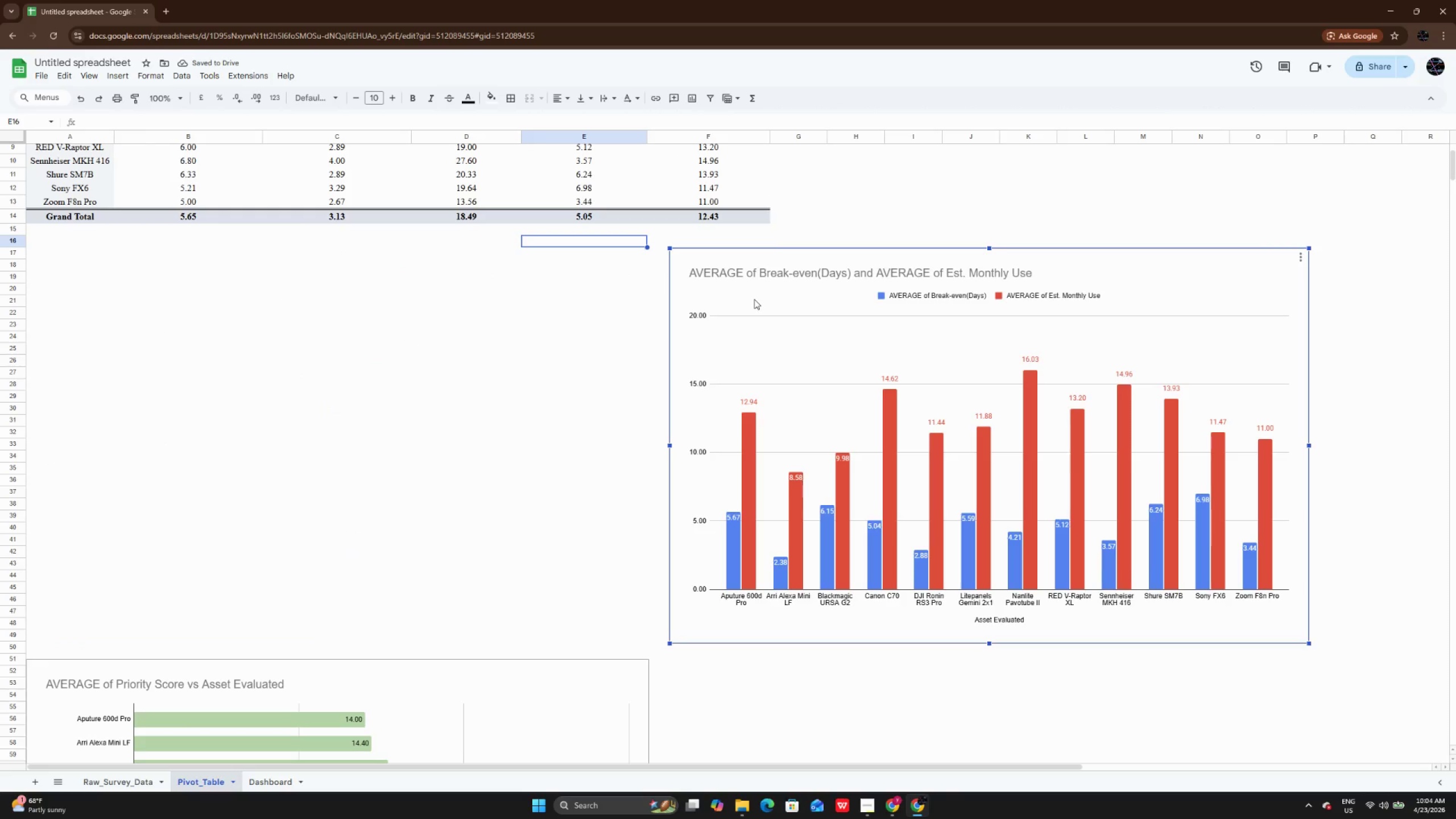 
key(Control+C)
 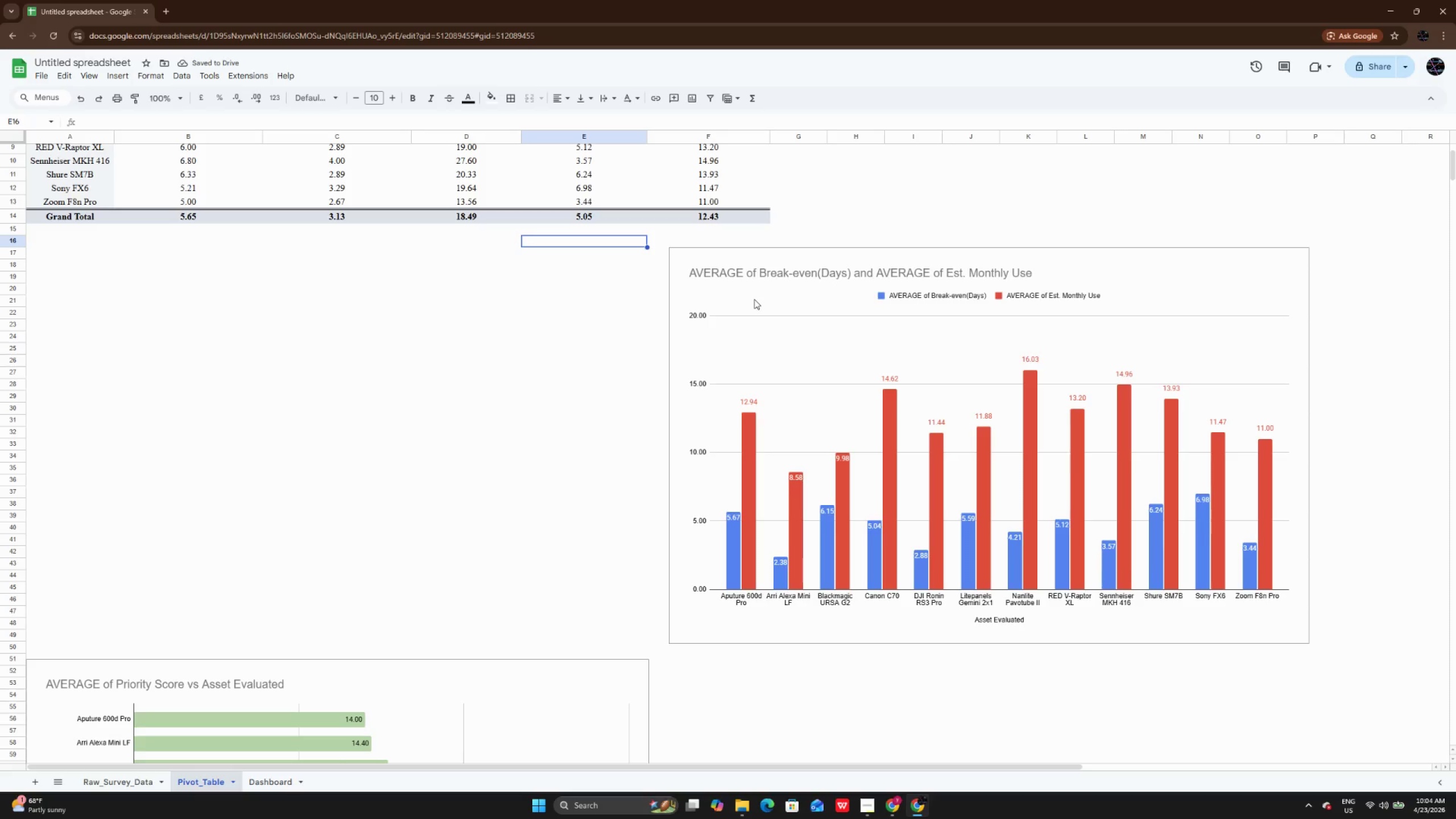 
left_click([754, 299])
 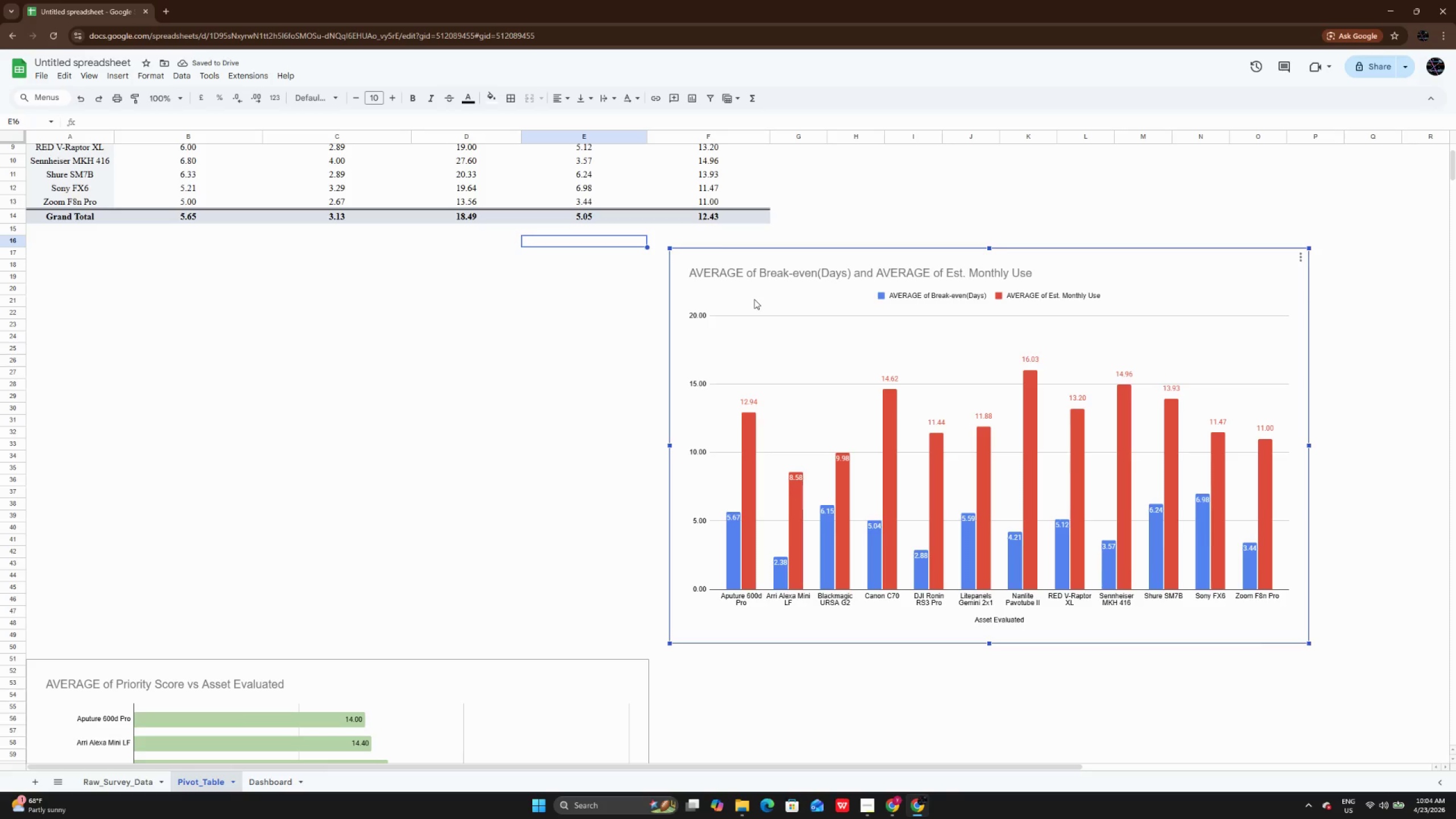 
key(Control+X)
 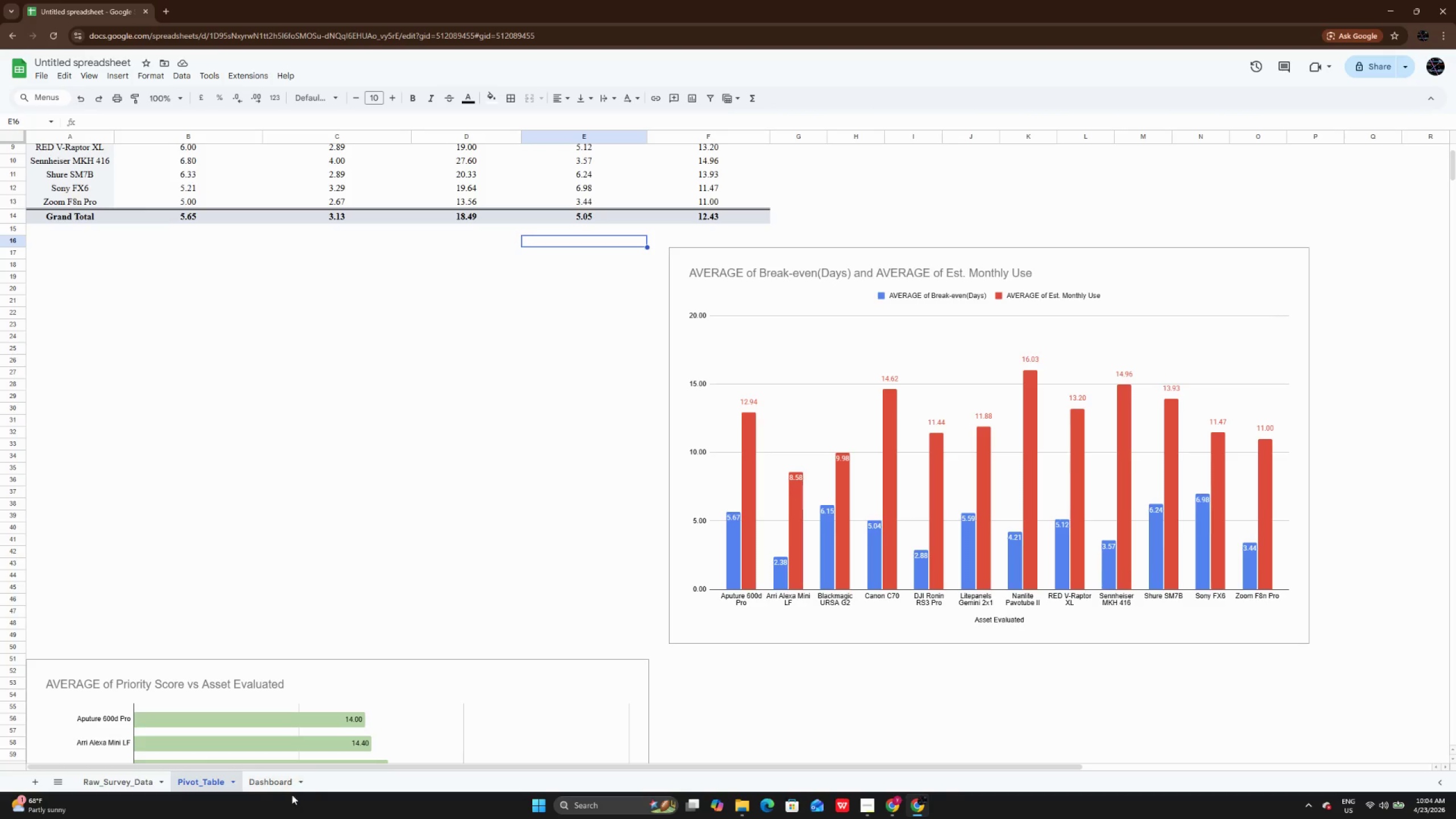 
left_click([270, 770])
 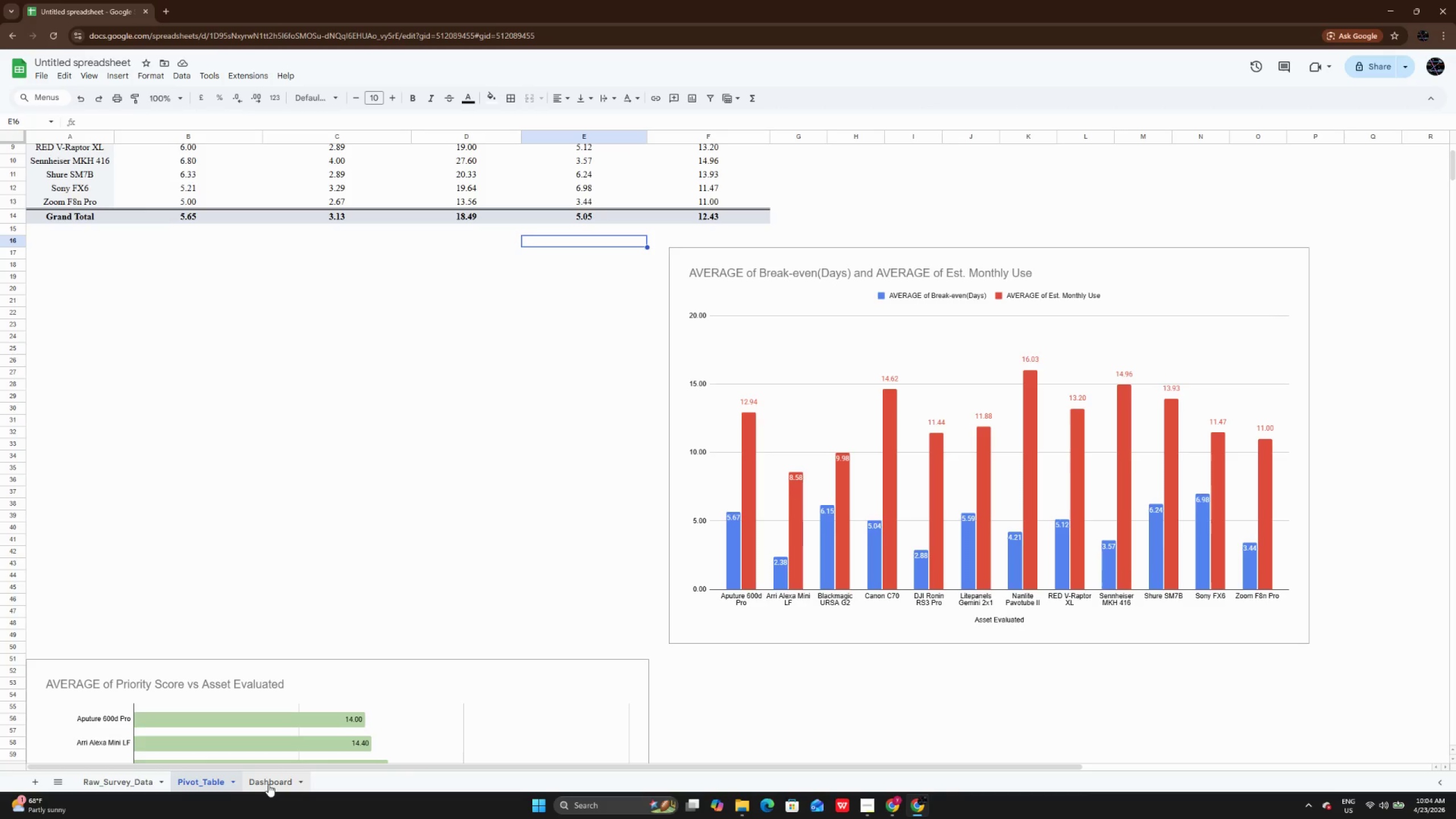 
left_click([268, 784])
 